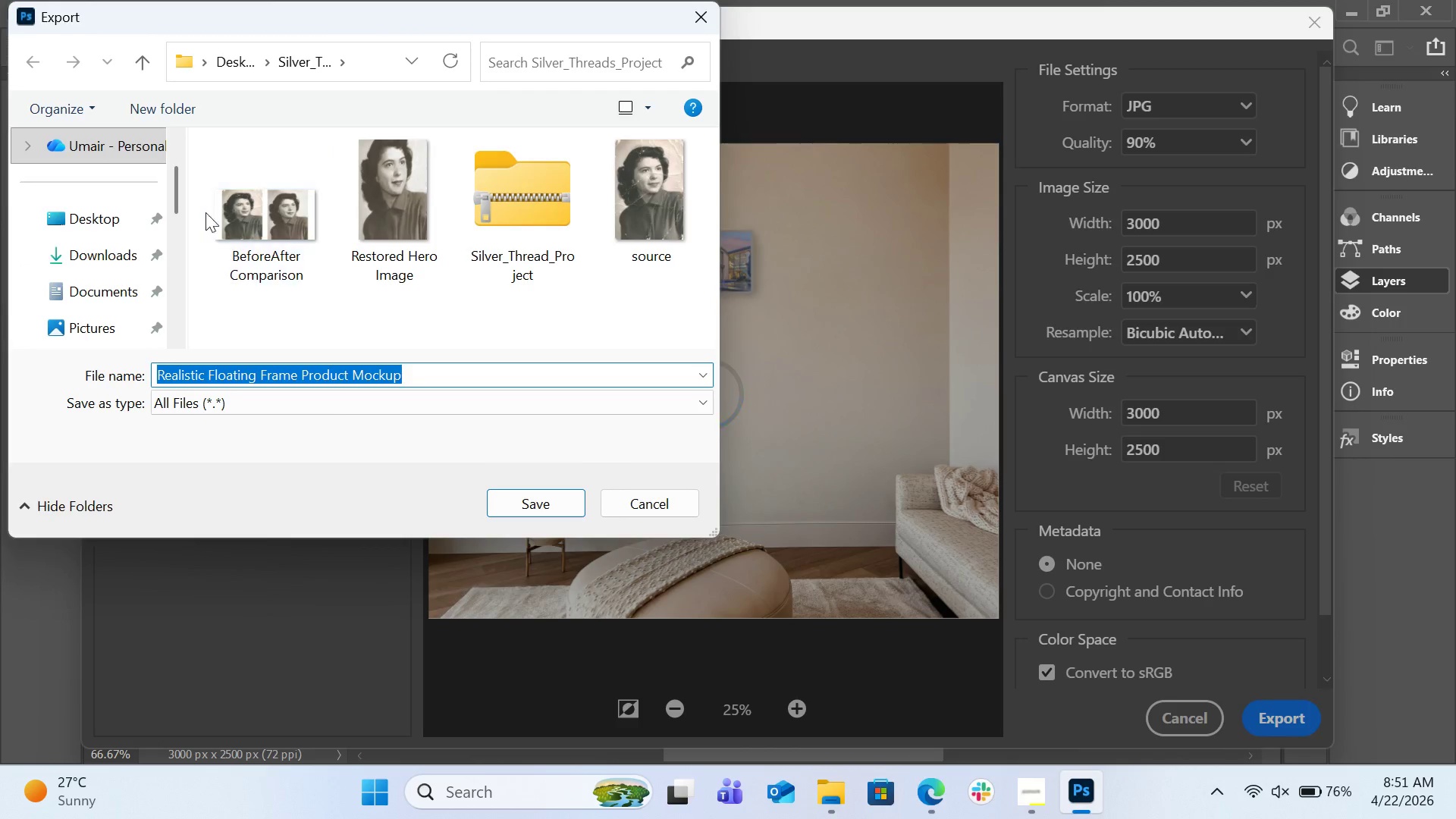 
wait(8.42)
 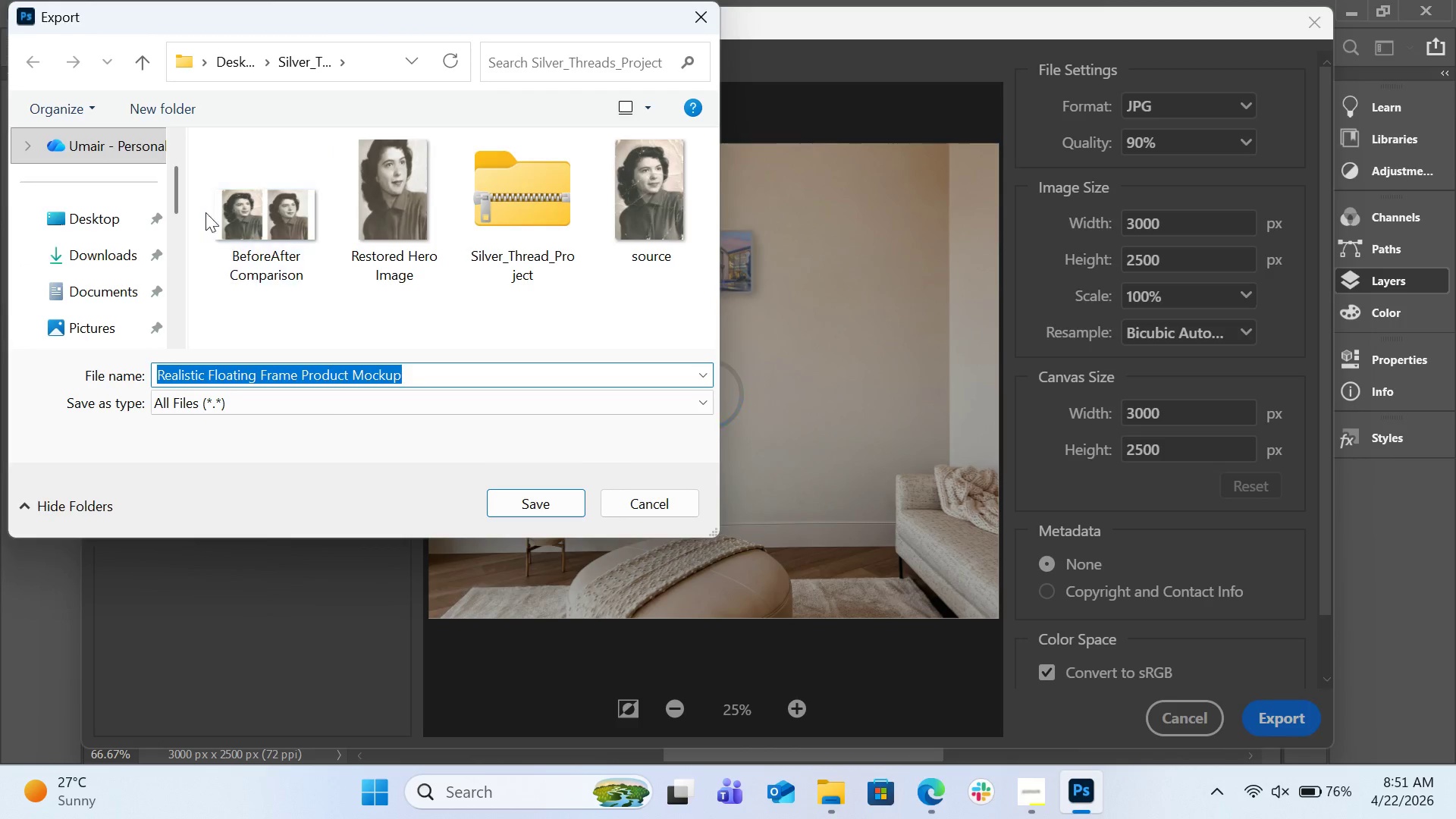 
left_click([147, 58])
 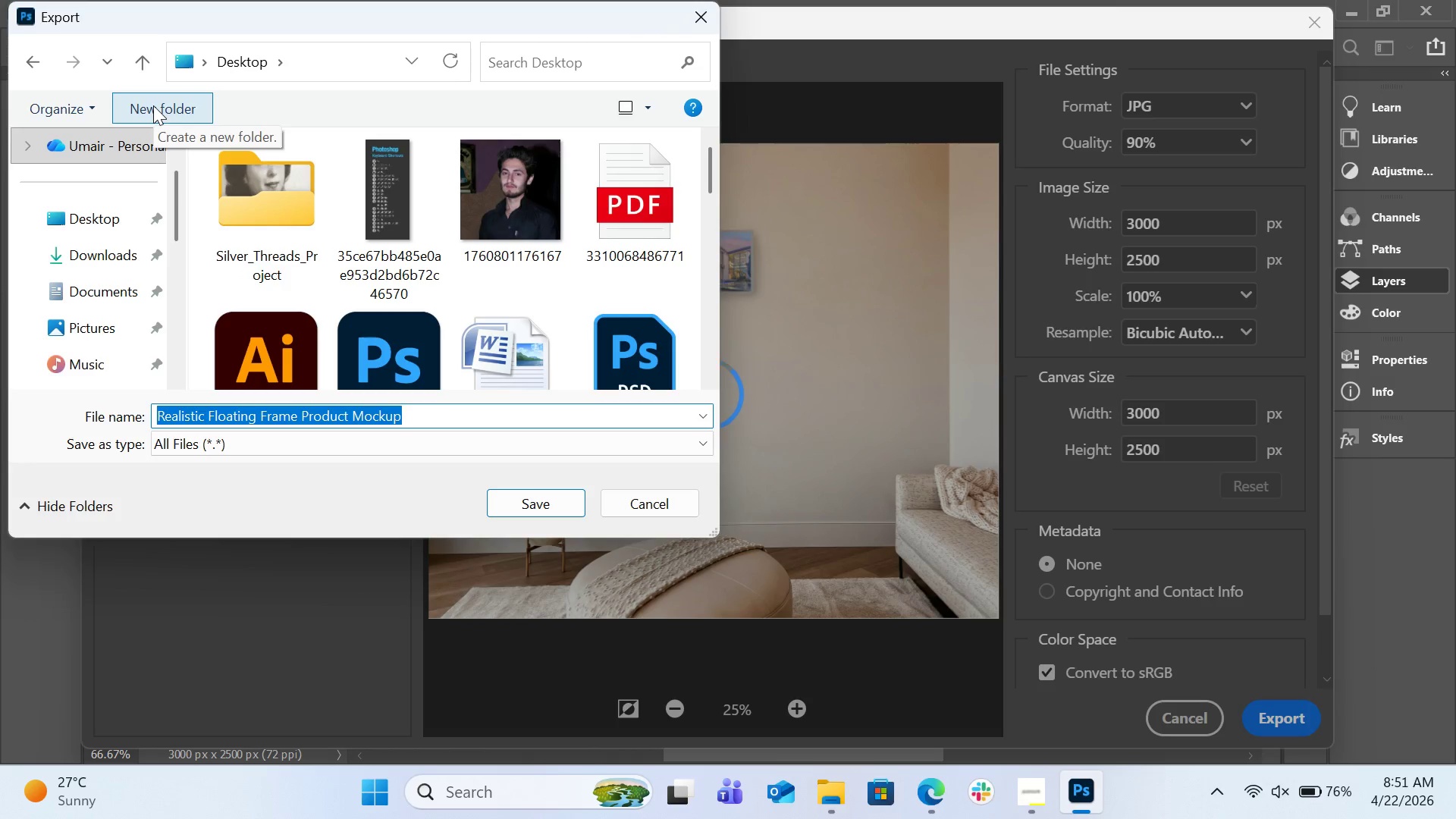 
left_click([153, 105])
 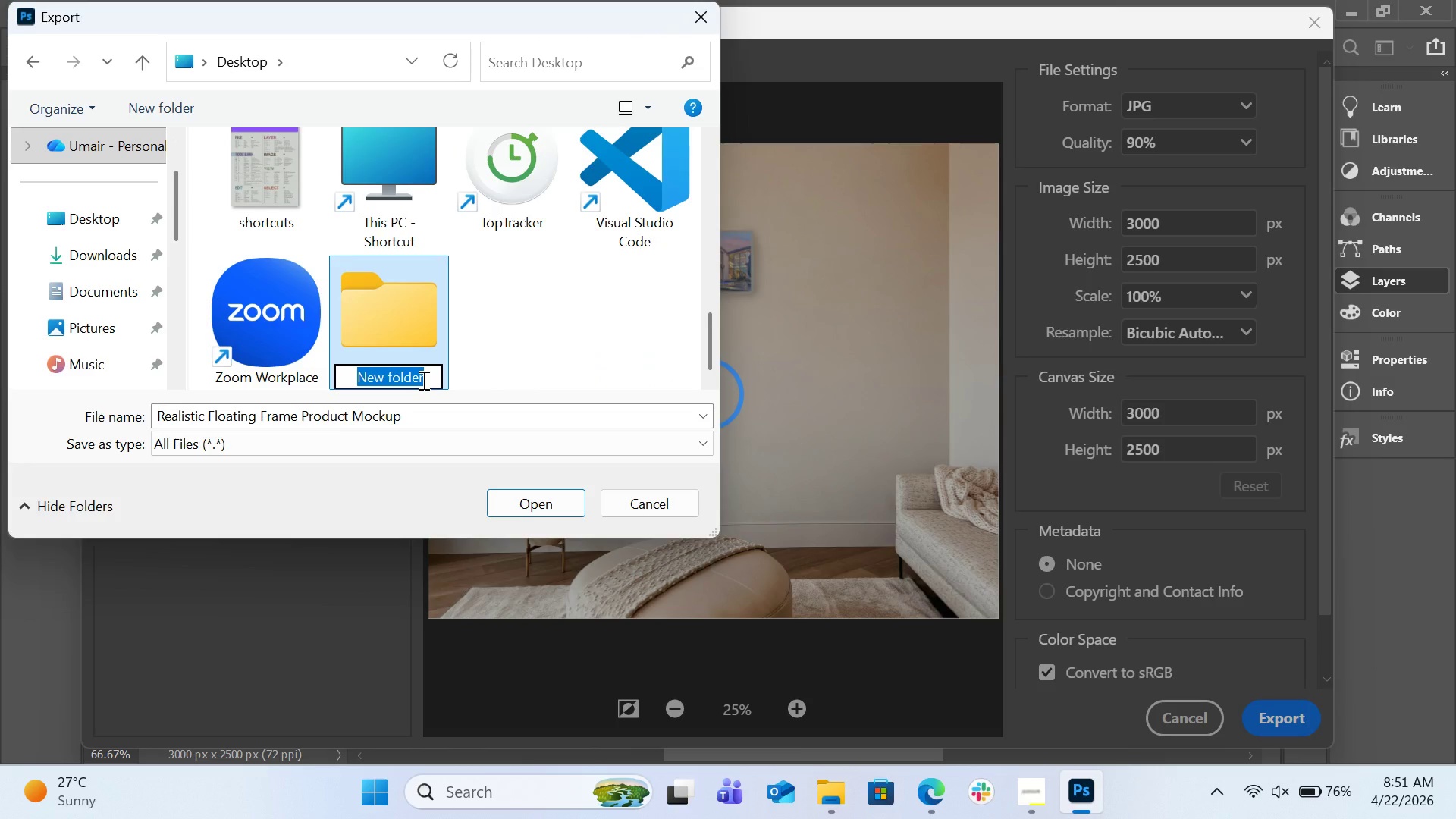 
wait(6.59)
 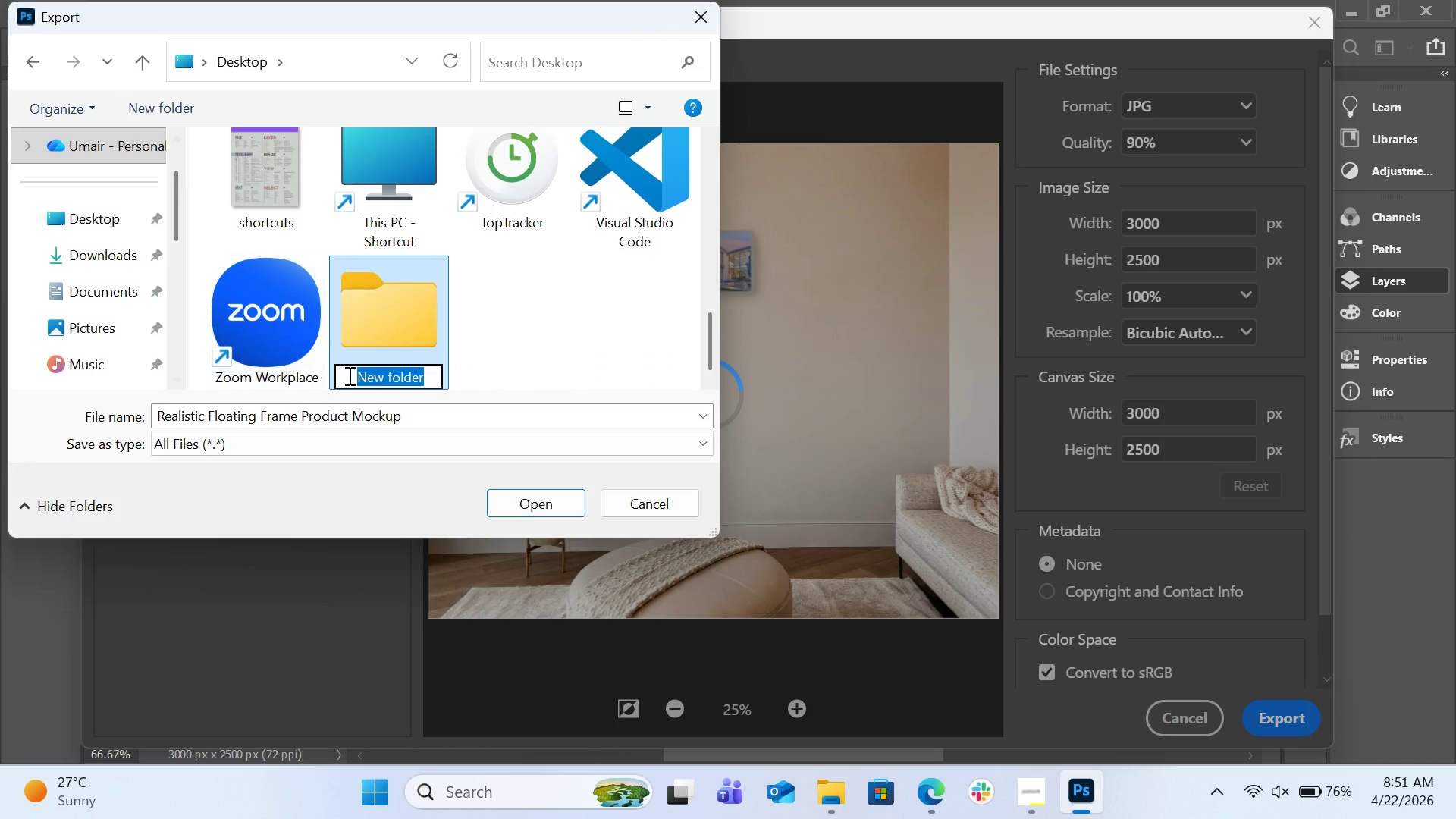 
type(floating frame )
 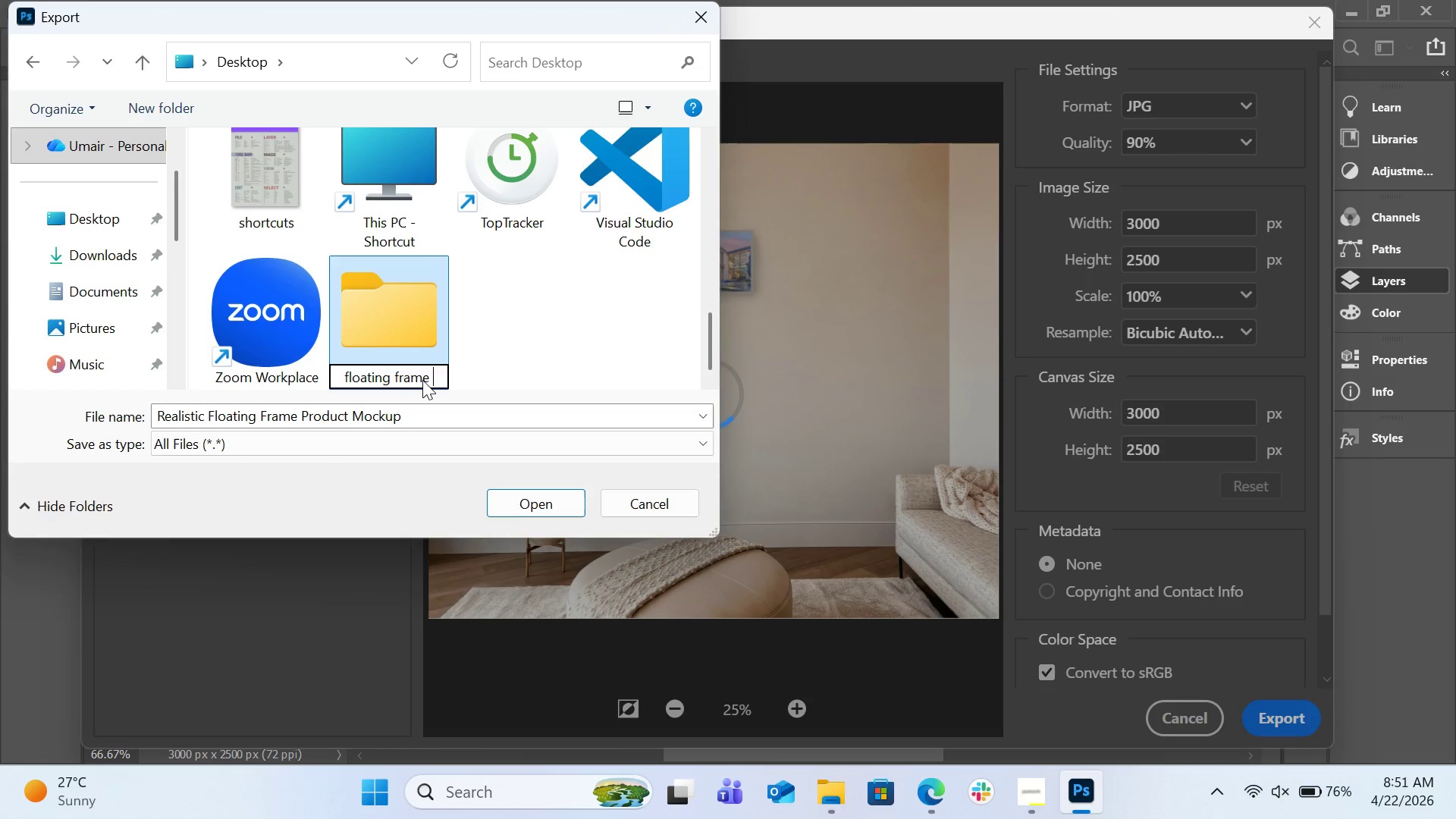 
key(Enter)
 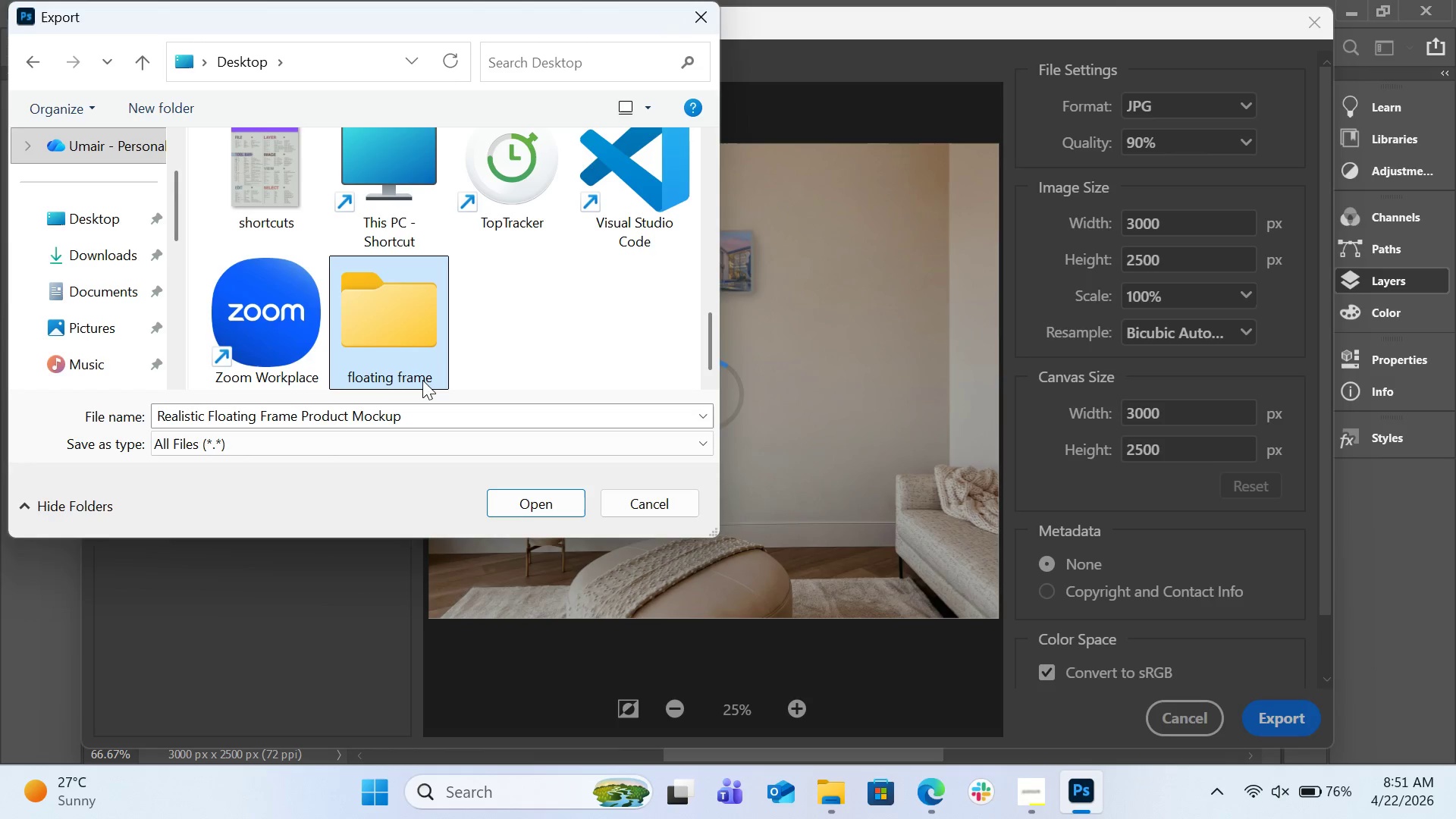 
key(Enter)
 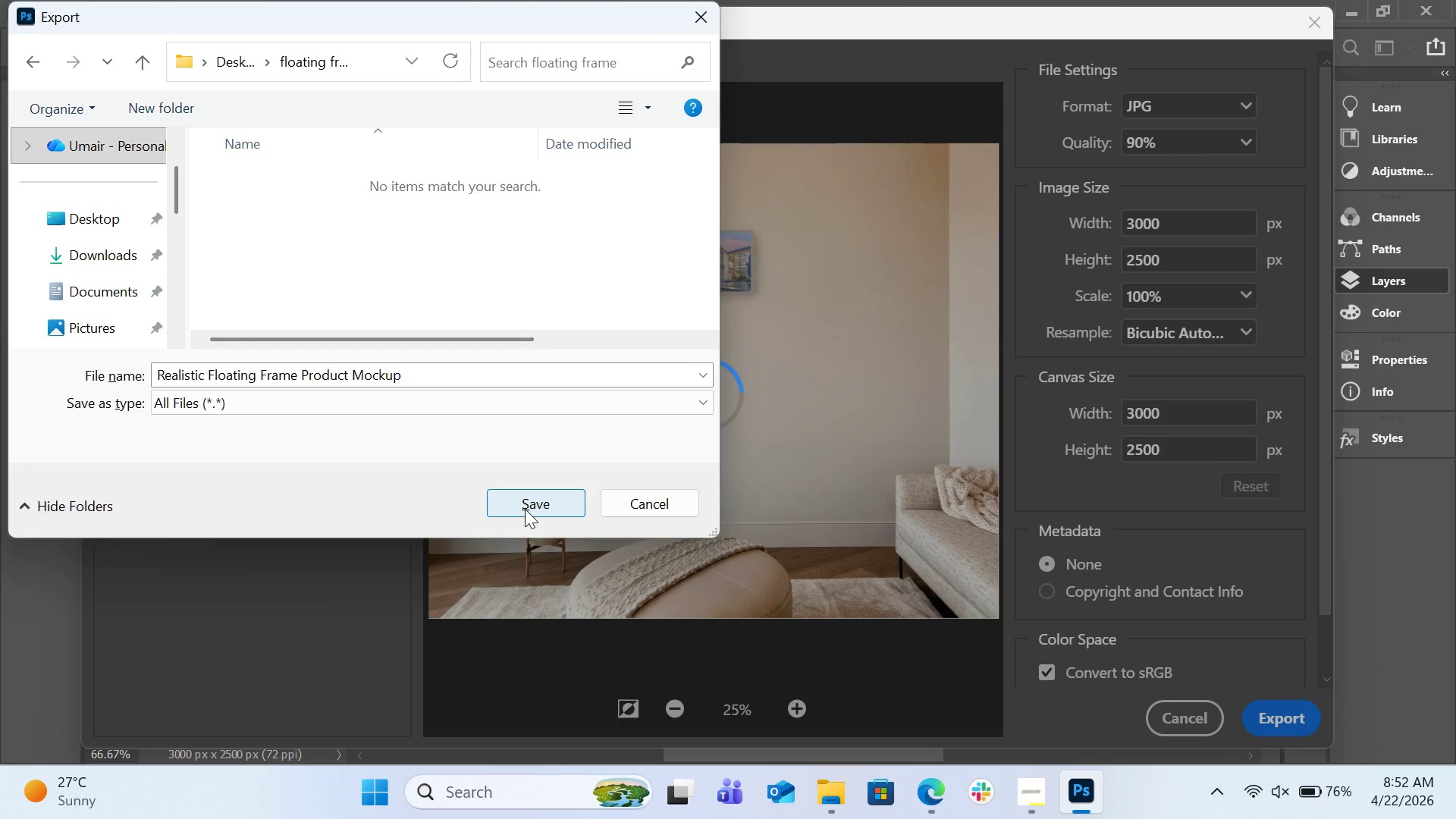 
wait(6.88)
 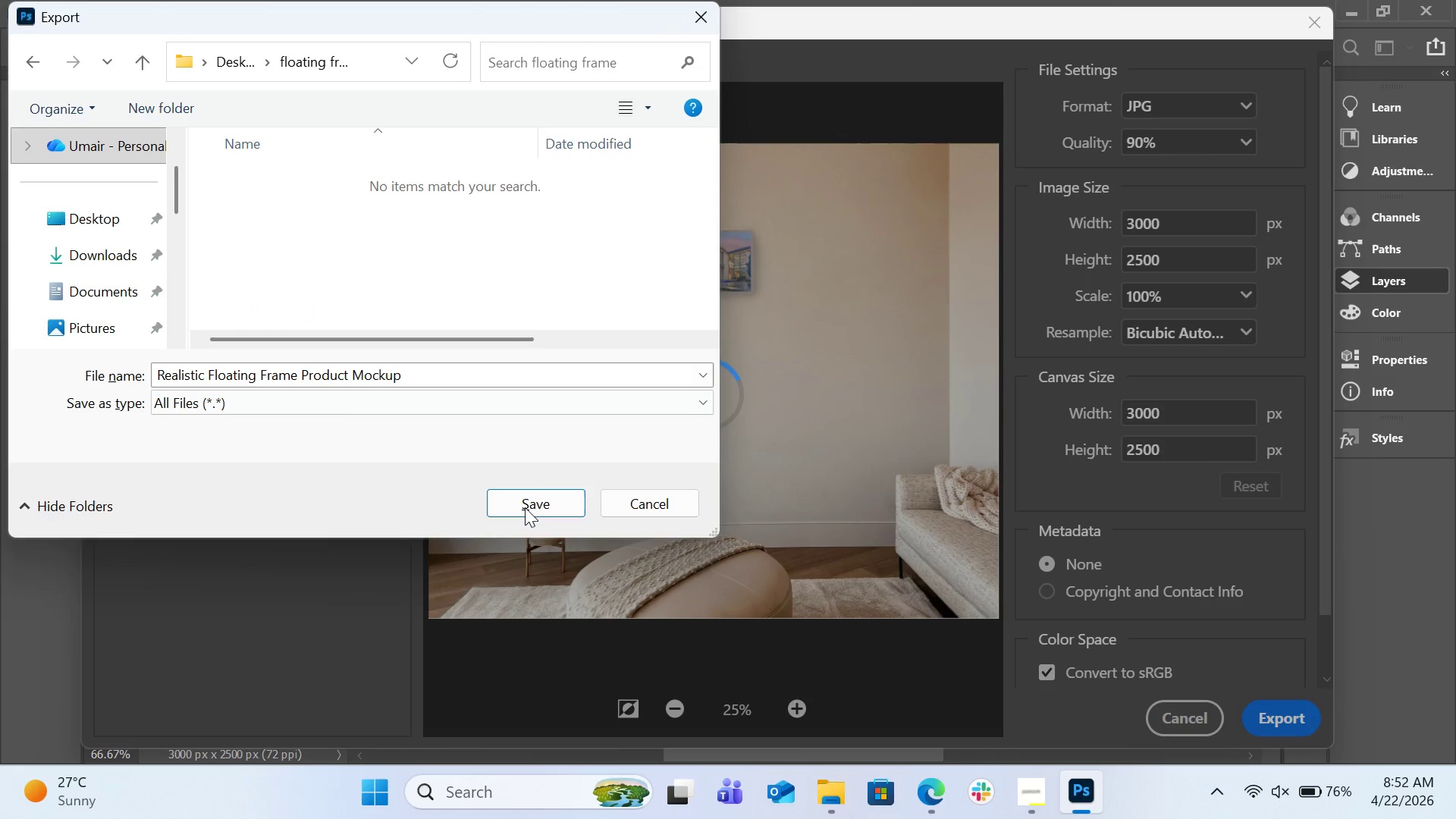 
left_click([525, 509])
 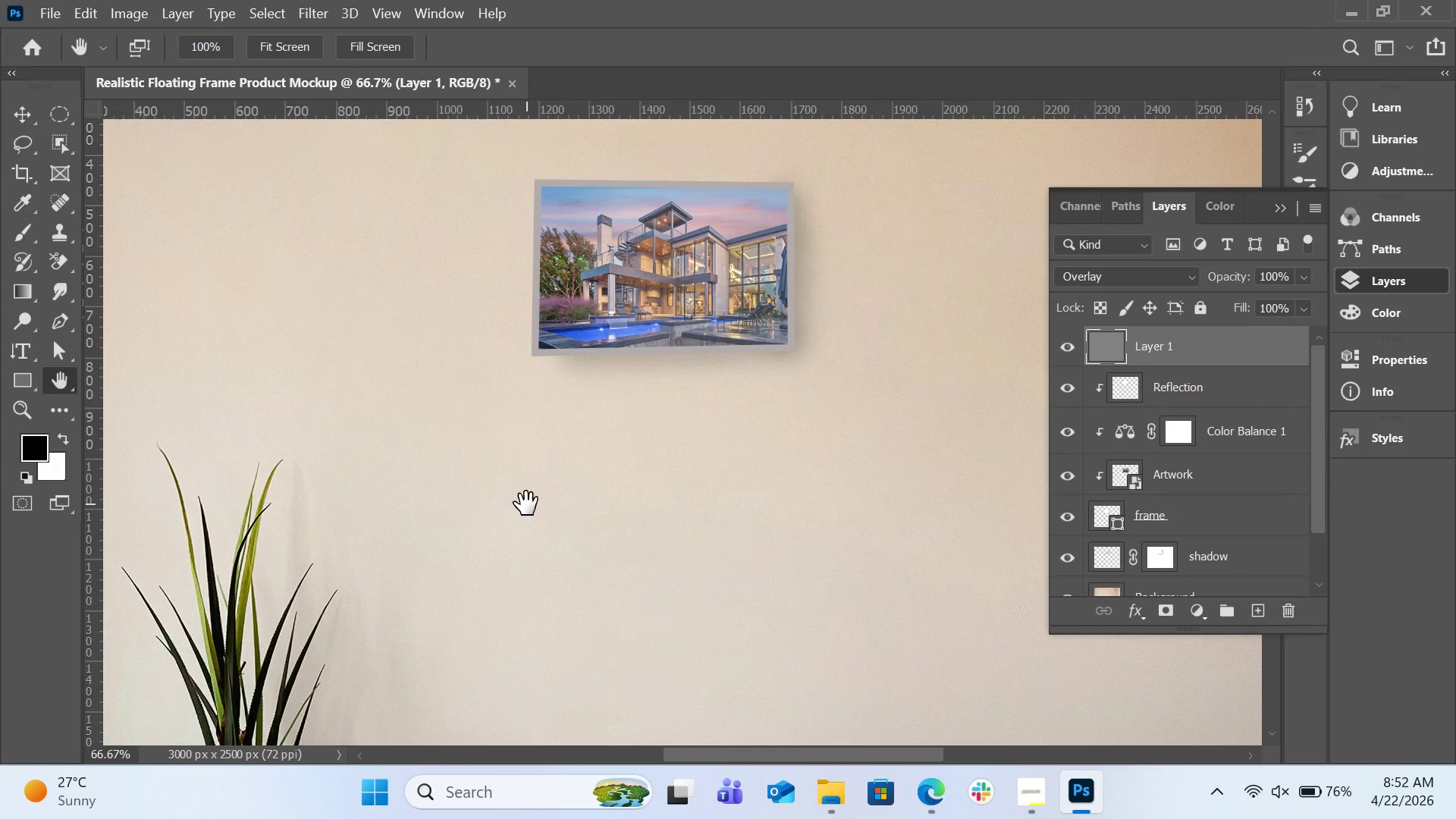 
wait(7.06)
 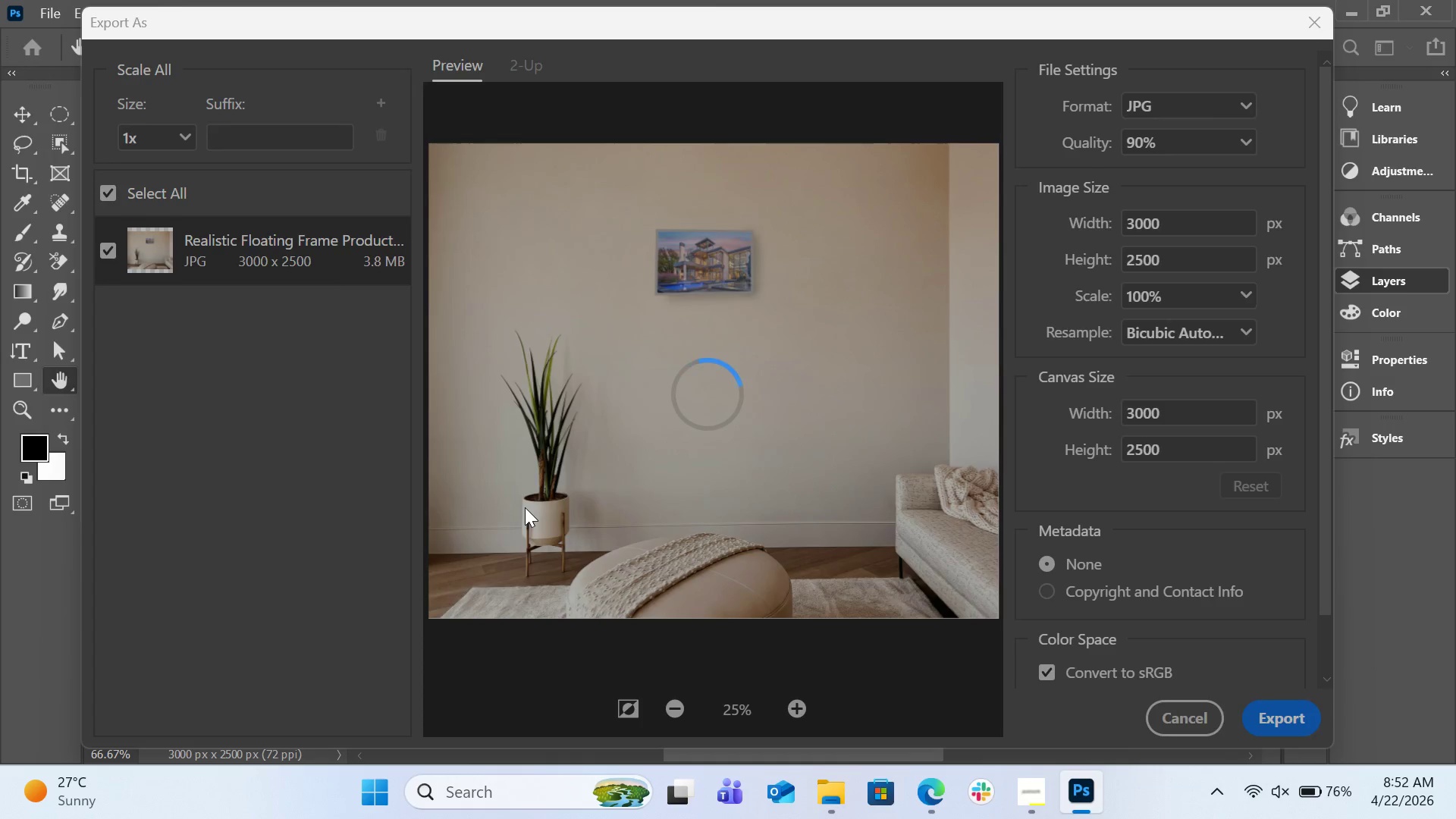 
key(Control+S)
 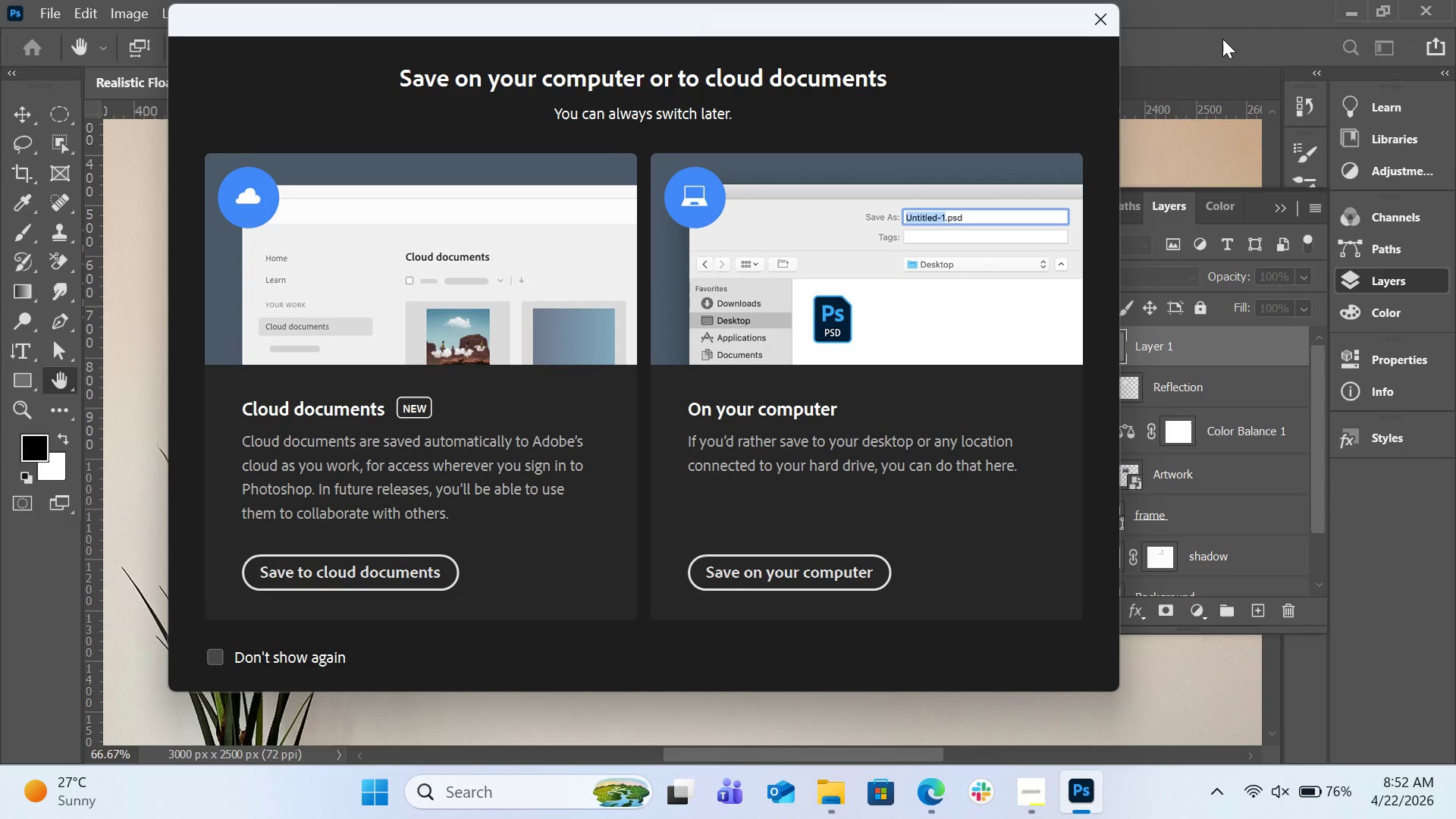 
wait(6.34)
 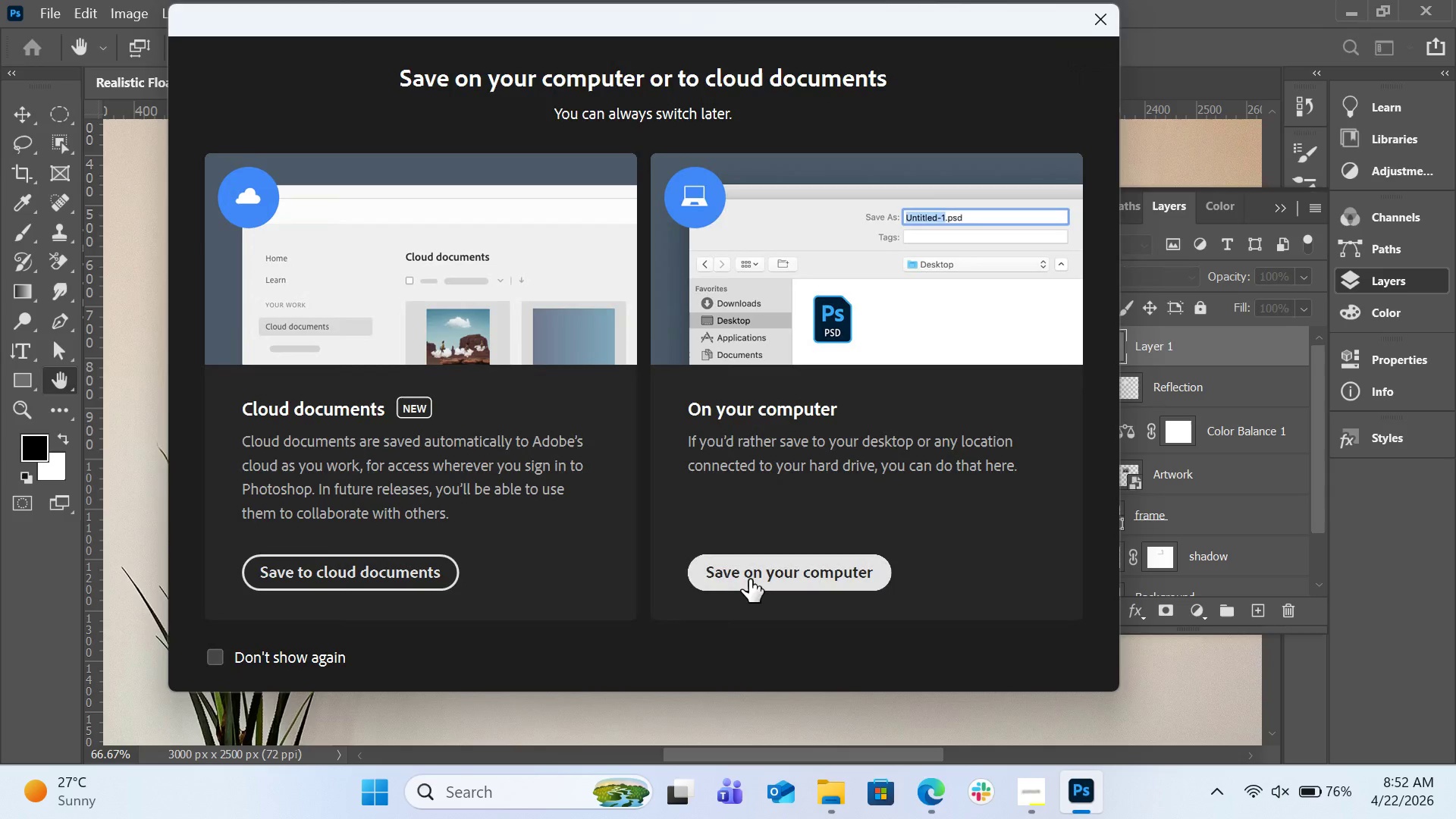 
left_click([1181, 46])
 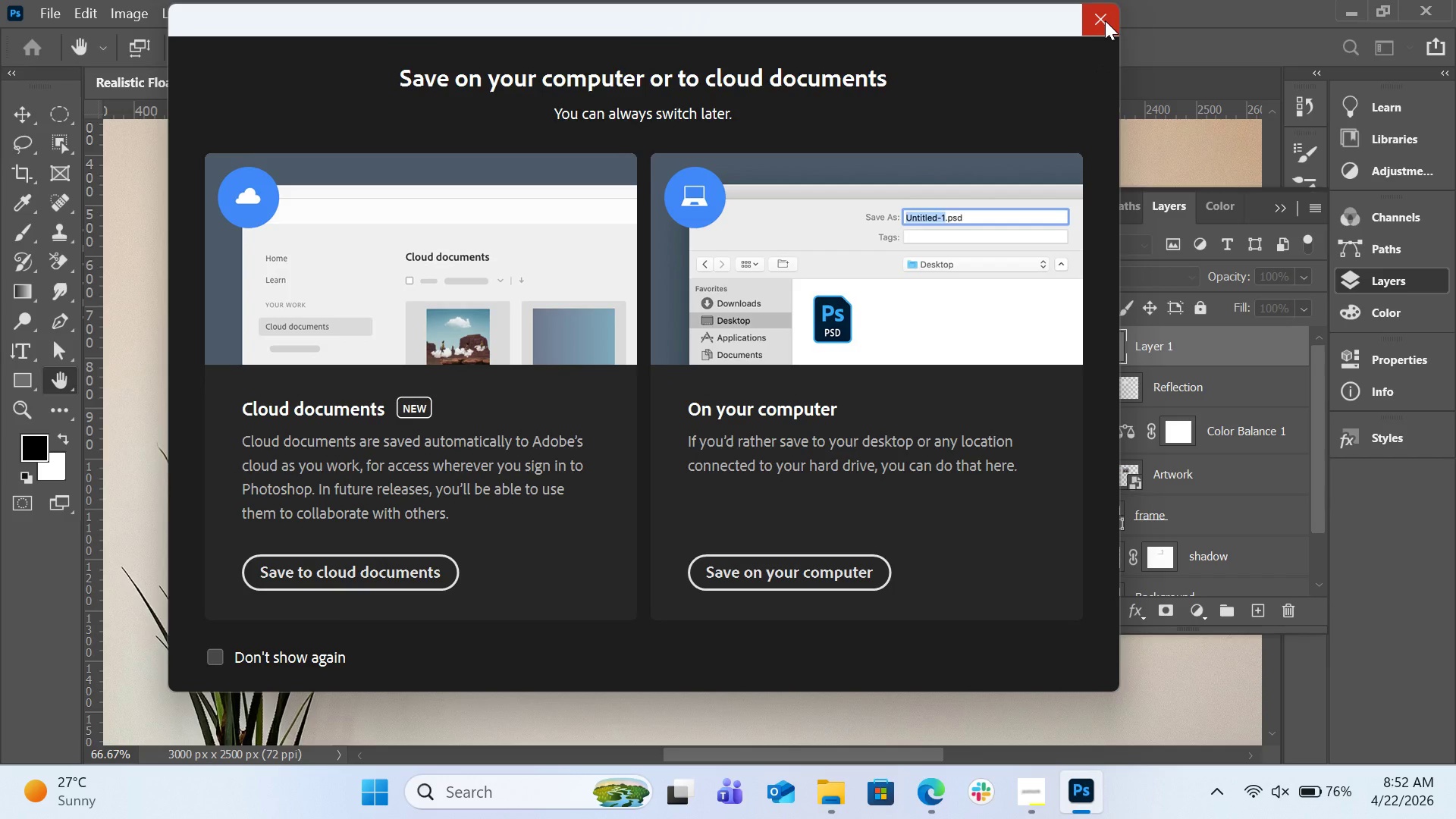 
left_click([1105, 20])
 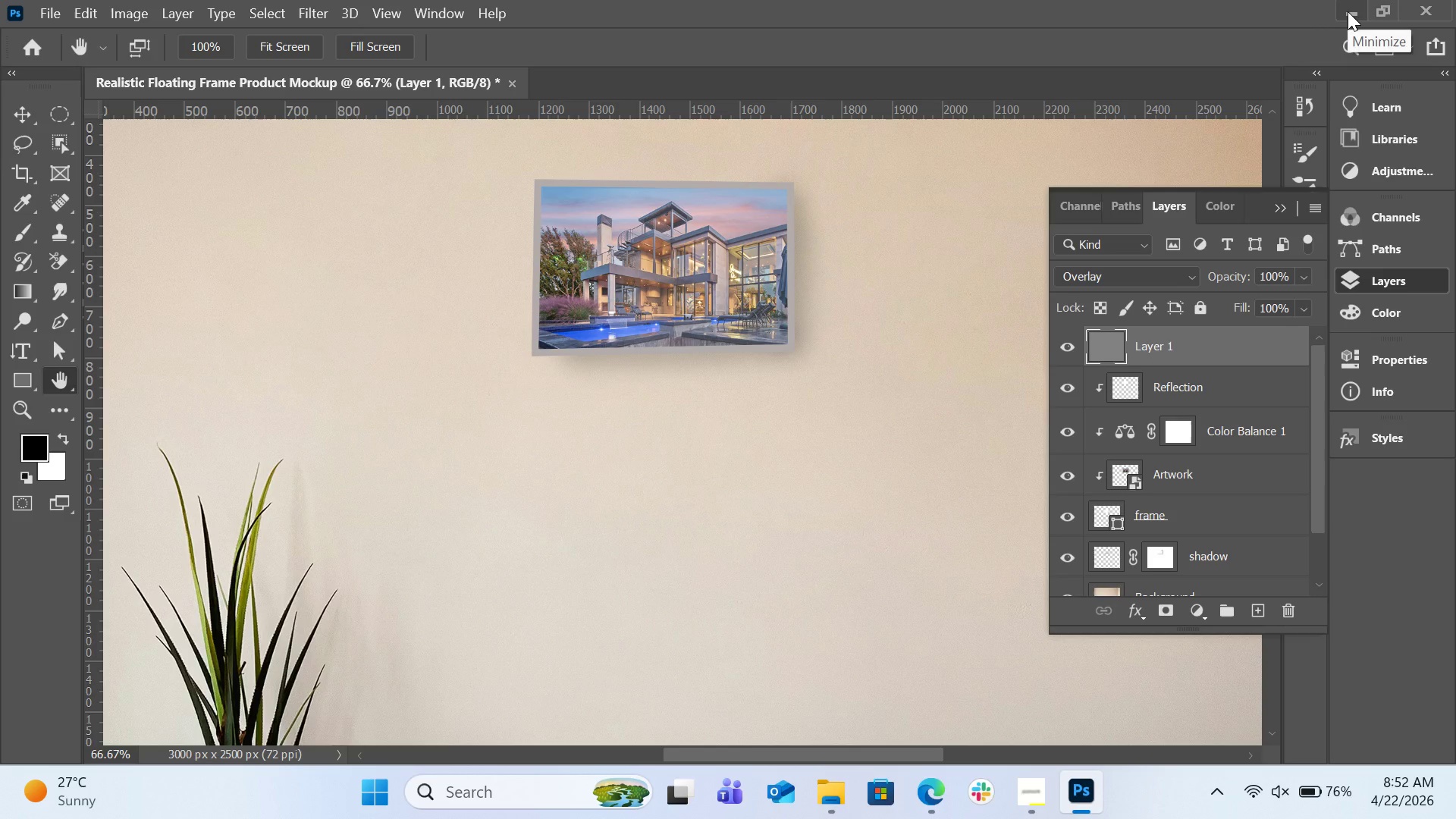 
wait(13.94)
 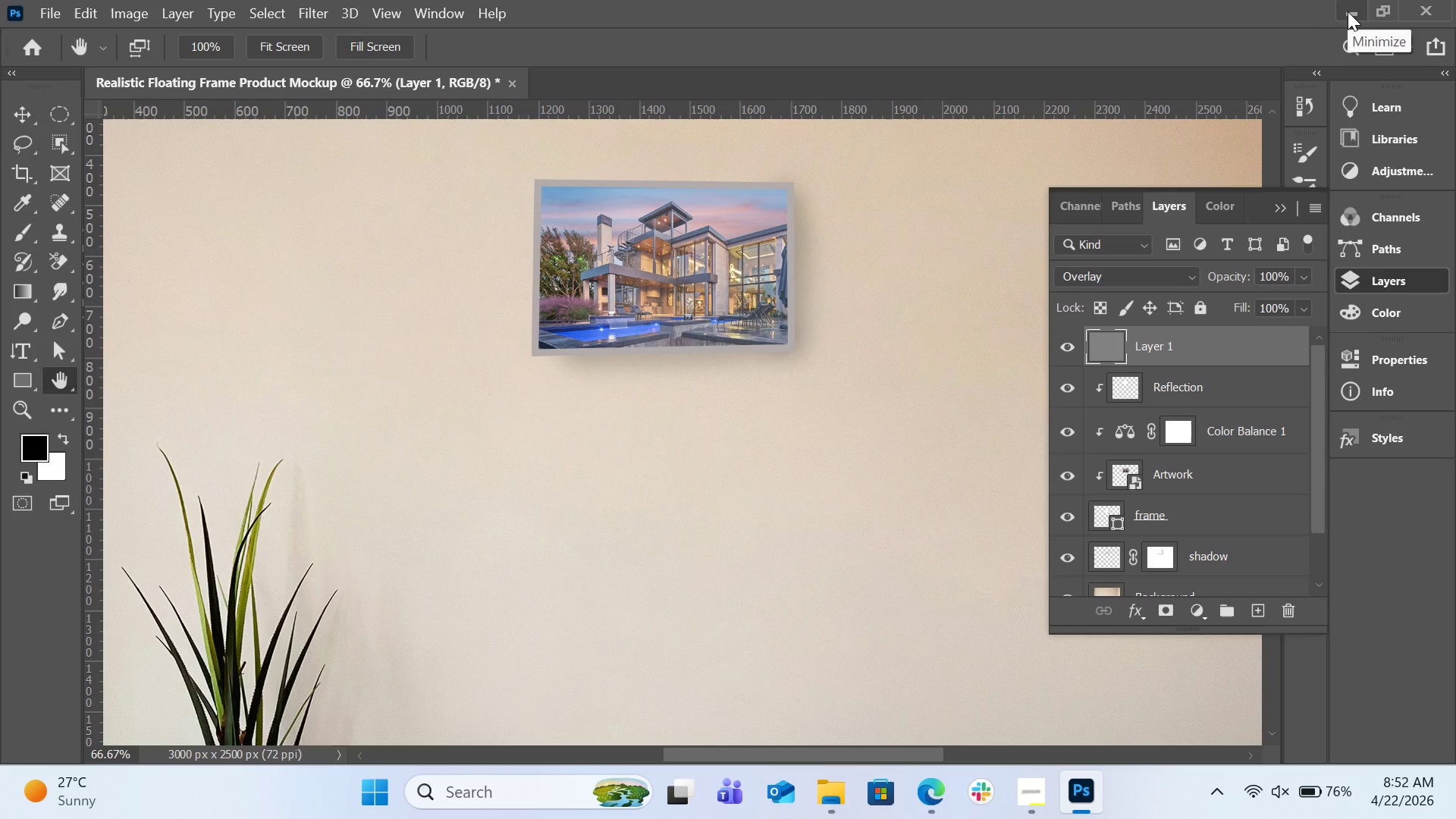 
left_click_drag(start_coordinate=[1316, 635], to_coordinate=[1320, 721])
 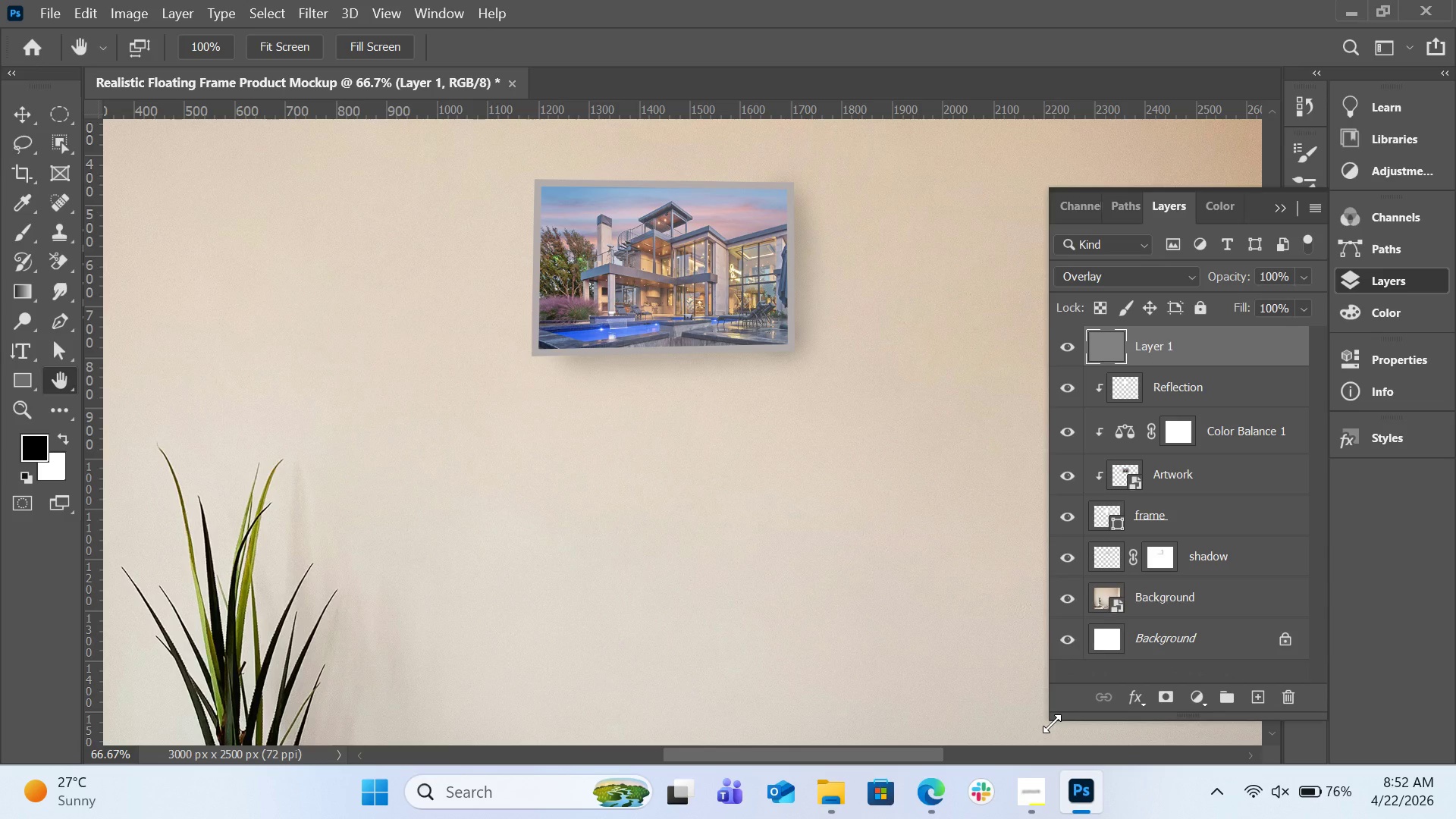 
left_click_drag(start_coordinate=[1051, 723], to_coordinate=[959, 739])
 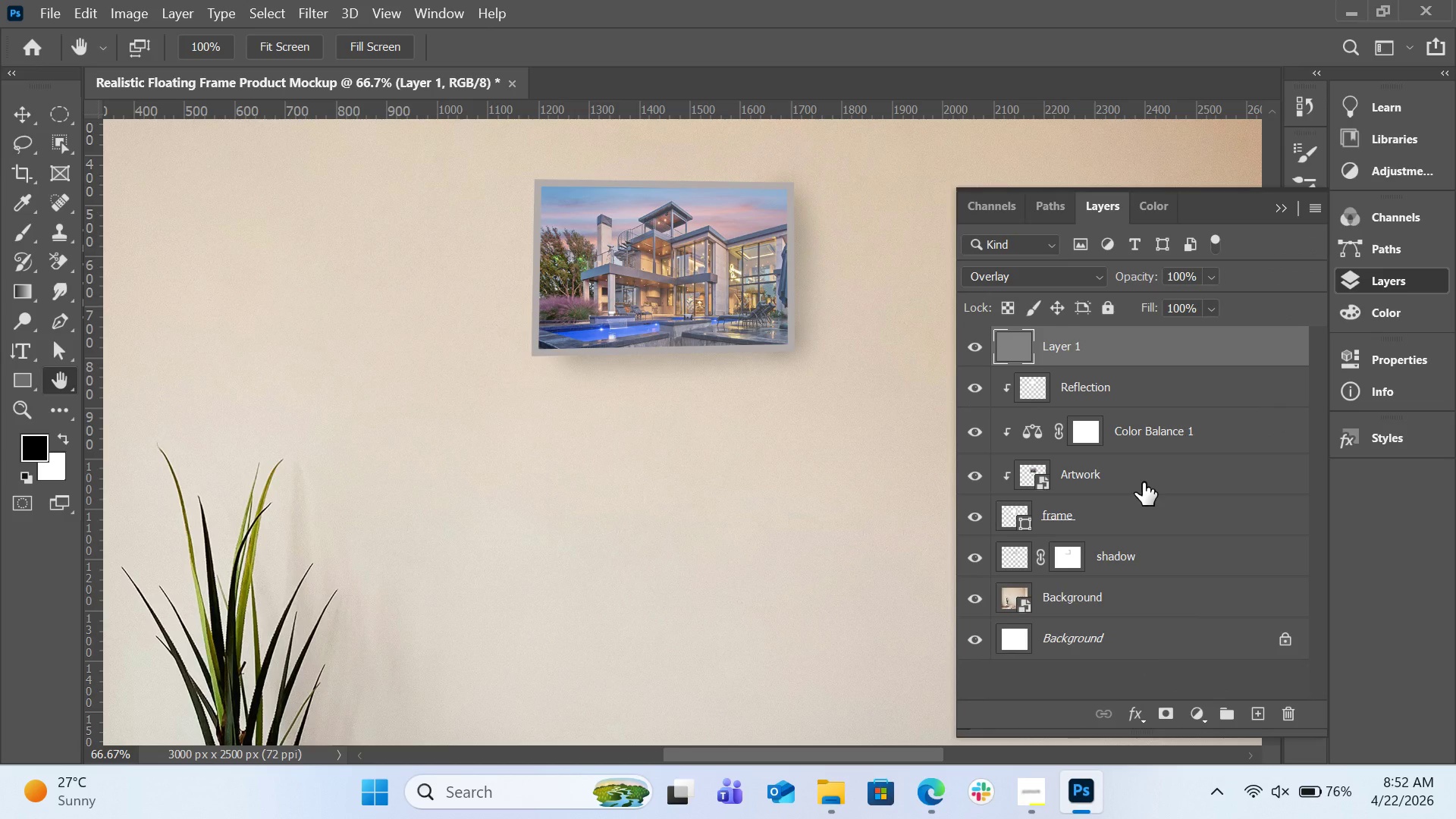 
left_click([1143, 482])
 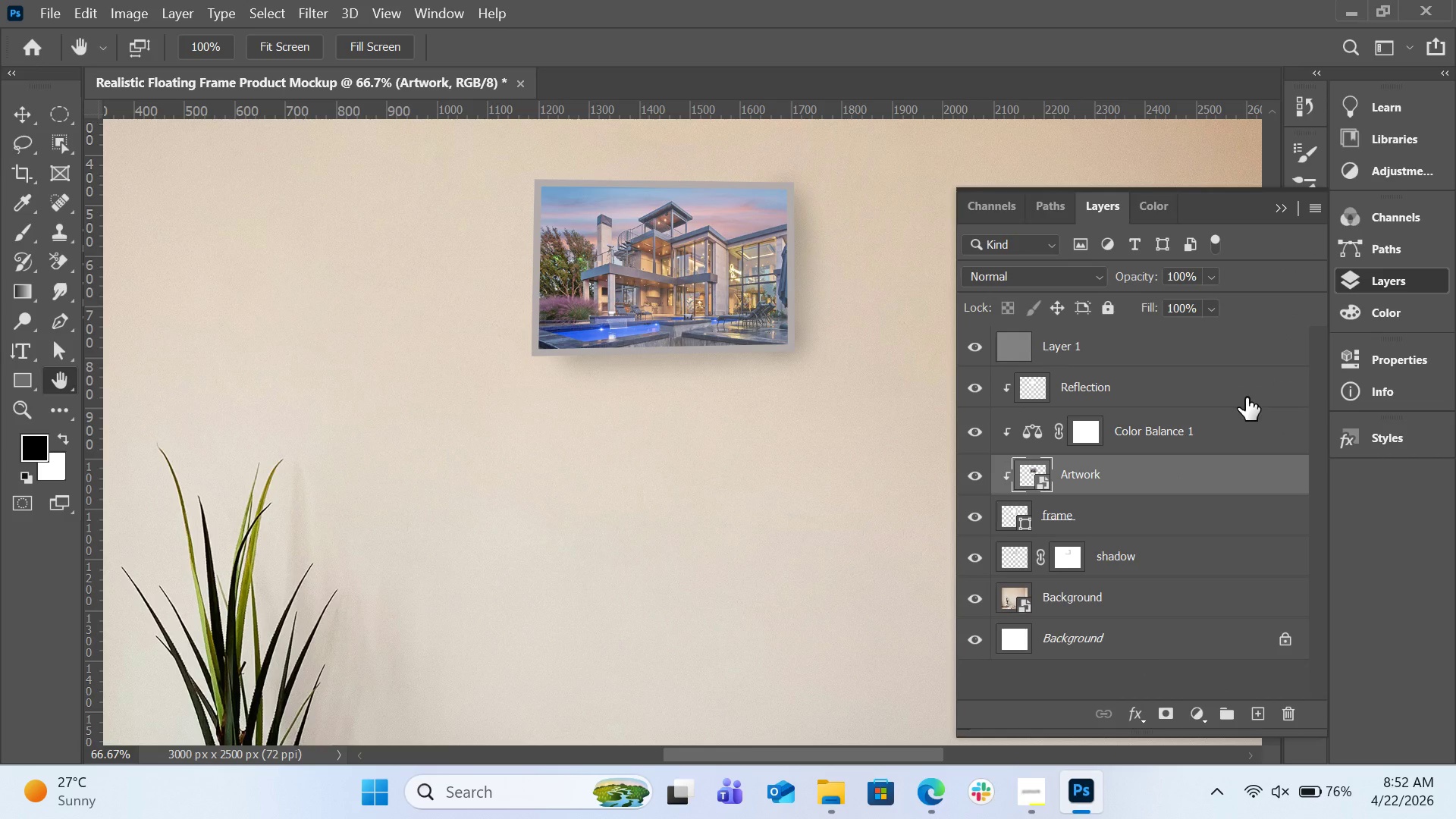 
key(Meta+MetaLeft)
 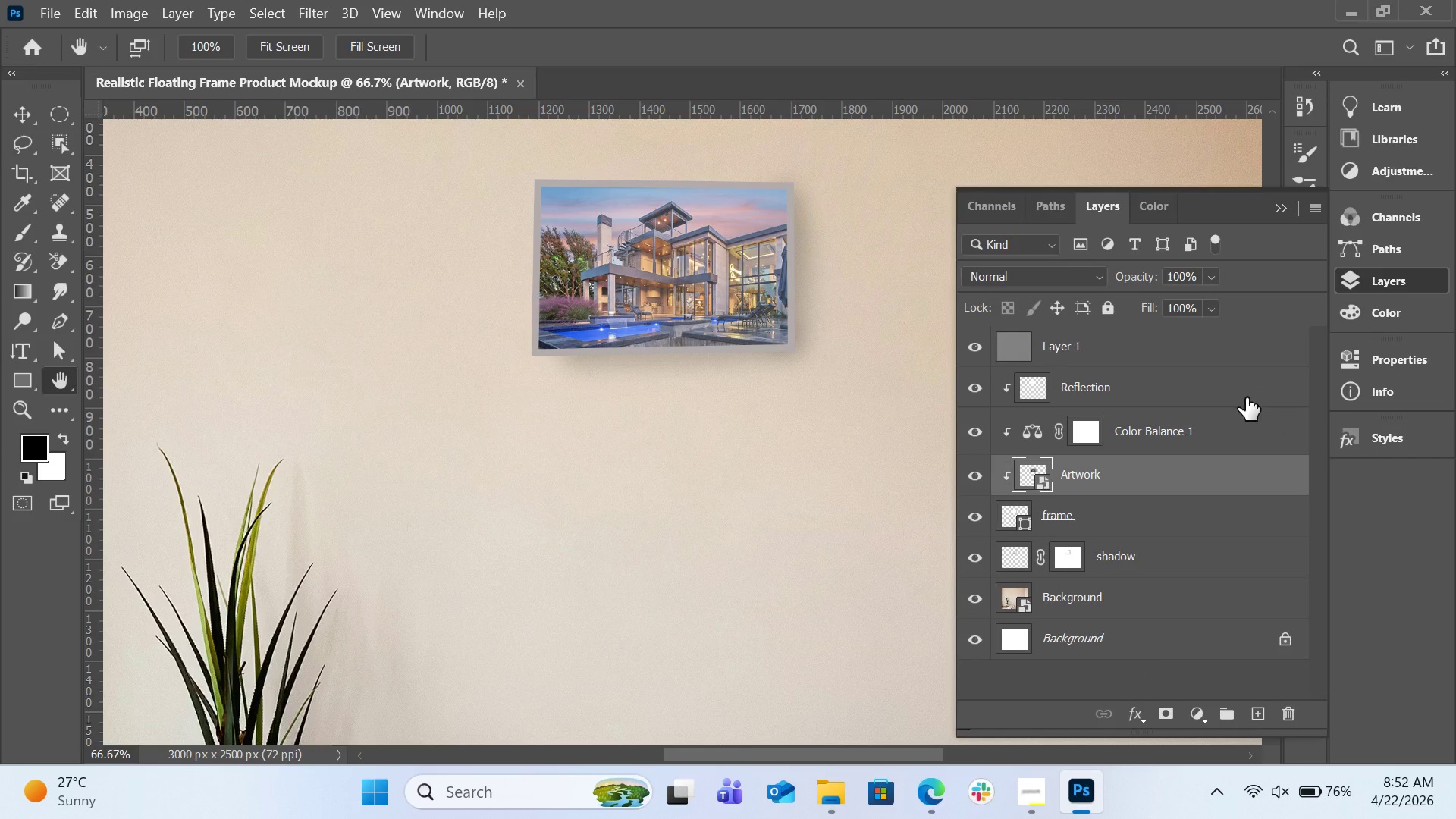 
key(Meta+Shift+ShiftLeft)
 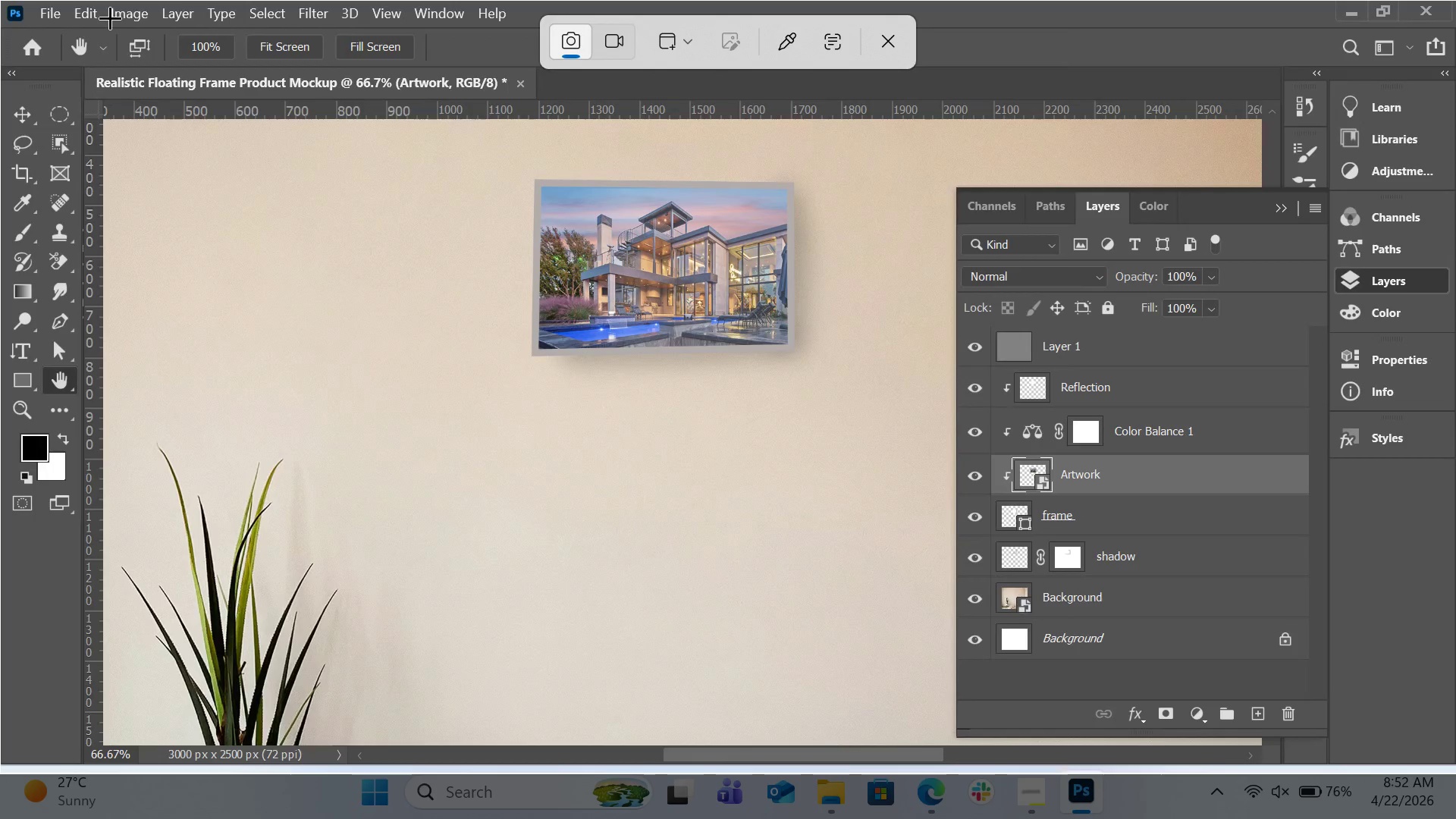 
key(Meta+Shift+S)
 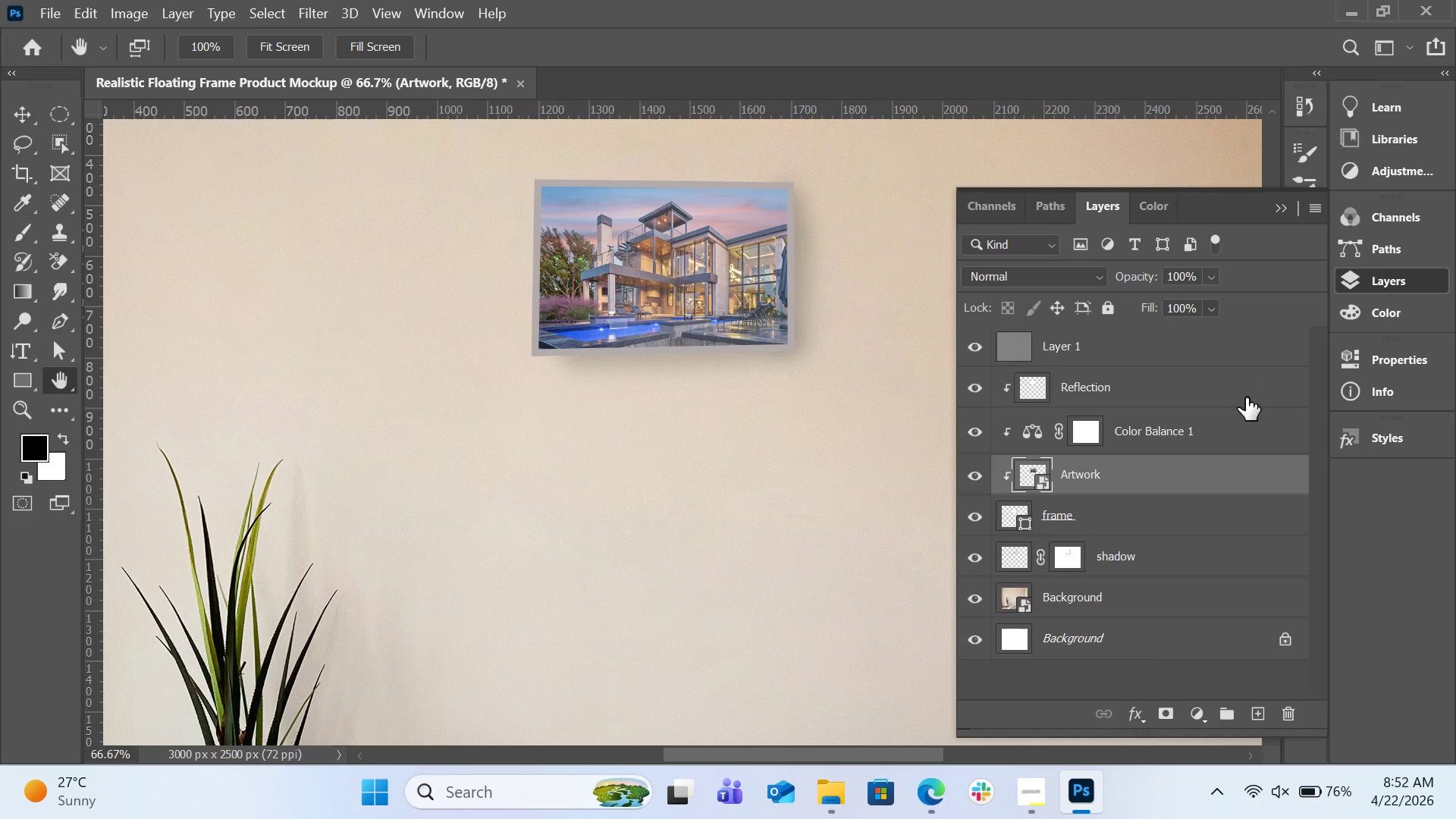 
wait(5.59)
 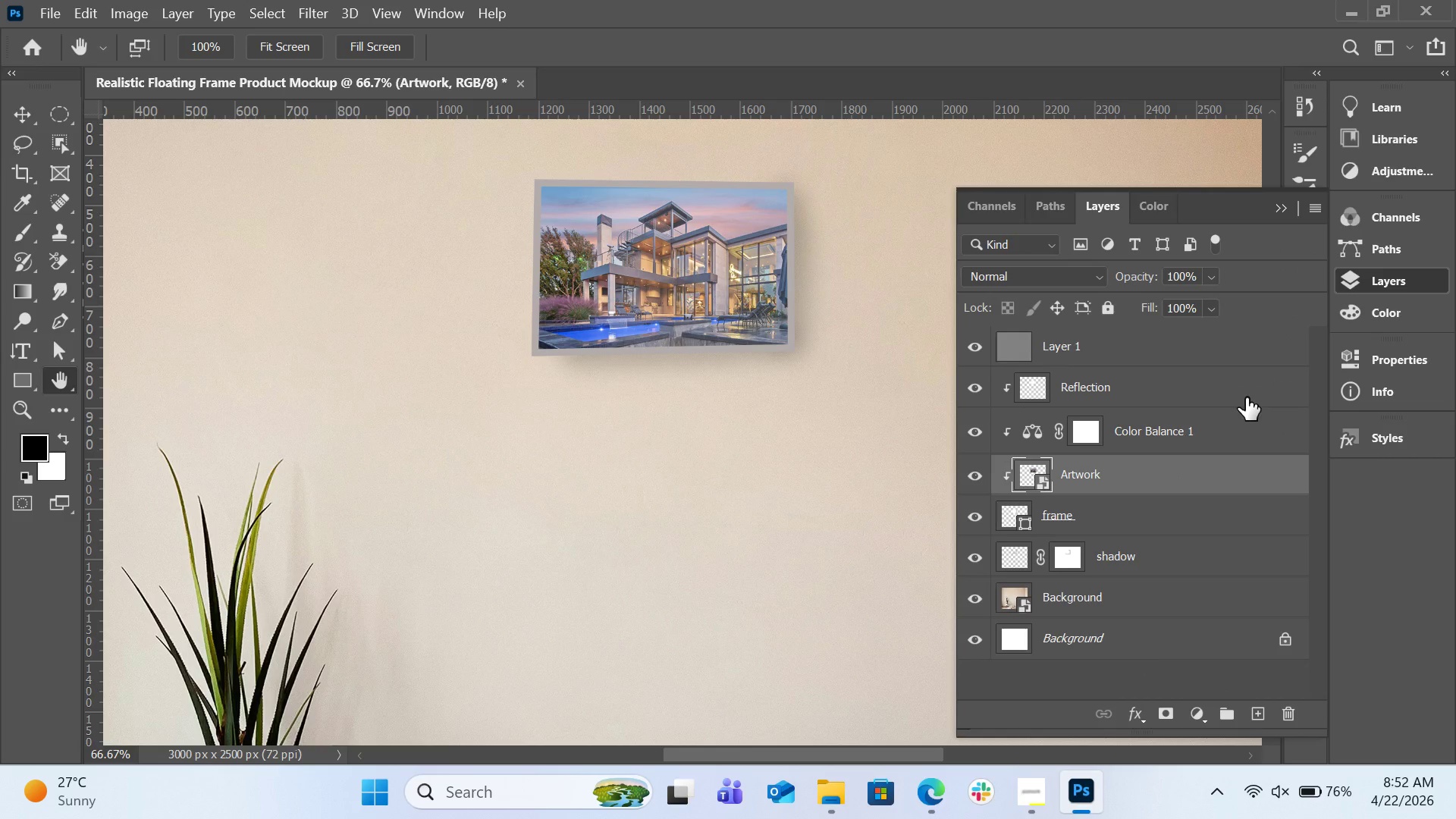 
left_click([11, 28])
 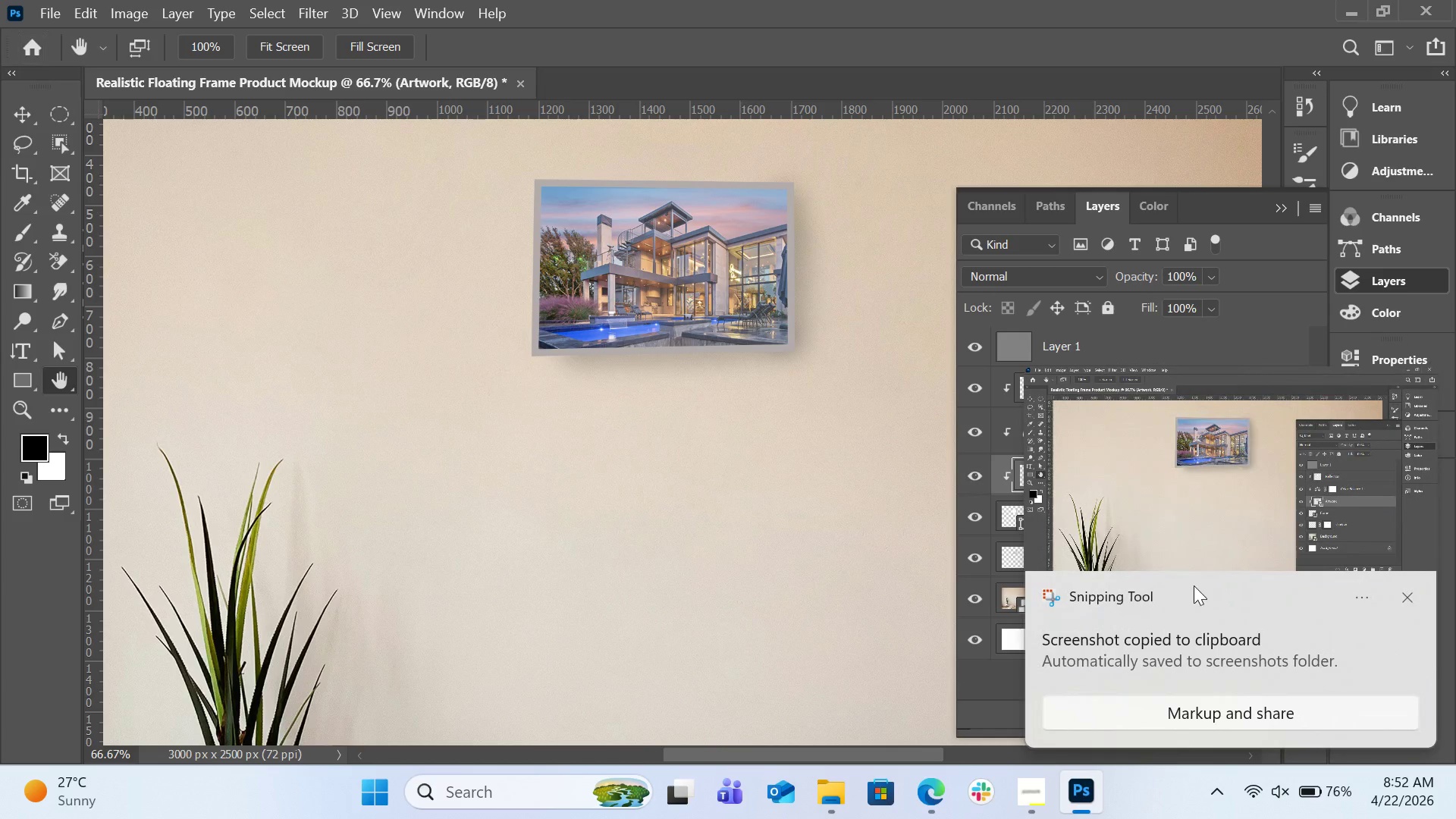 
wait(5.67)
 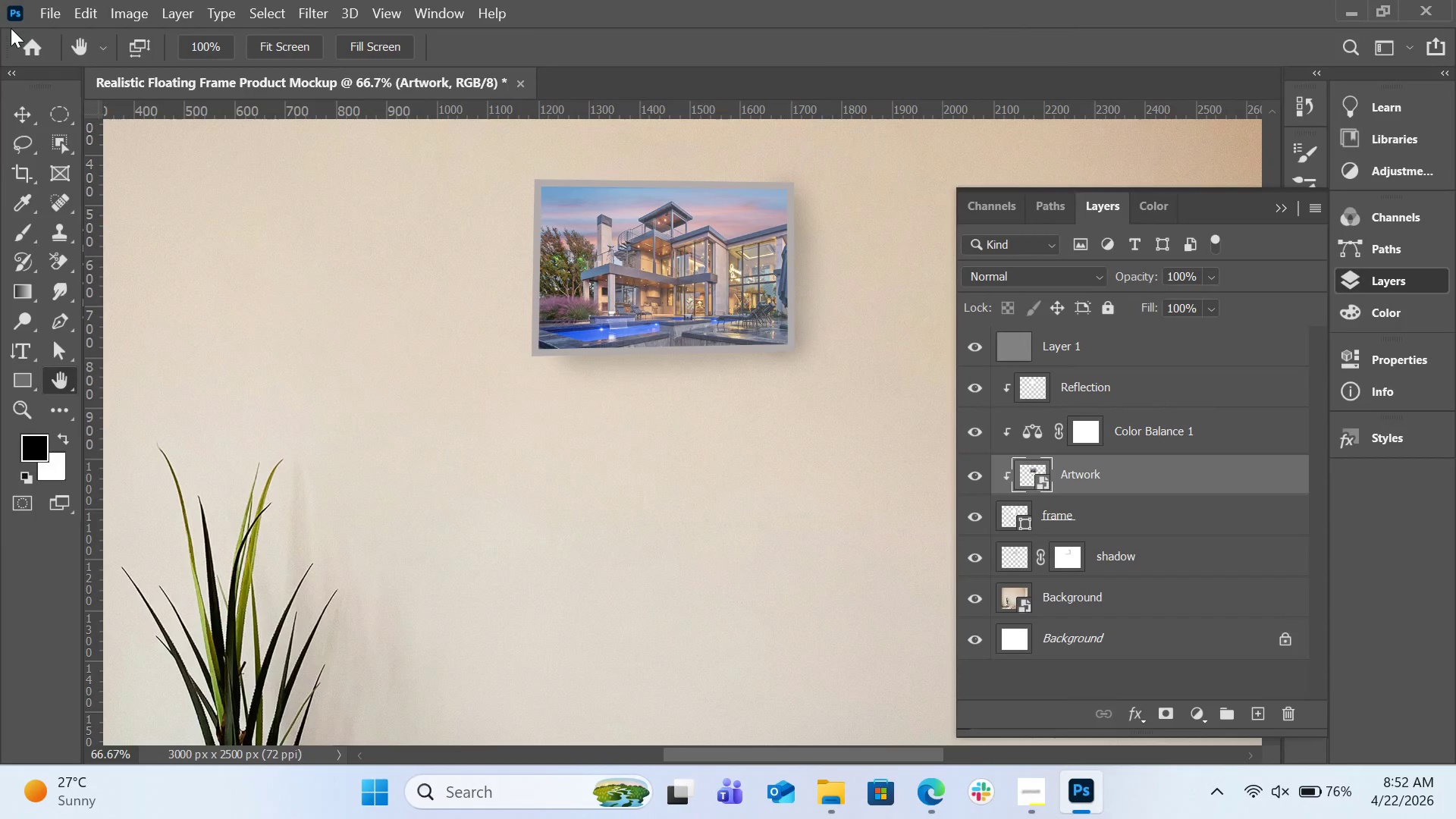 
left_click([1310, 534])
 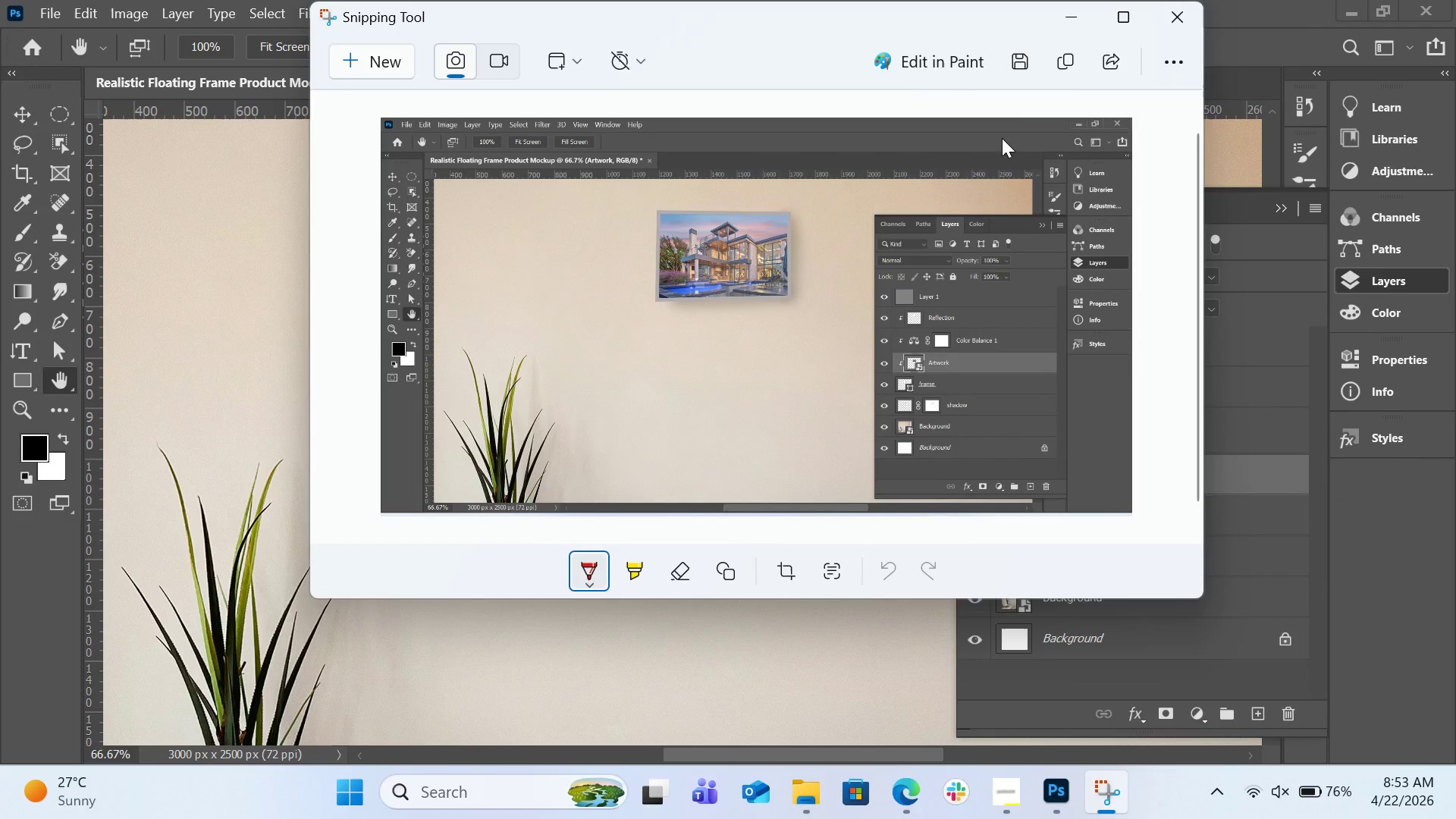 
left_click([1013, 63])
 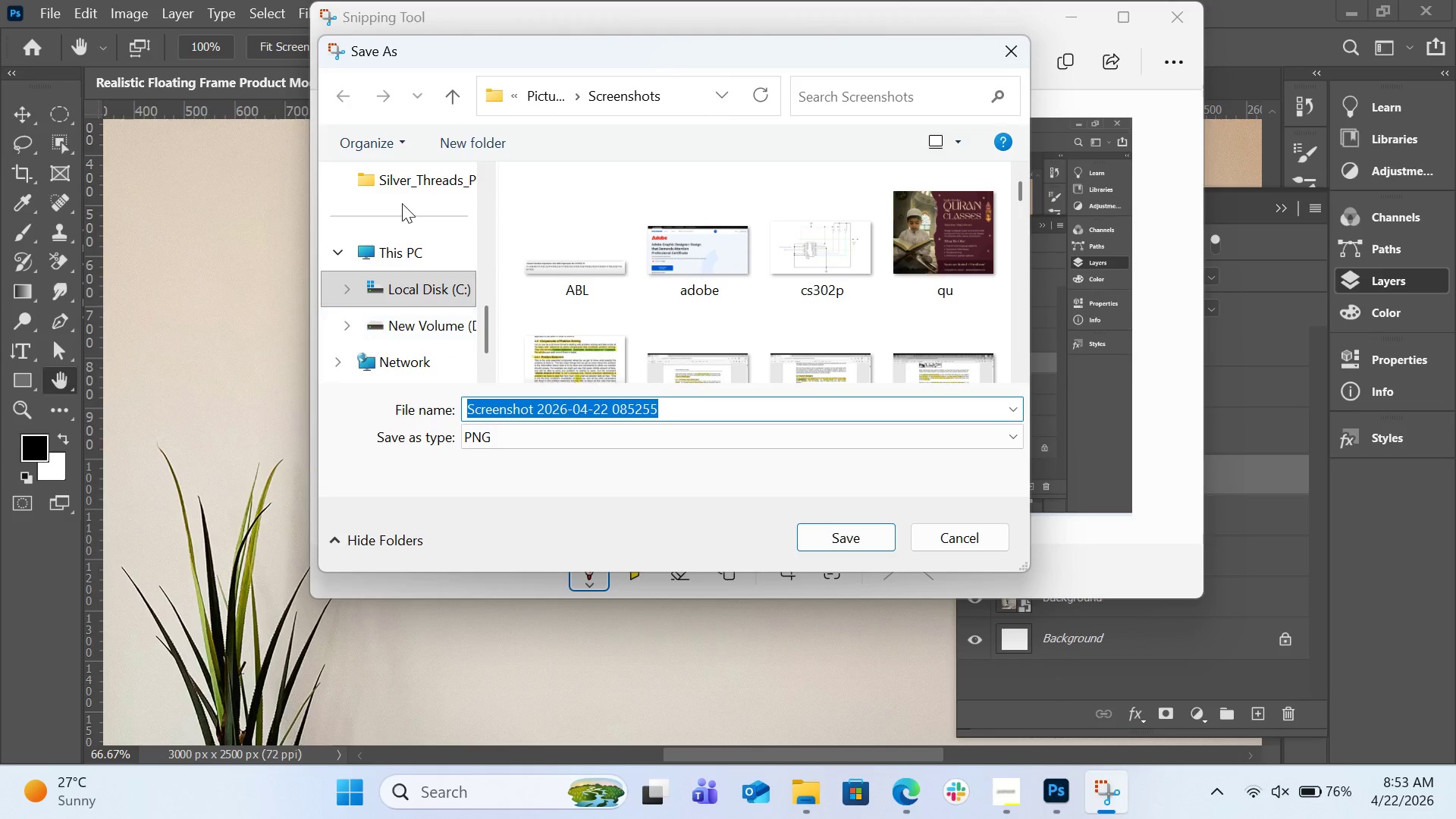 
scroll: coordinate [407, 195], scroll_direction: up, amount: 3.0
 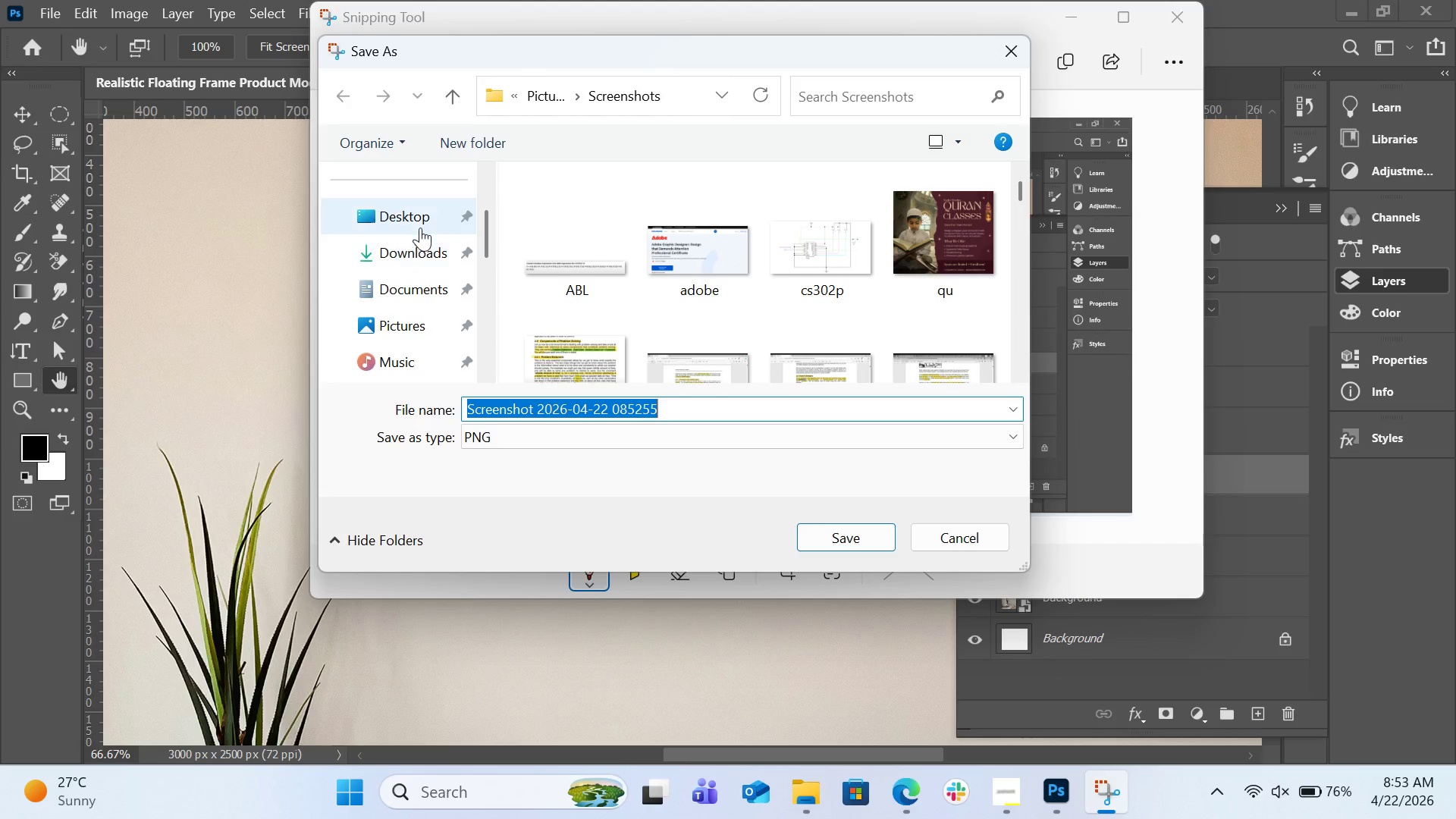 
left_click([420, 226])
 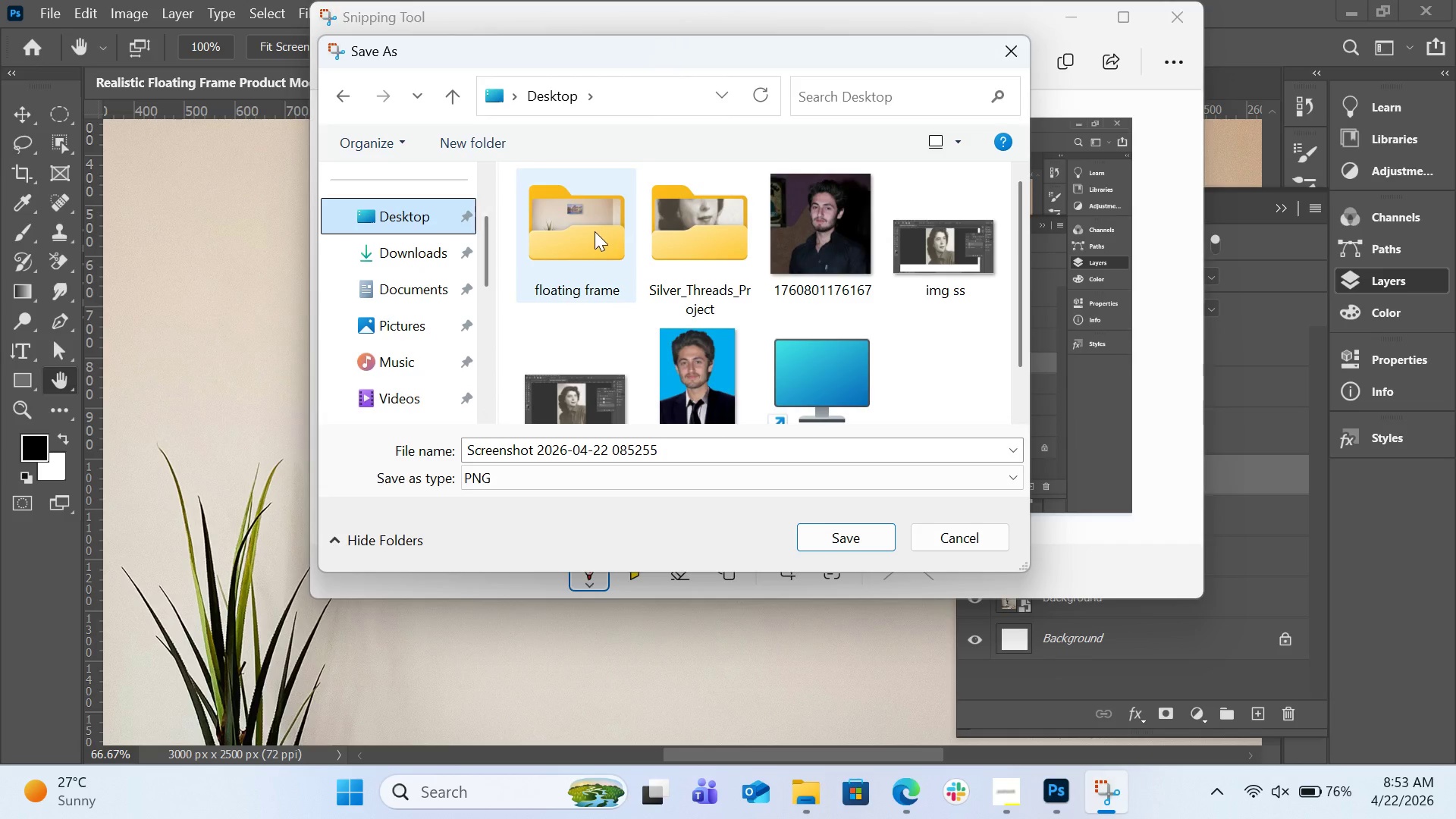 
double_click([595, 232])
 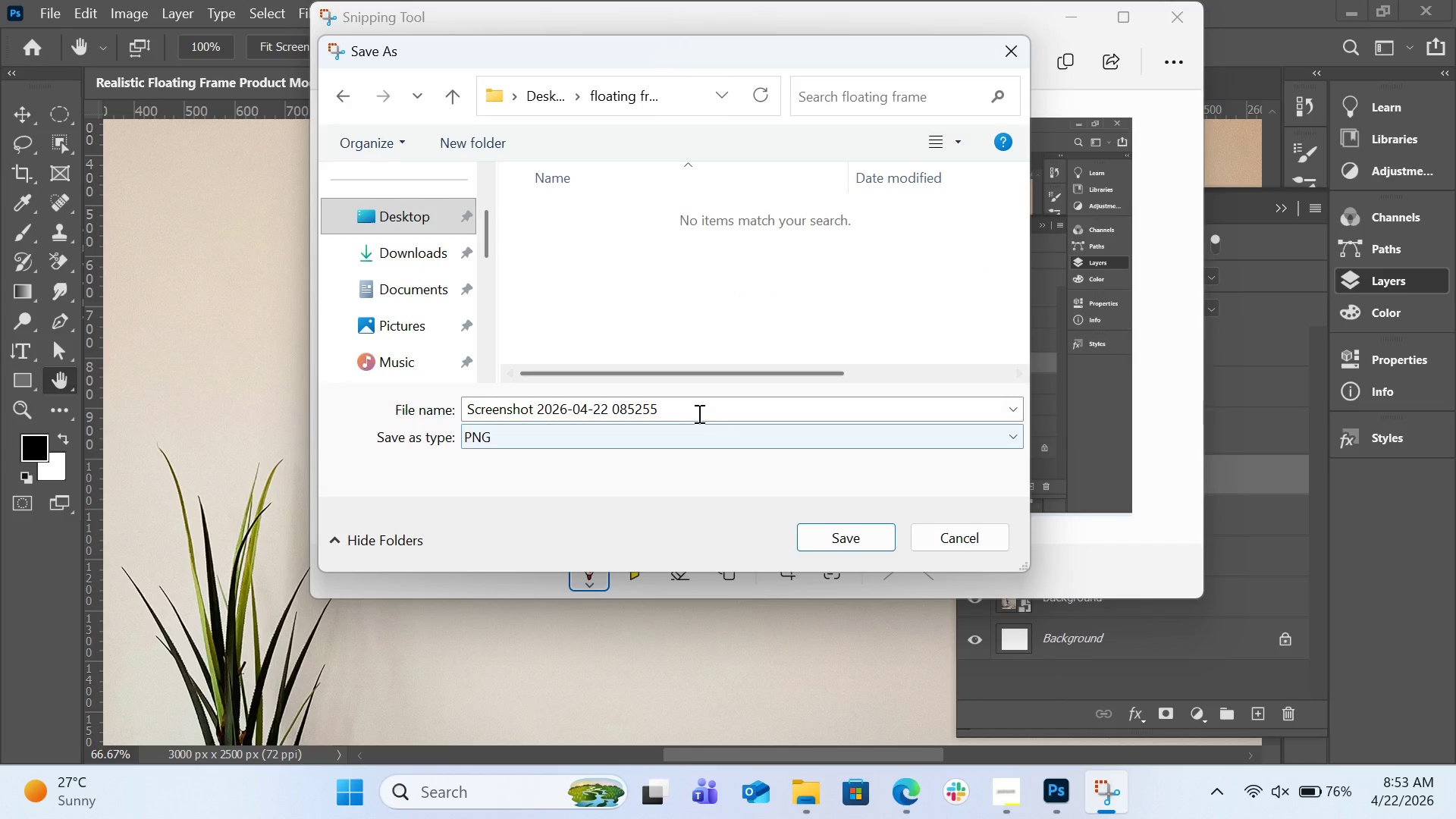 
left_click([700, 410])
 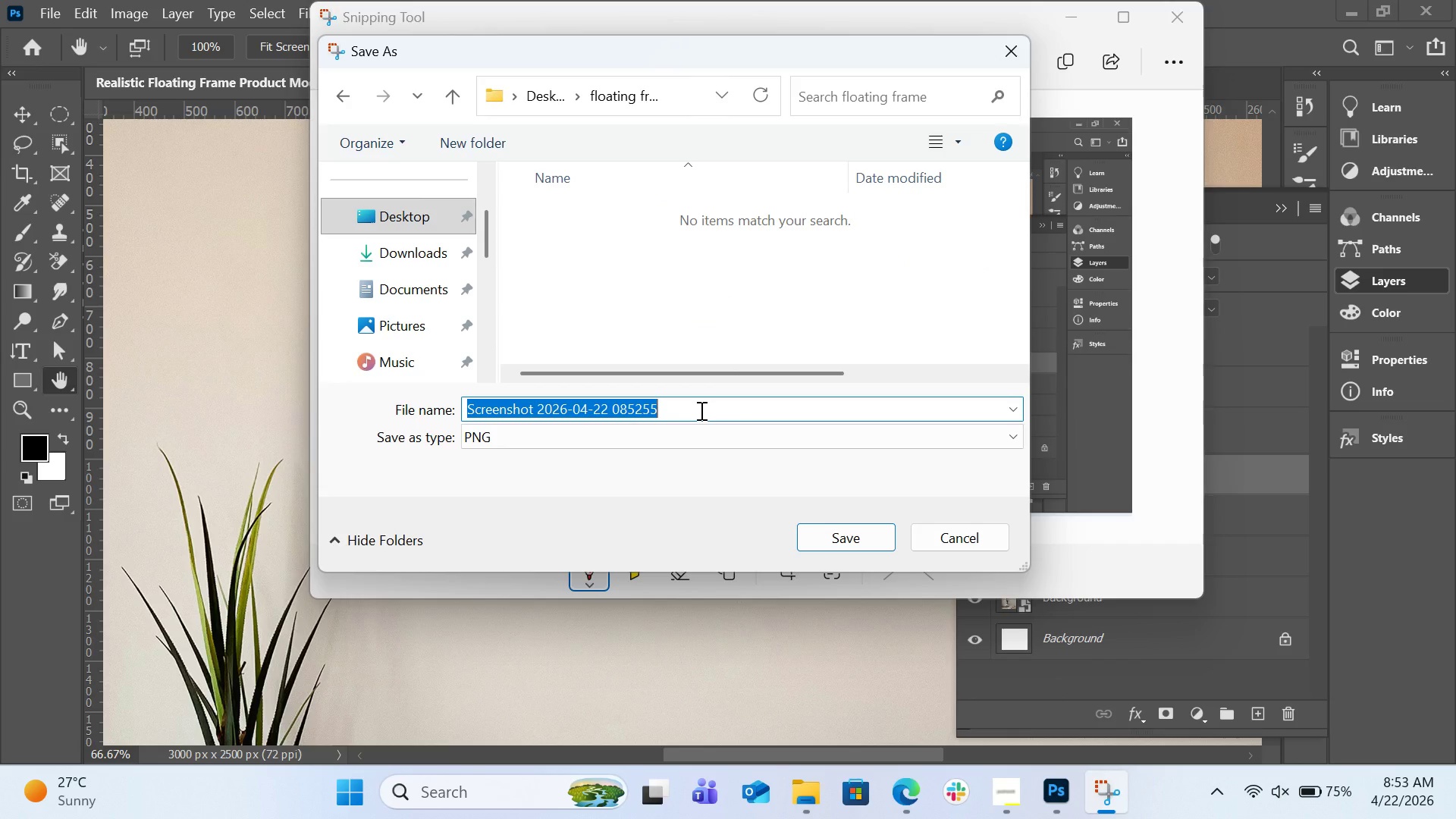 
type(Screenshot layer)
 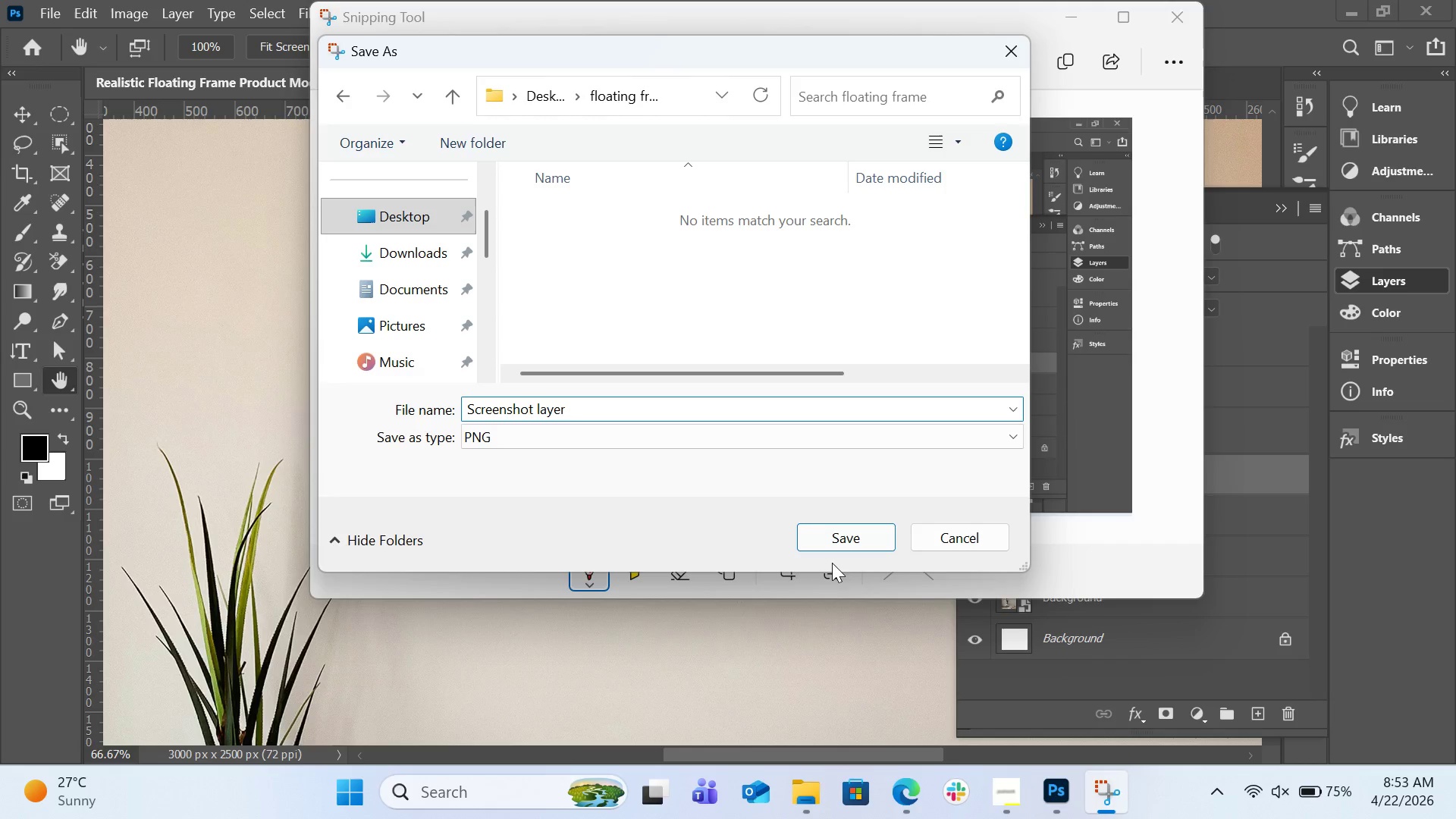 
key(S)
 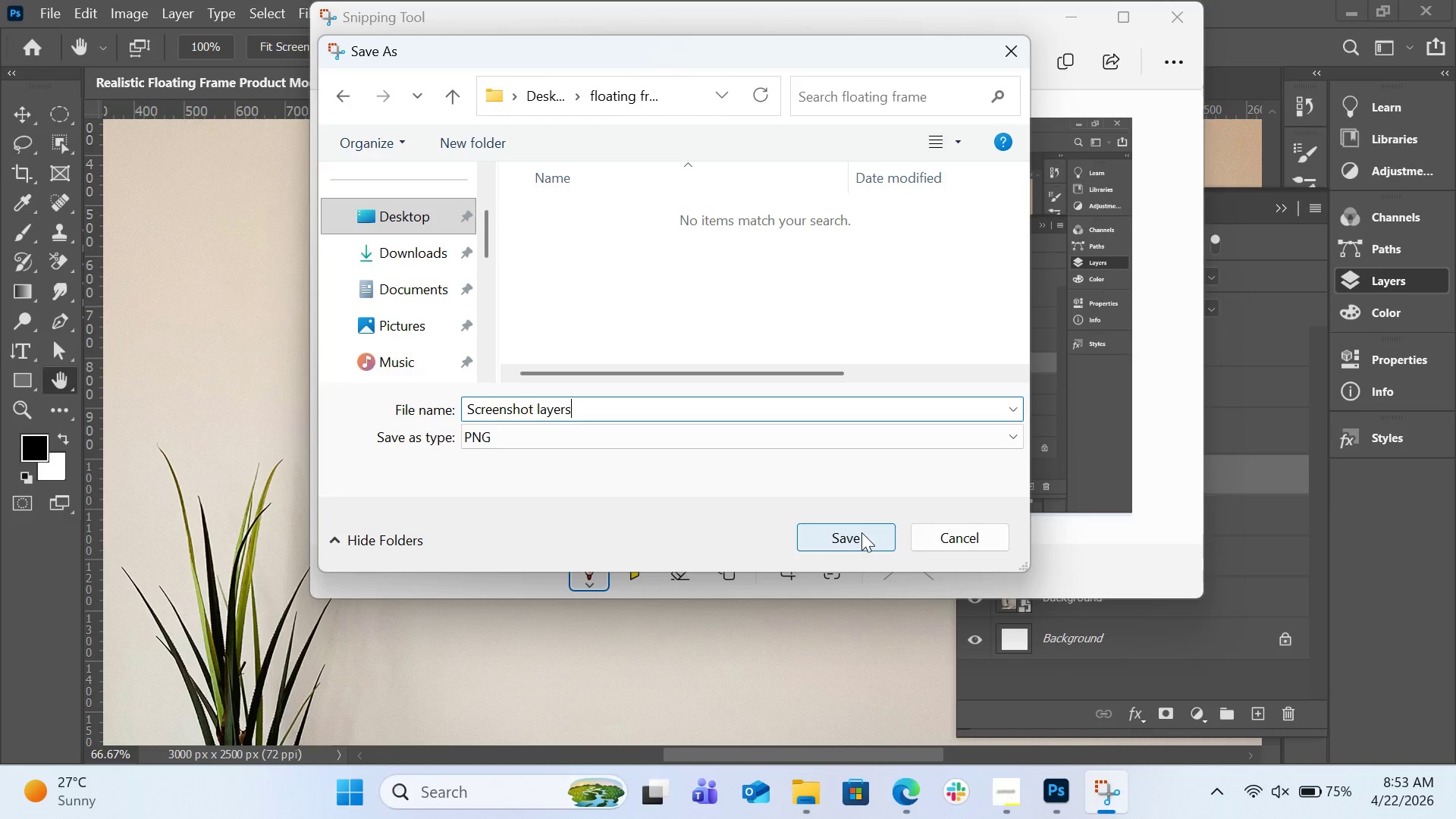 
left_click([861, 532])
 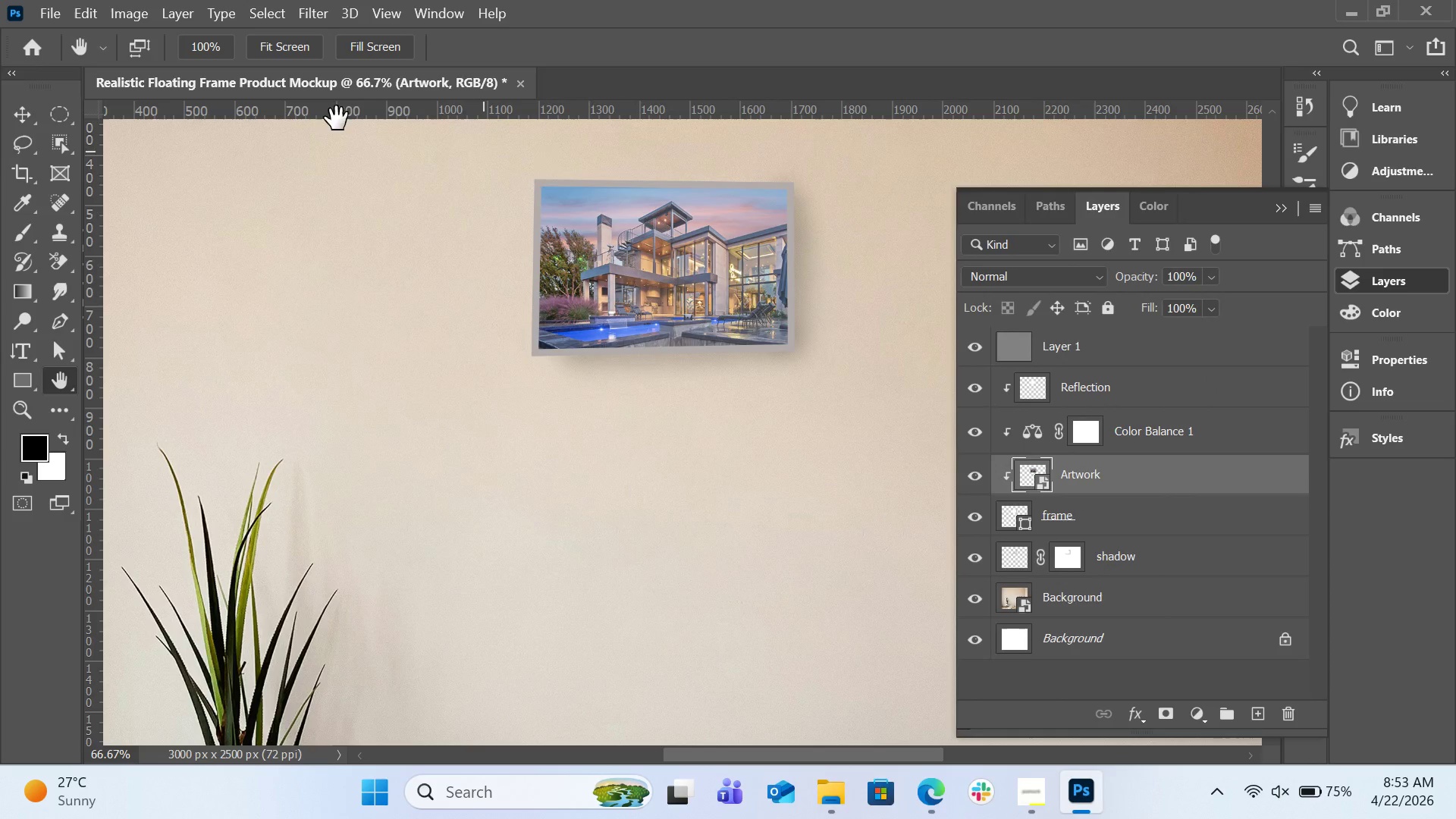 
left_click([55, 17])
 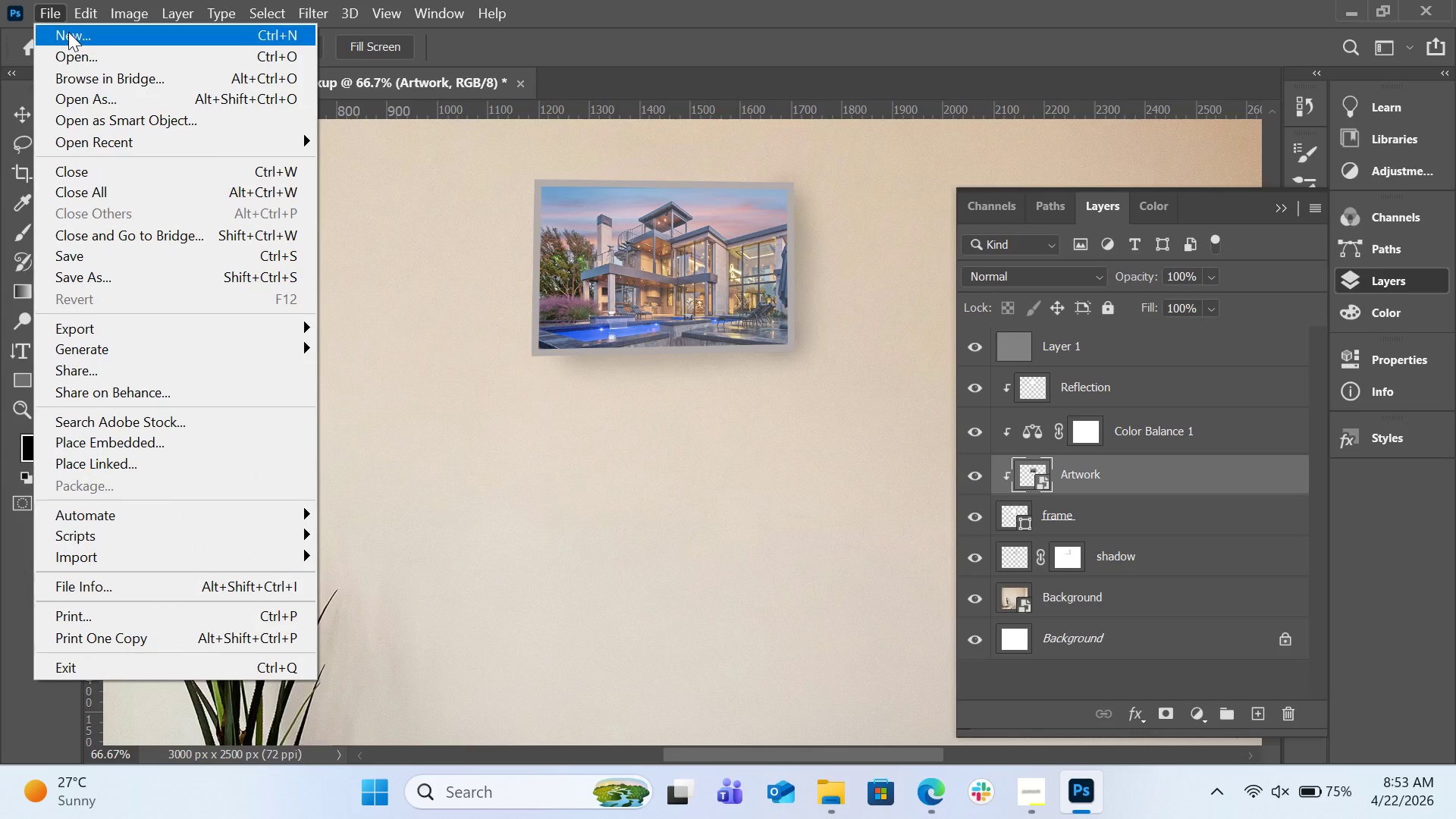 
wait(22.31)
 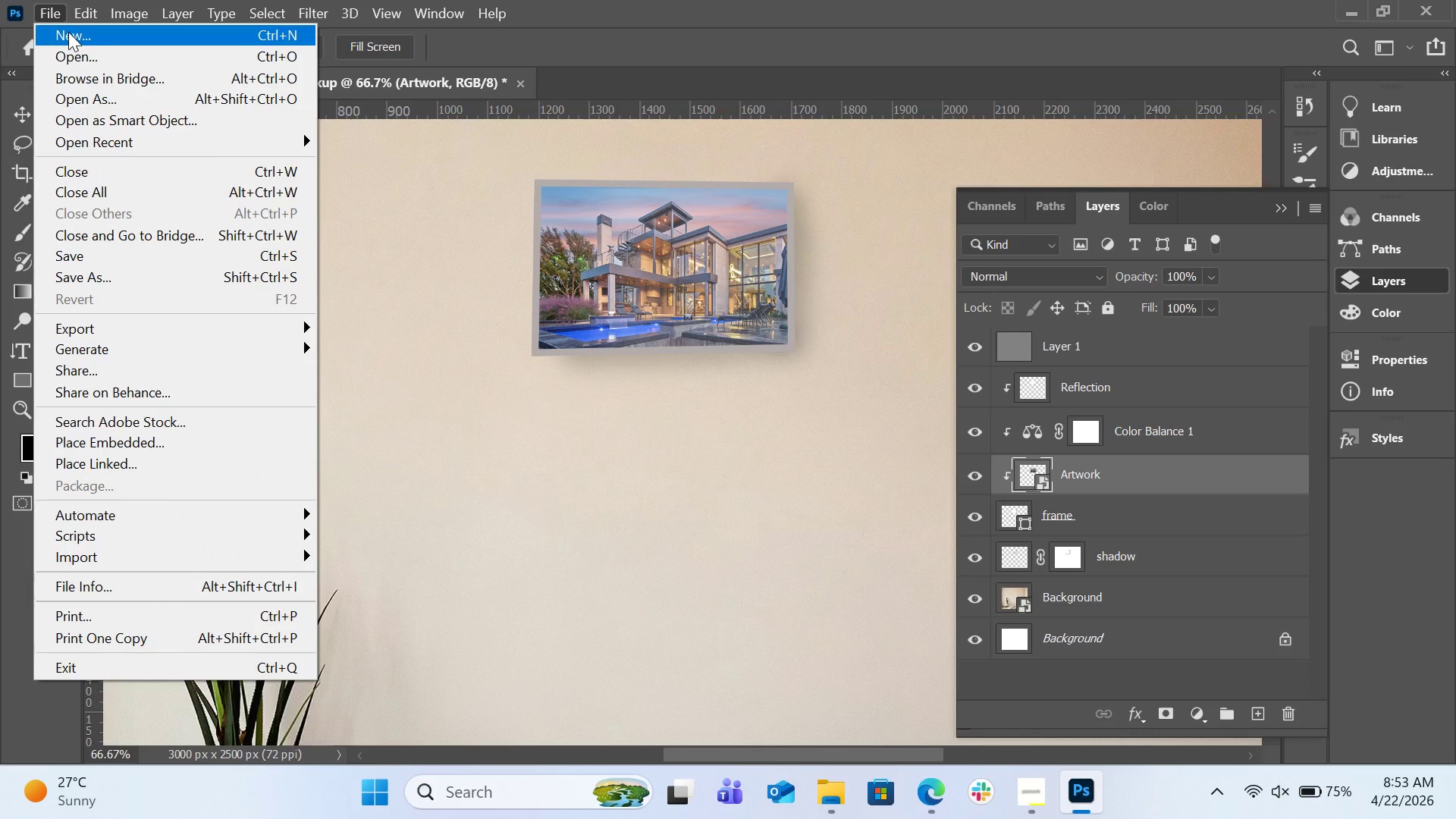 
left_click([72, 36])
 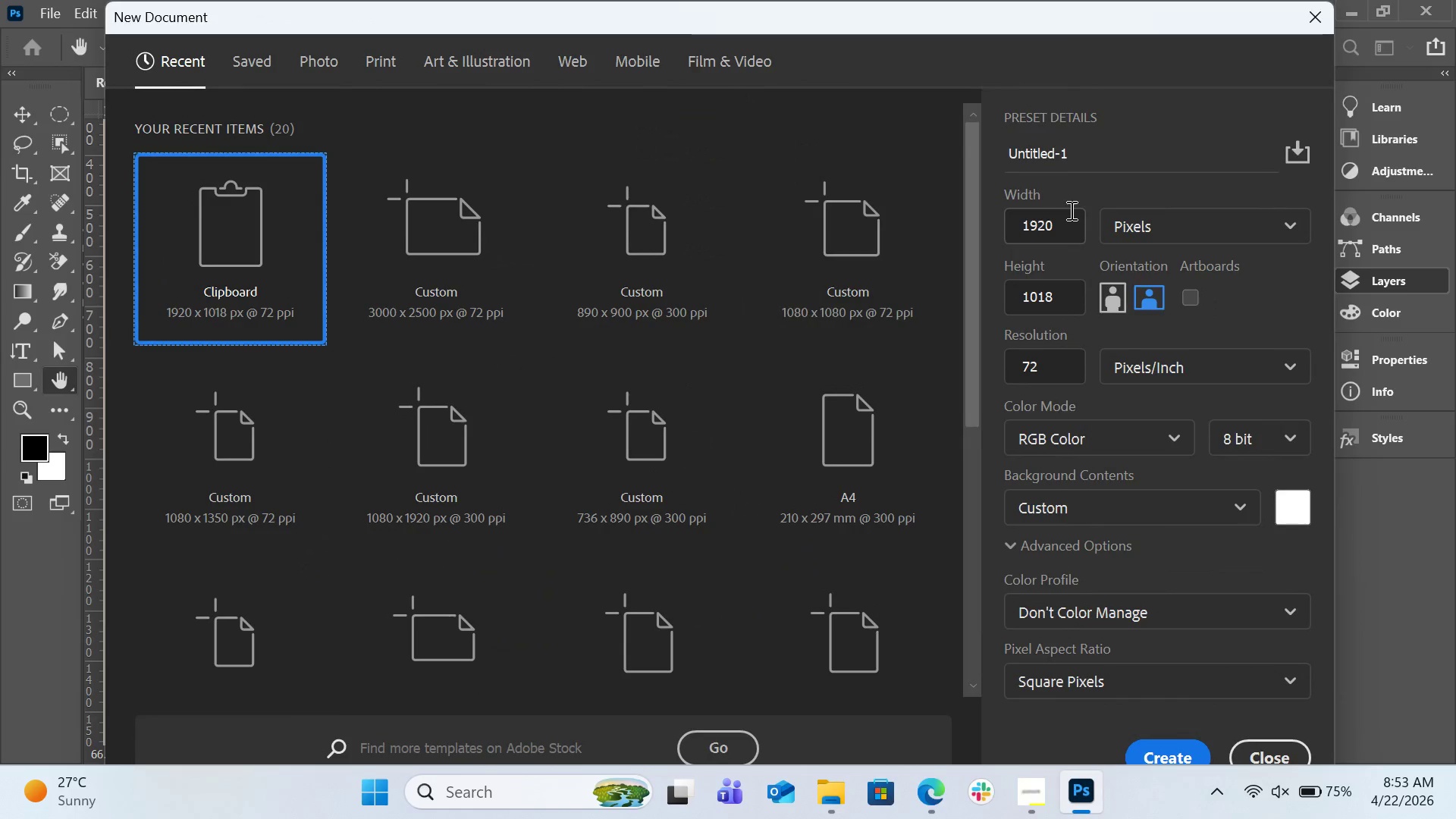 
left_click([1072, 226])
 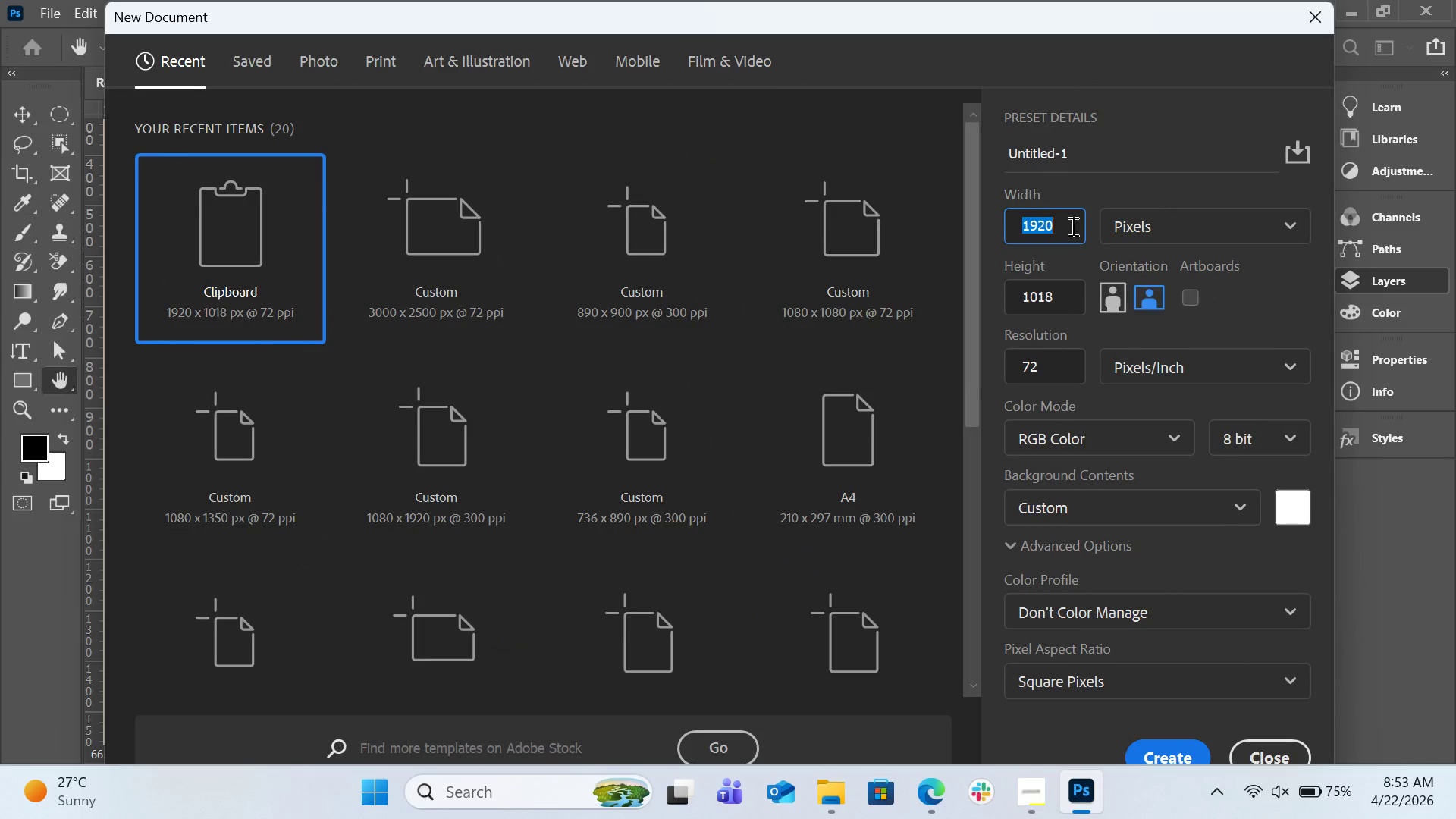 
hold_key(key=Backspace, duration=0.62)
 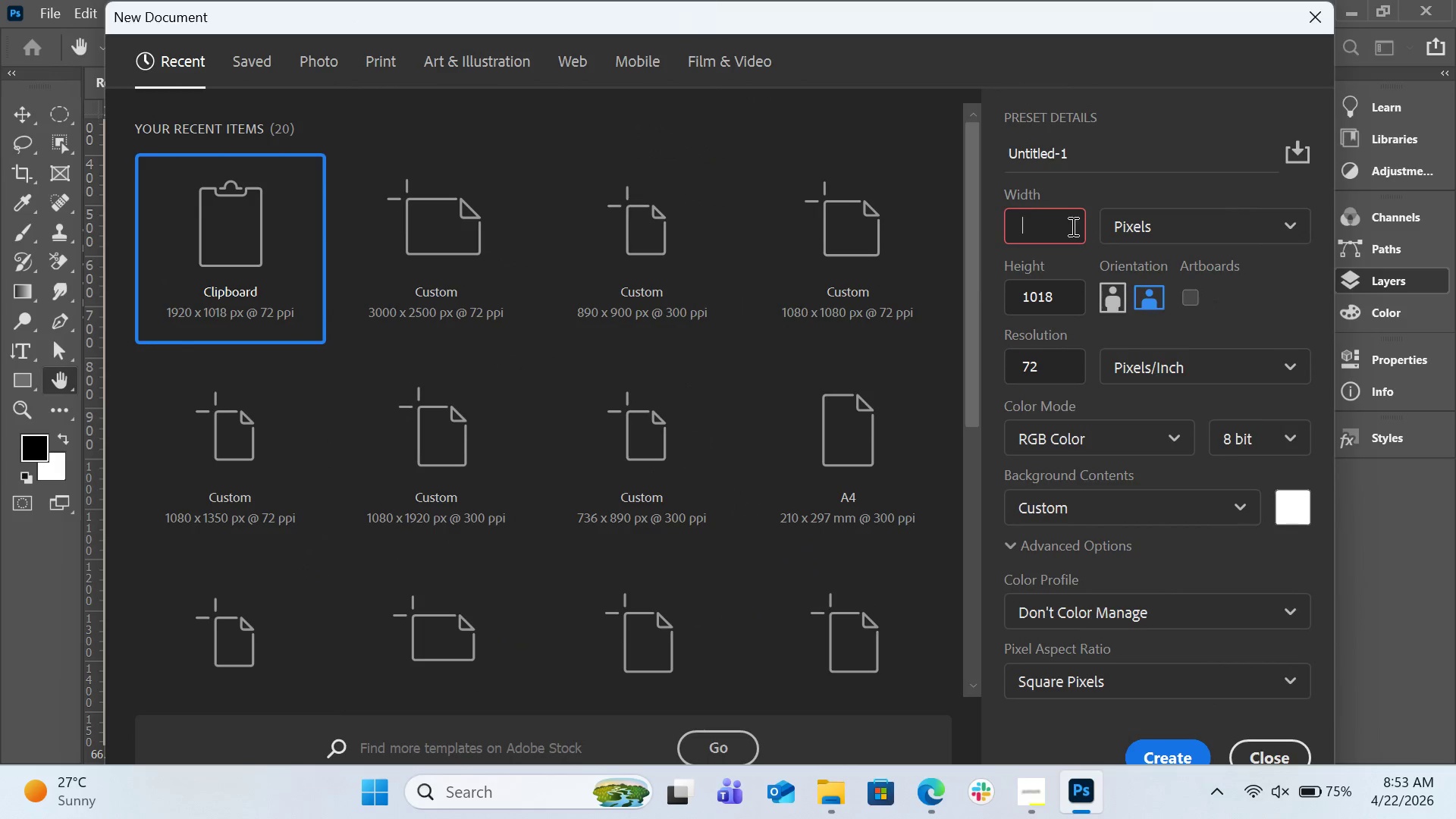 
type(6000)
 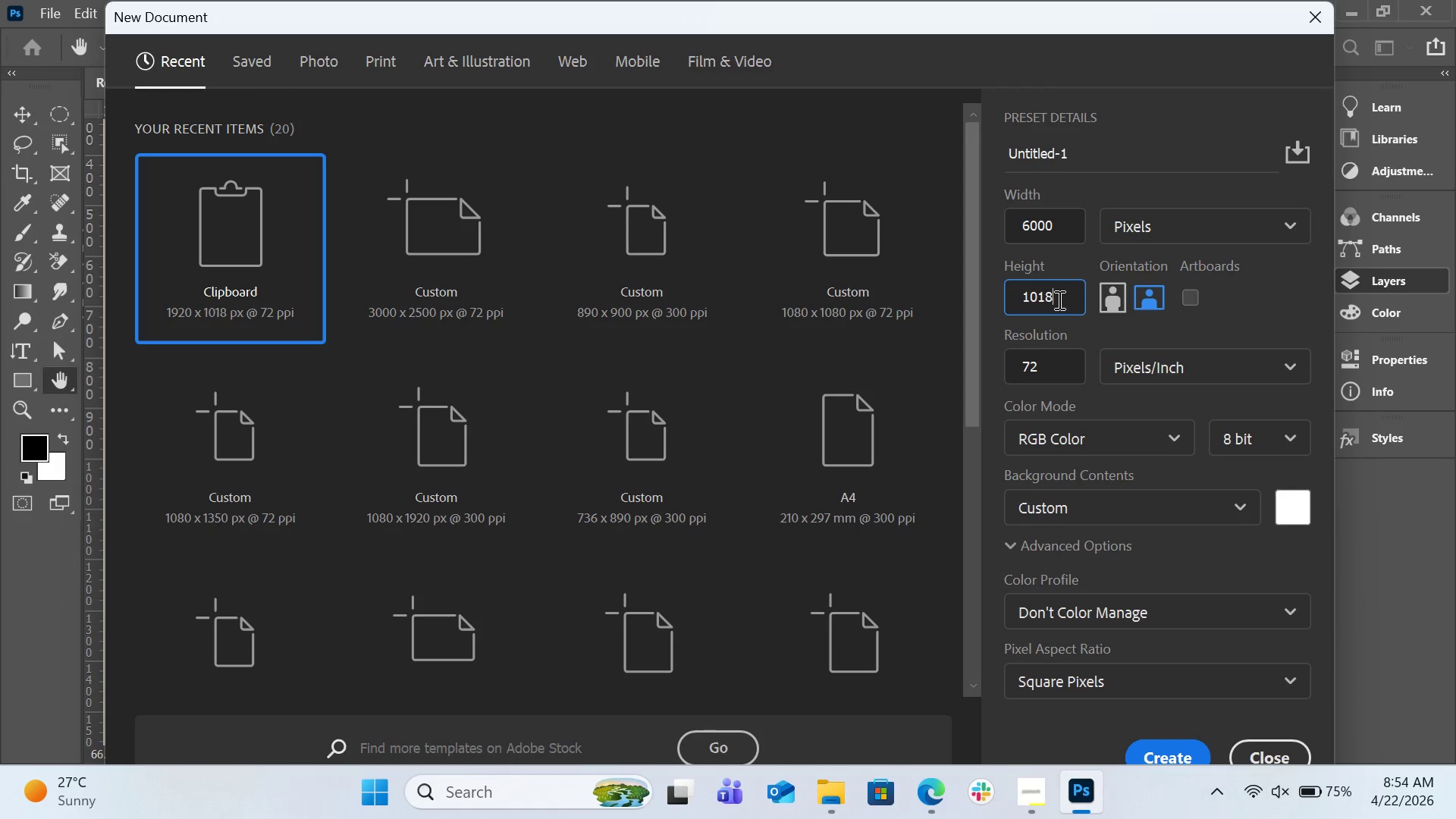 
hold_key(key=ShiftLeft, duration=0.55)
 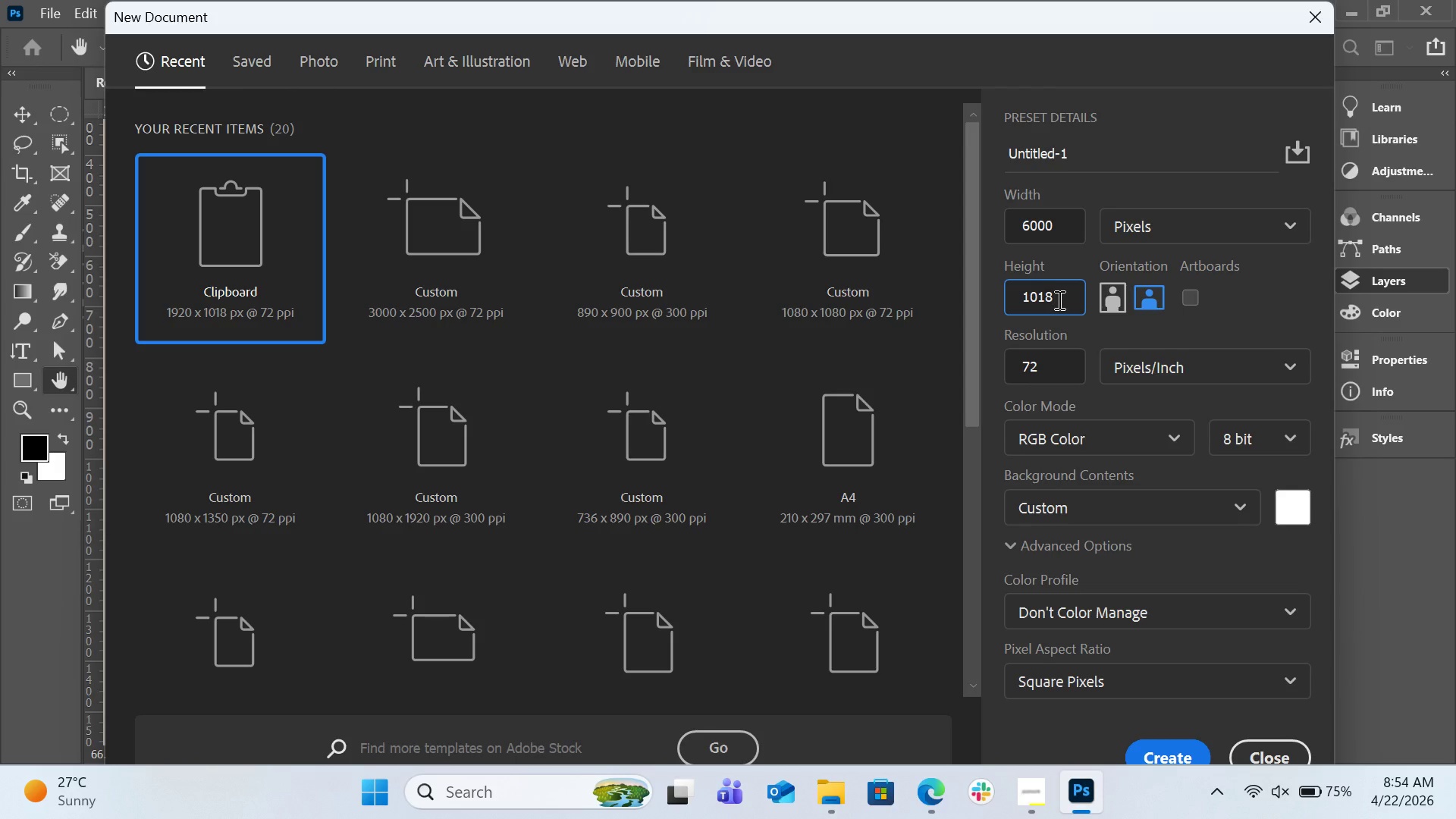 
key(Control+A)
 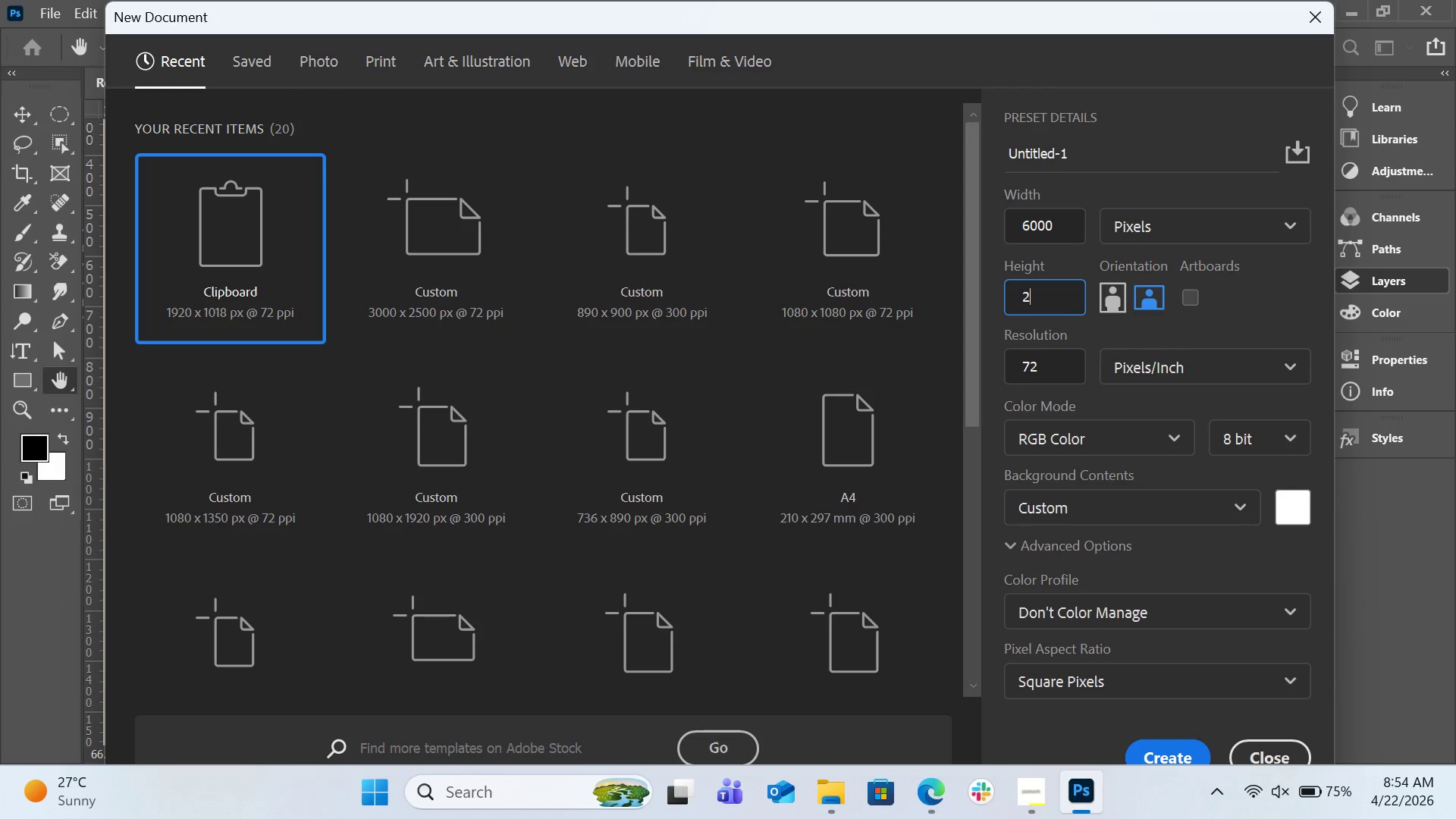 
type(2500)
 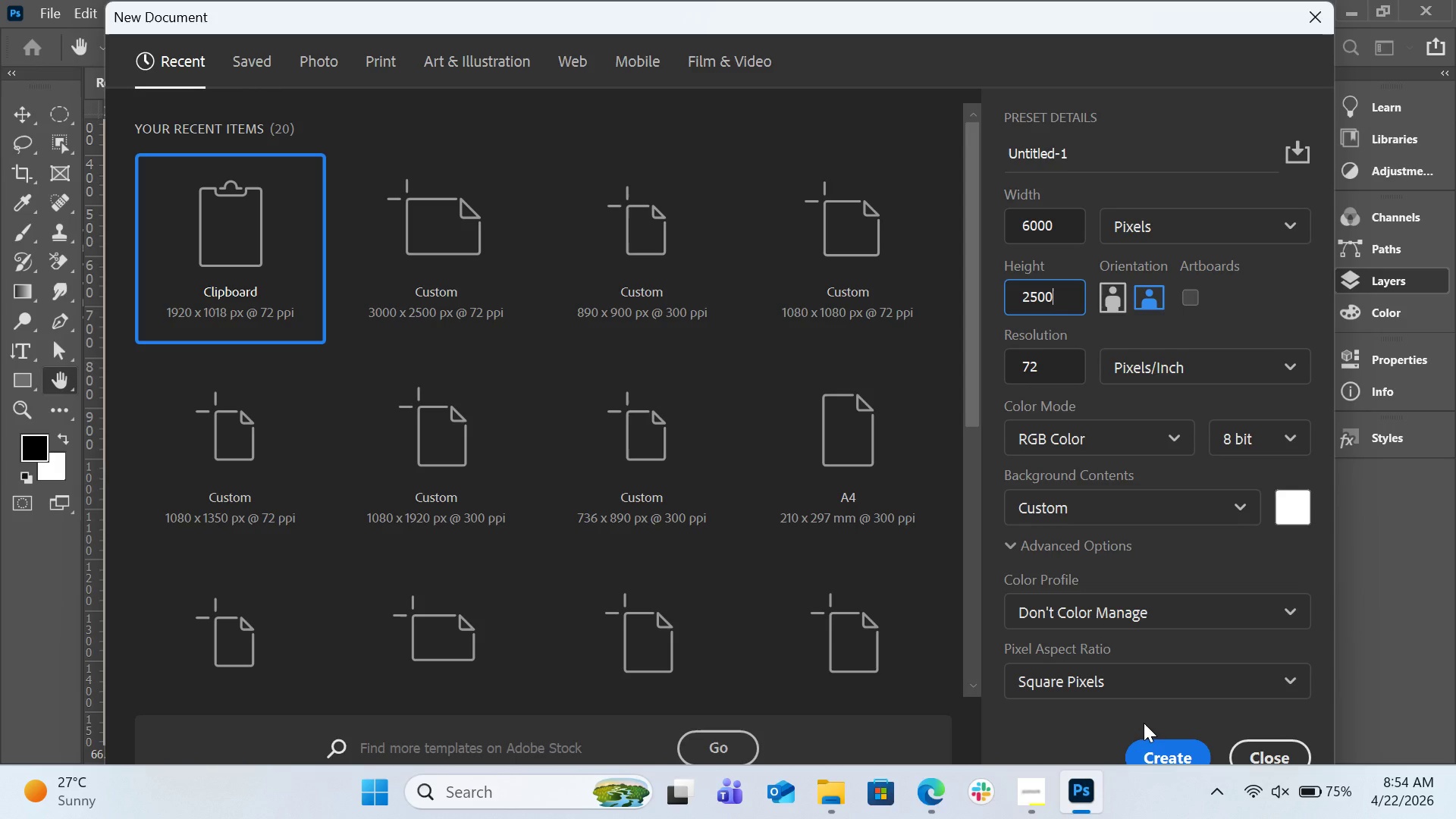 
left_click([1166, 744])
 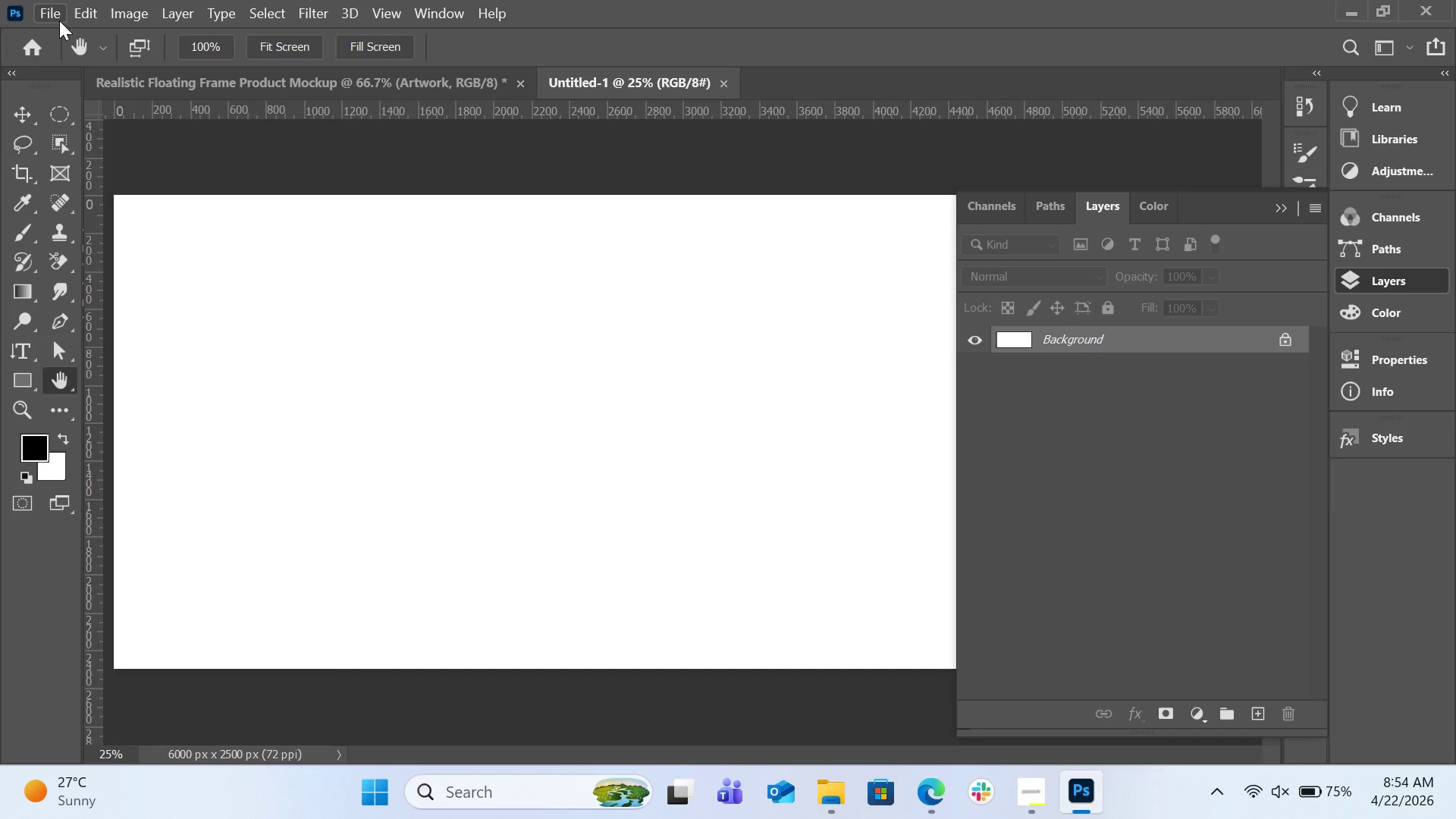 
wait(5.38)
 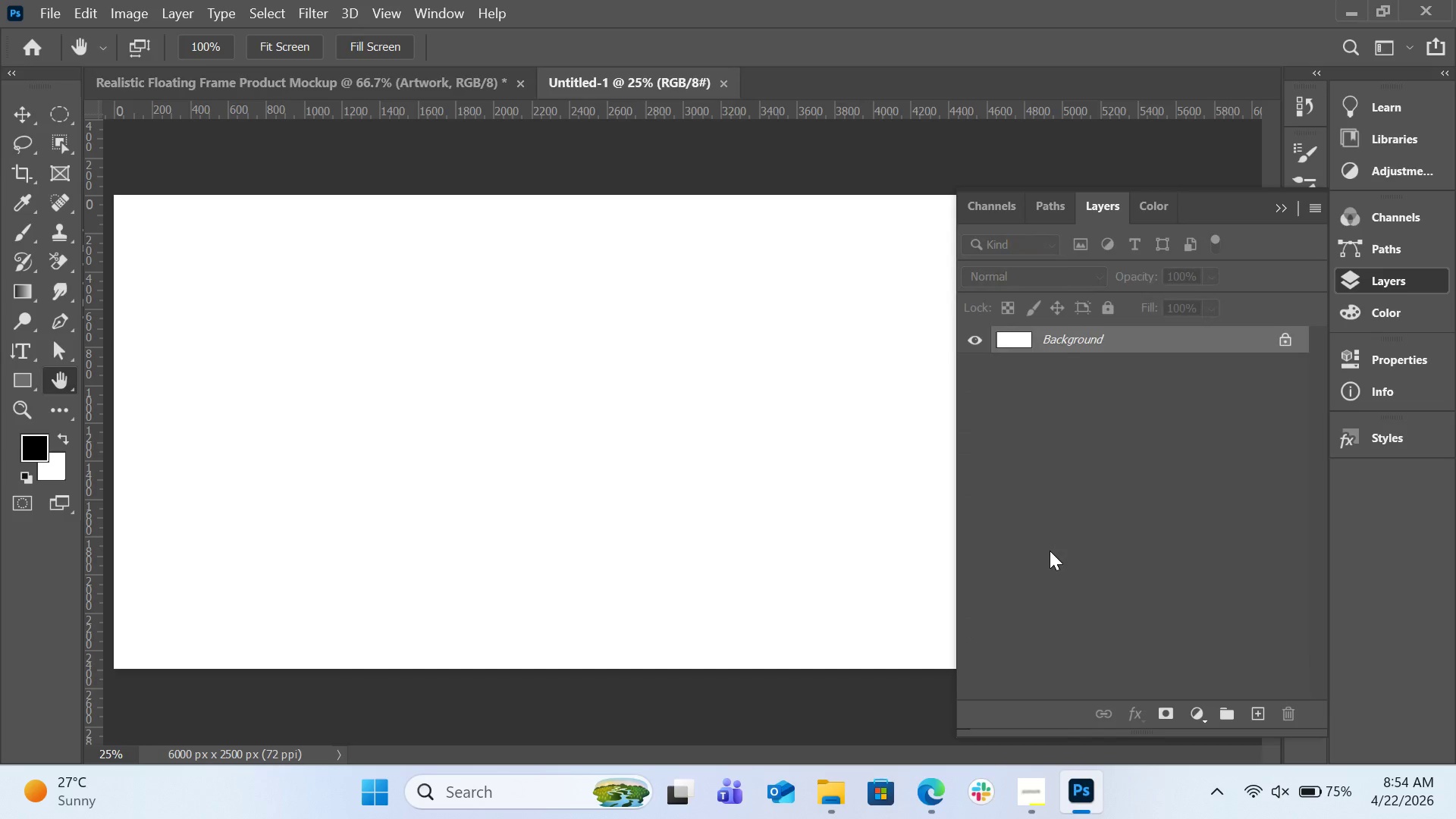 
left_click([57, 17])
 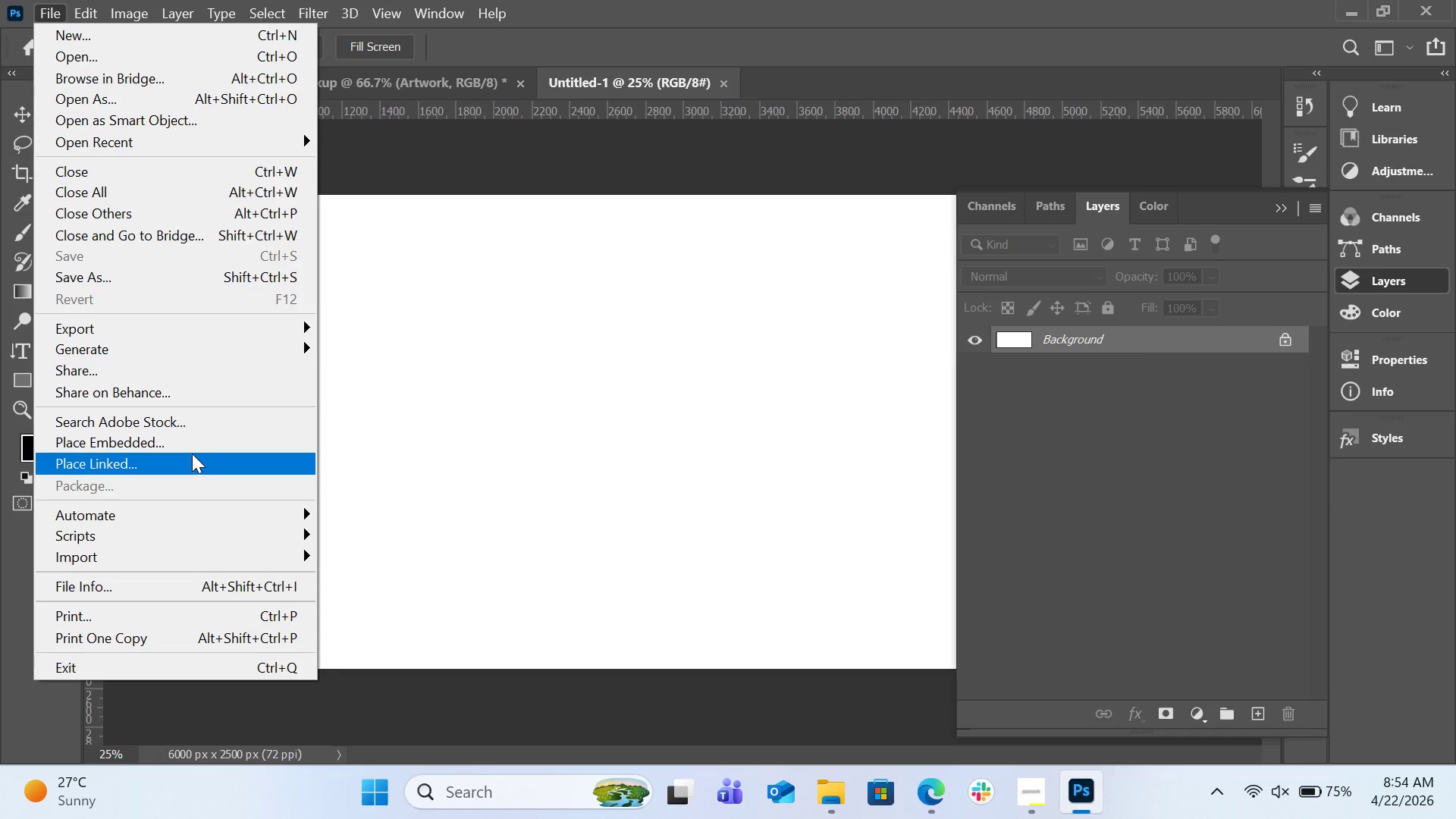 
left_click([197, 446])
 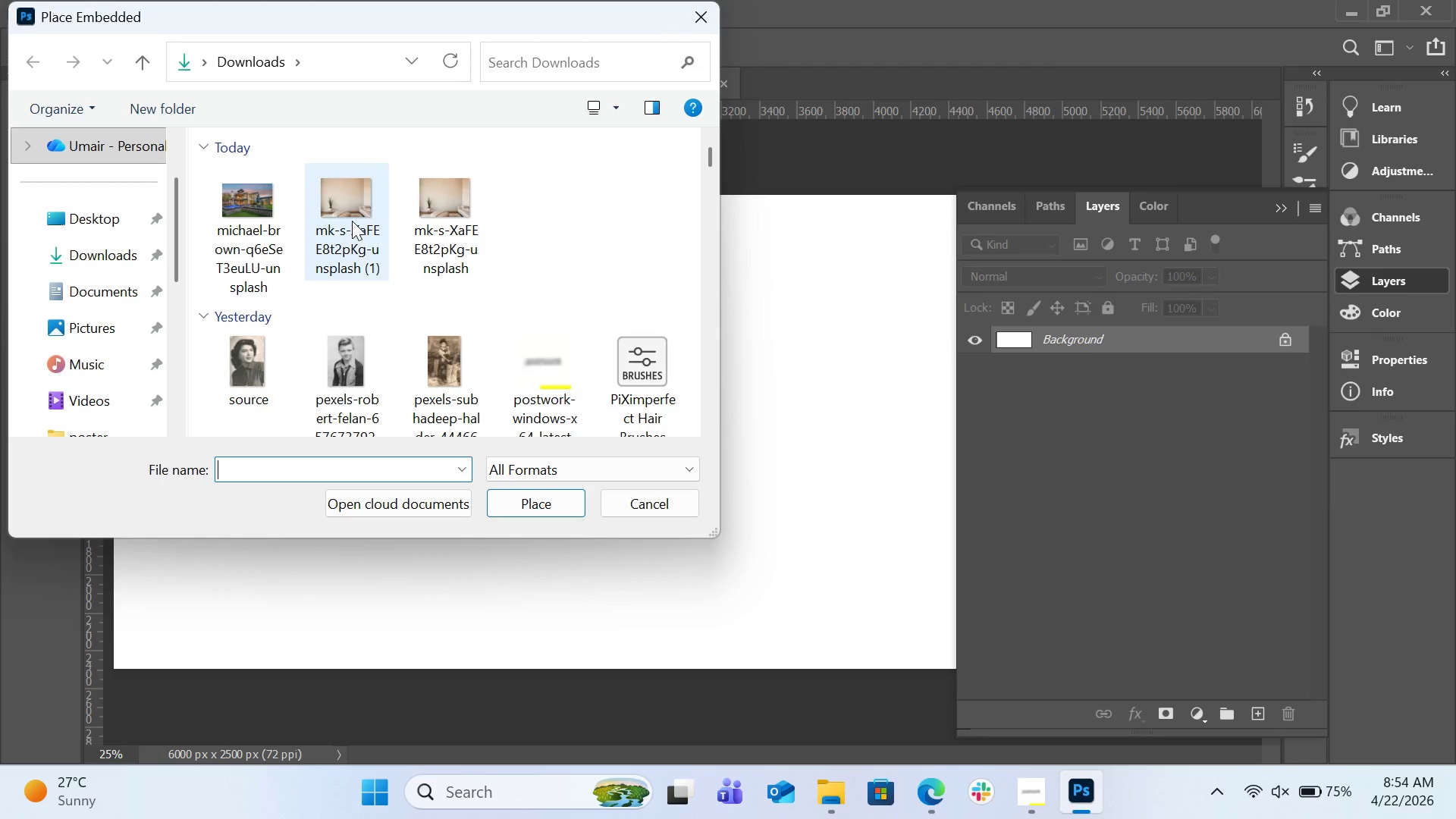 
wait(7.89)
 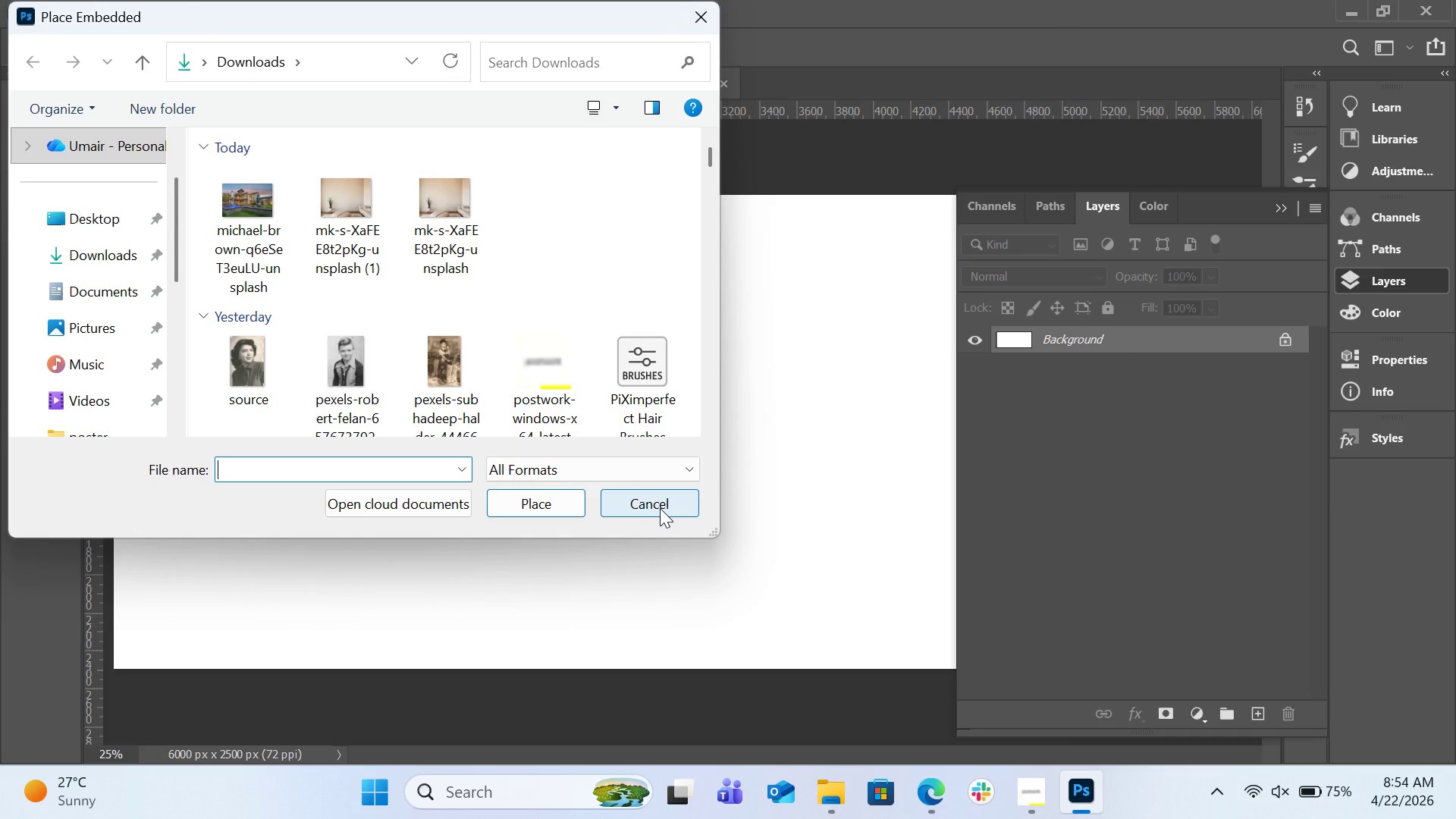 
double_click([352, 221])
 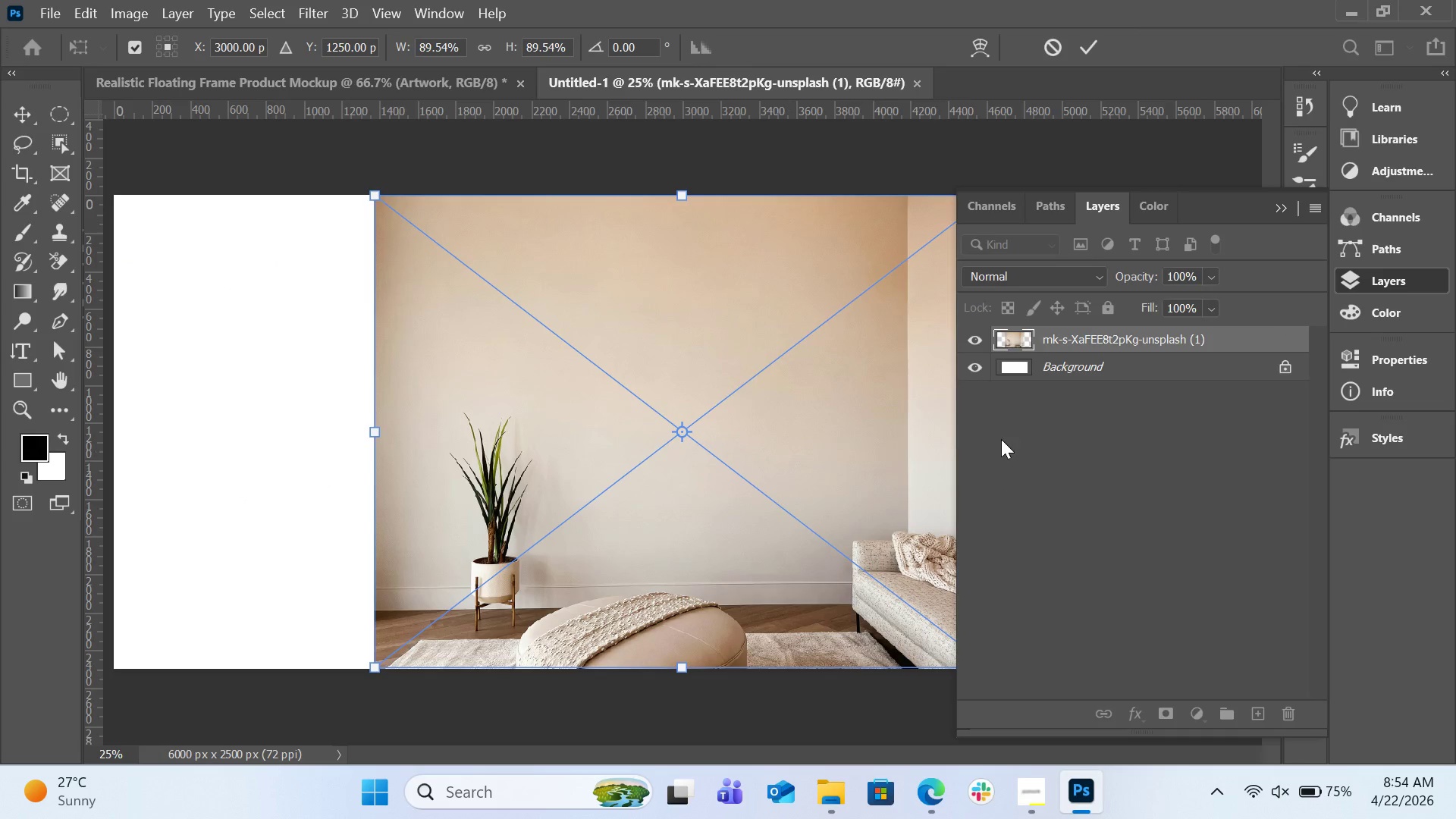 
left_click_drag(start_coordinate=[1207, 209], to_coordinate=[1213, 204])
 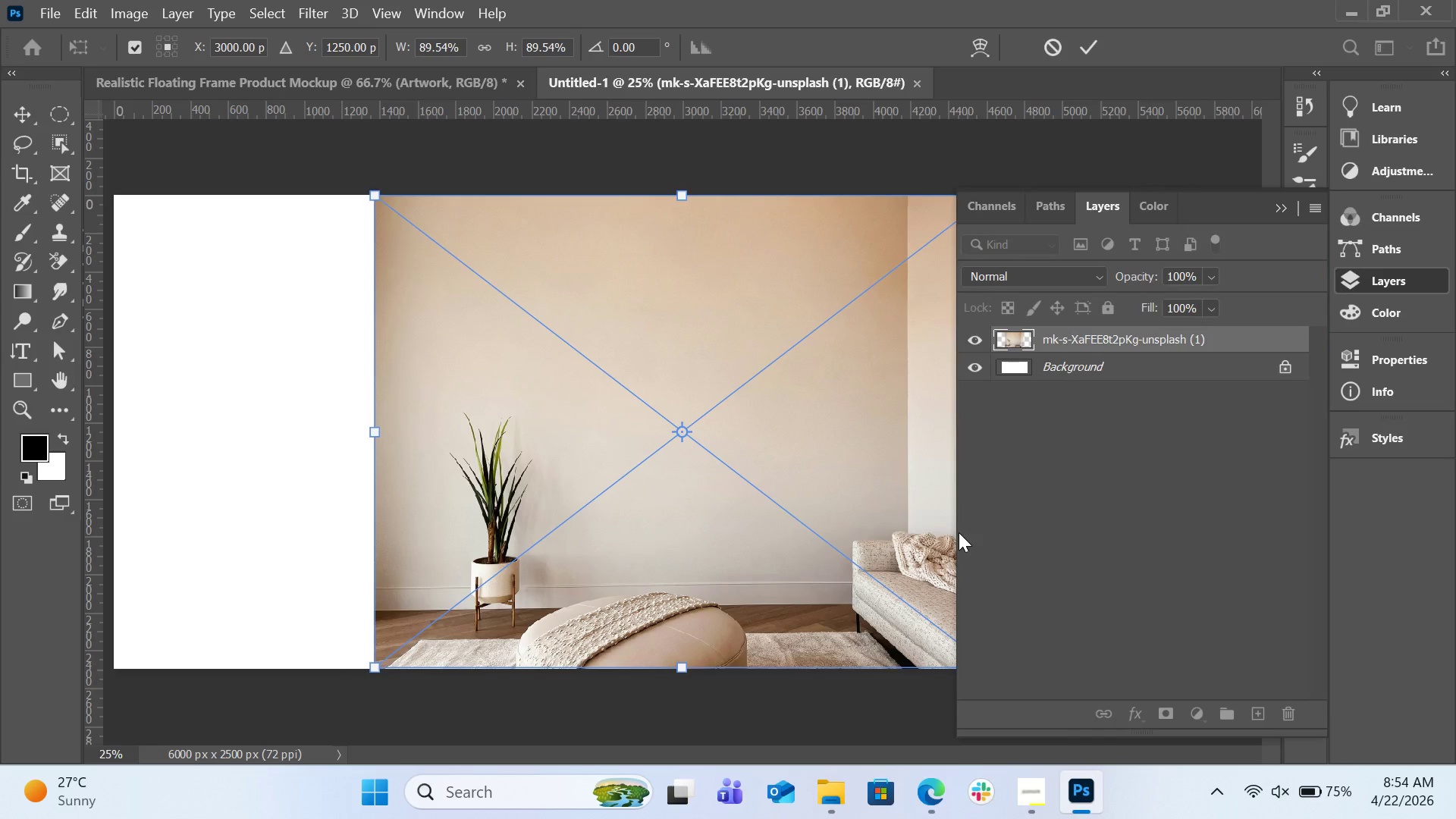 
left_click_drag(start_coordinate=[956, 534], to_coordinate=[960, 534])
 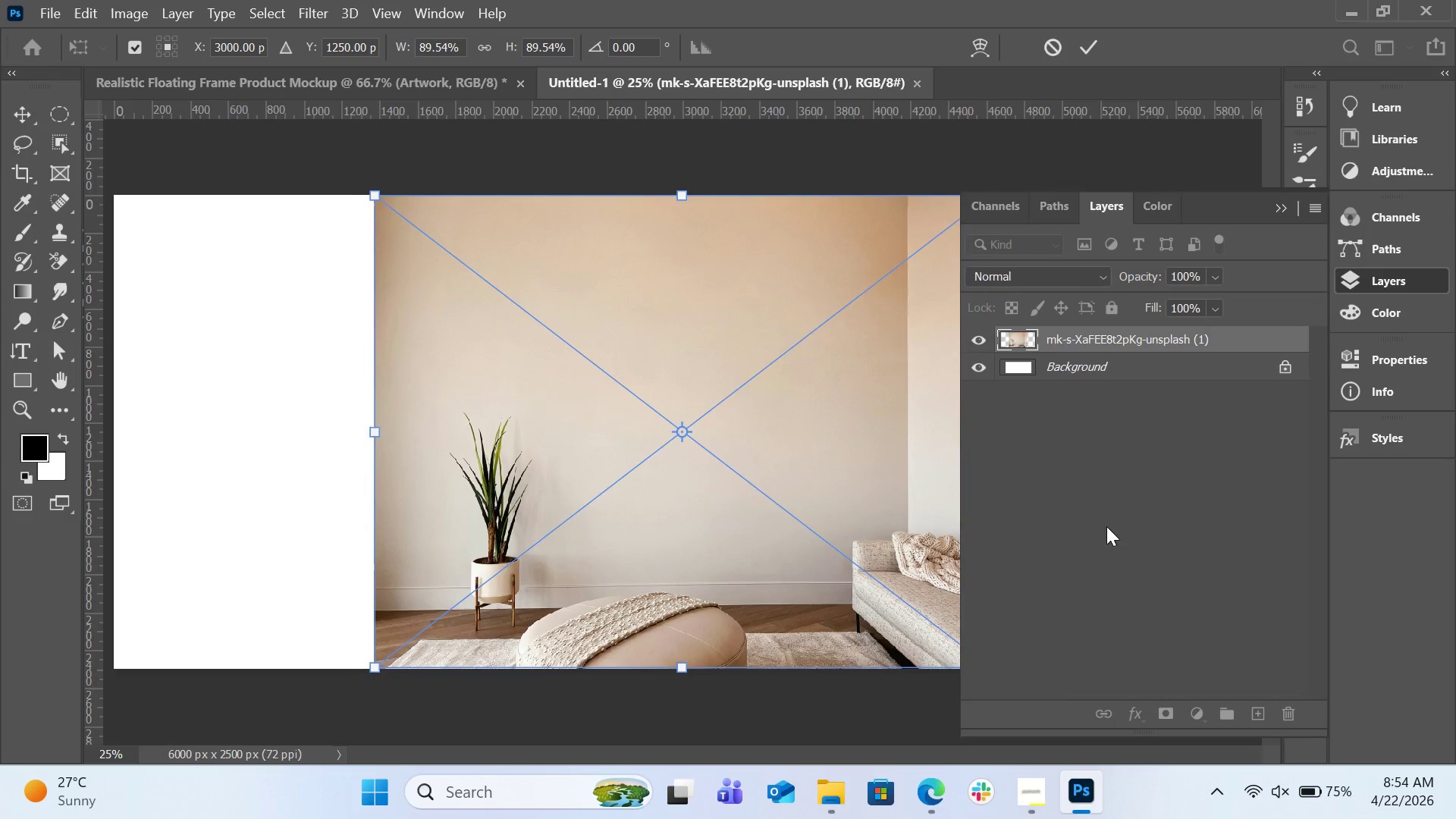 
left_click_drag(start_coordinate=[965, 534], to_coordinate=[1138, 525])
 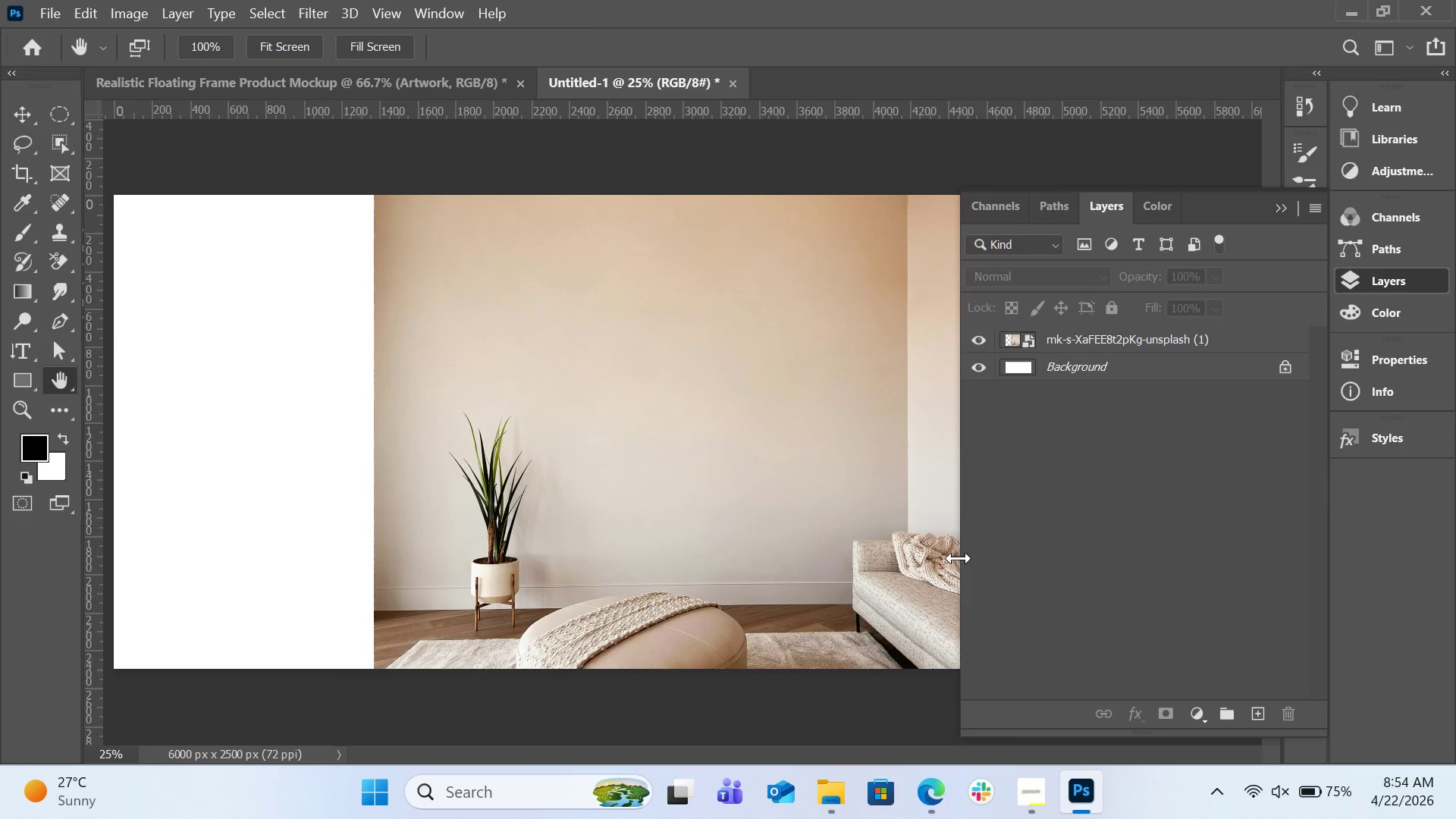 
left_click_drag(start_coordinate=[958, 558], to_coordinate=[1185, 557])
 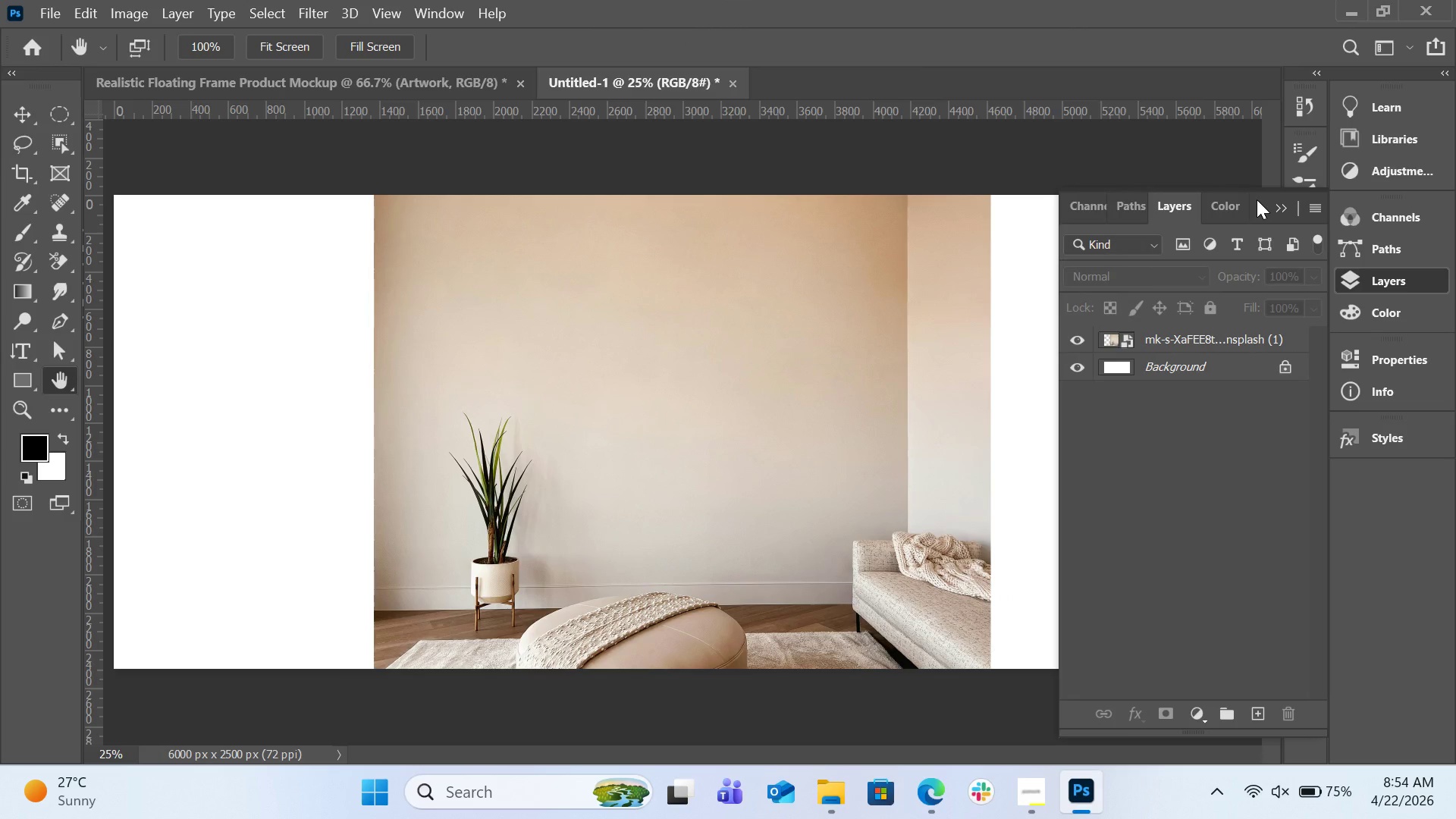 
left_click_drag(start_coordinate=[1259, 199], to_coordinate=[1344, 219])
 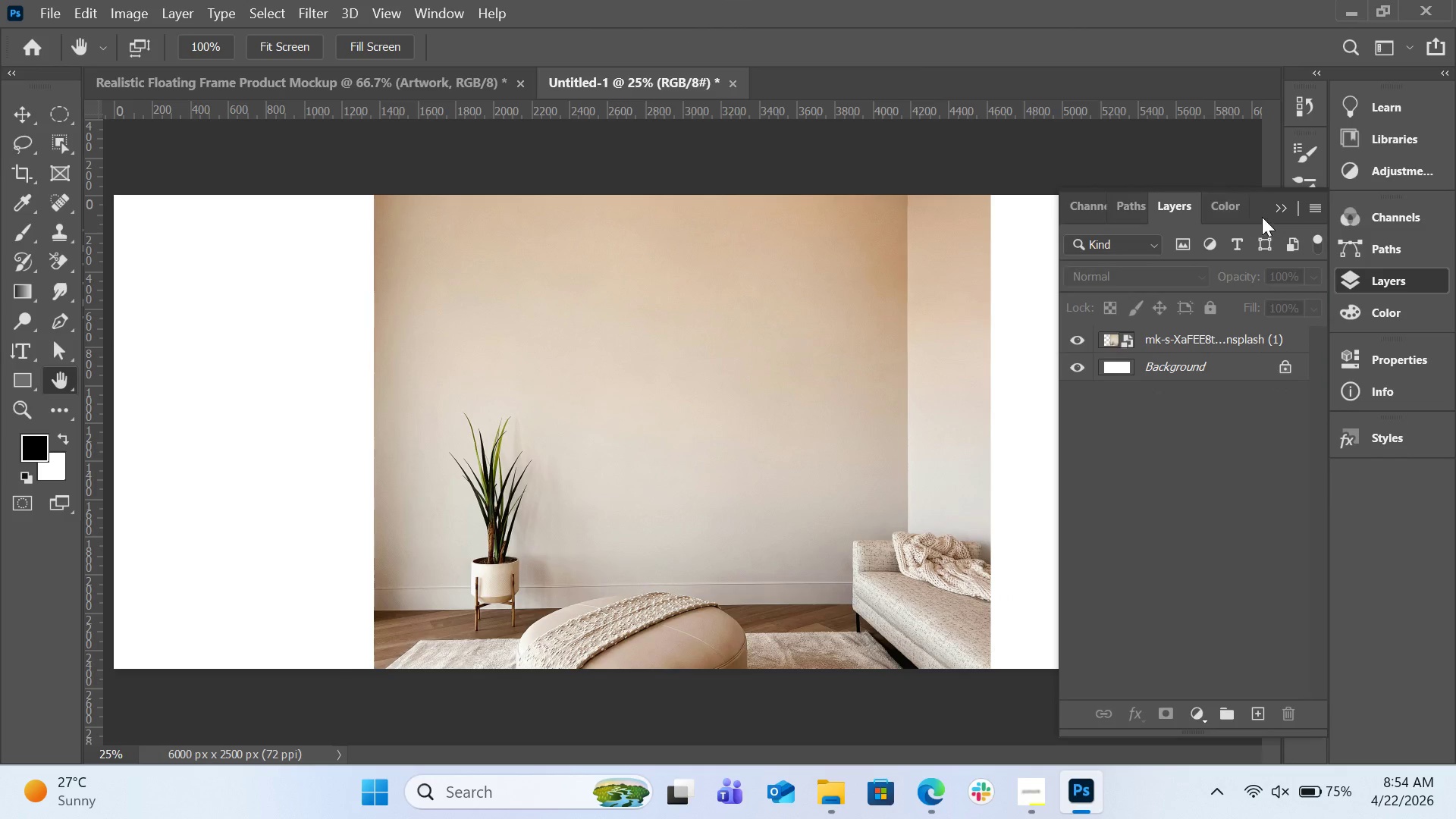 
left_click([1276, 212])
 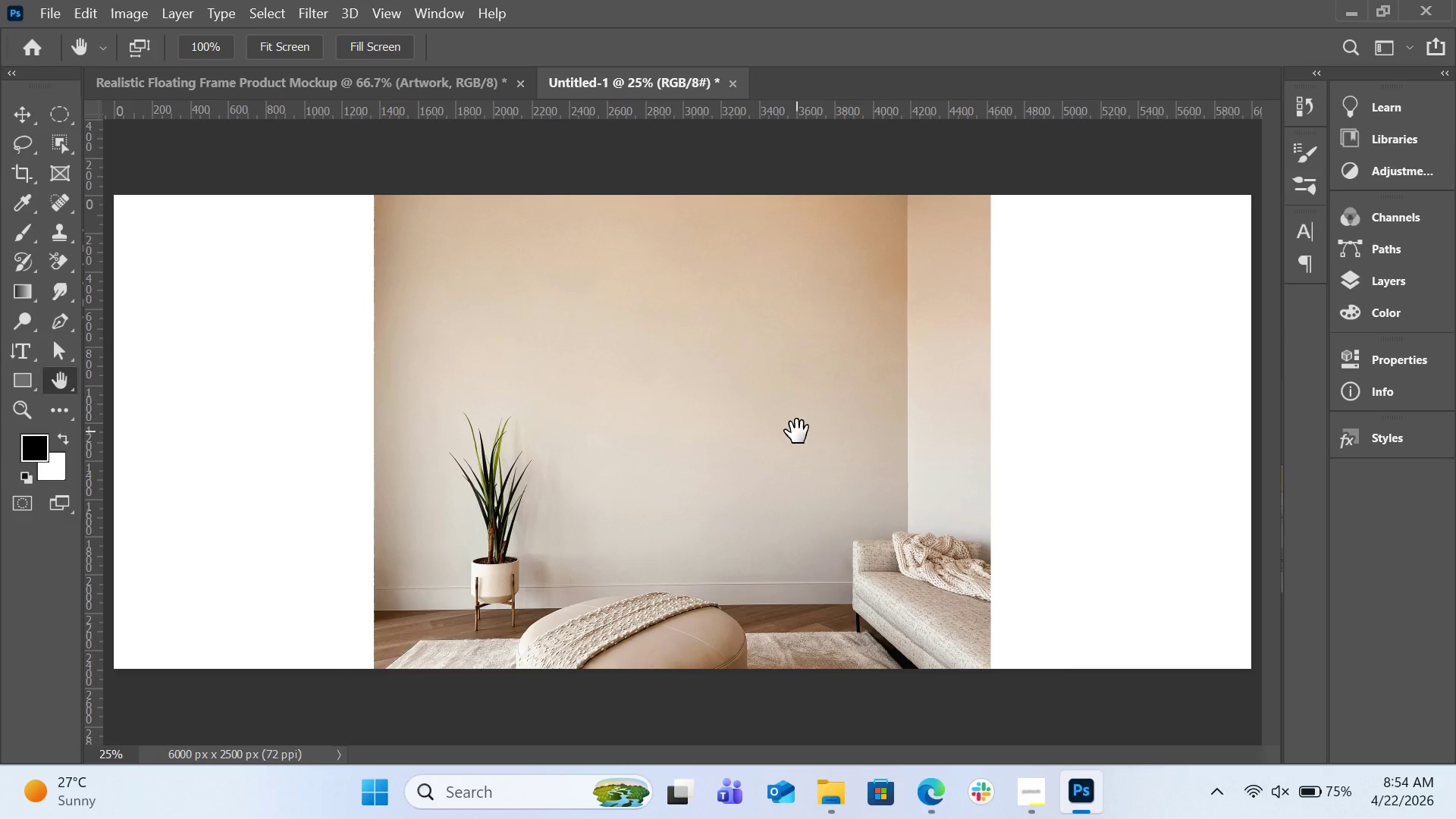 
key(Control+T)
 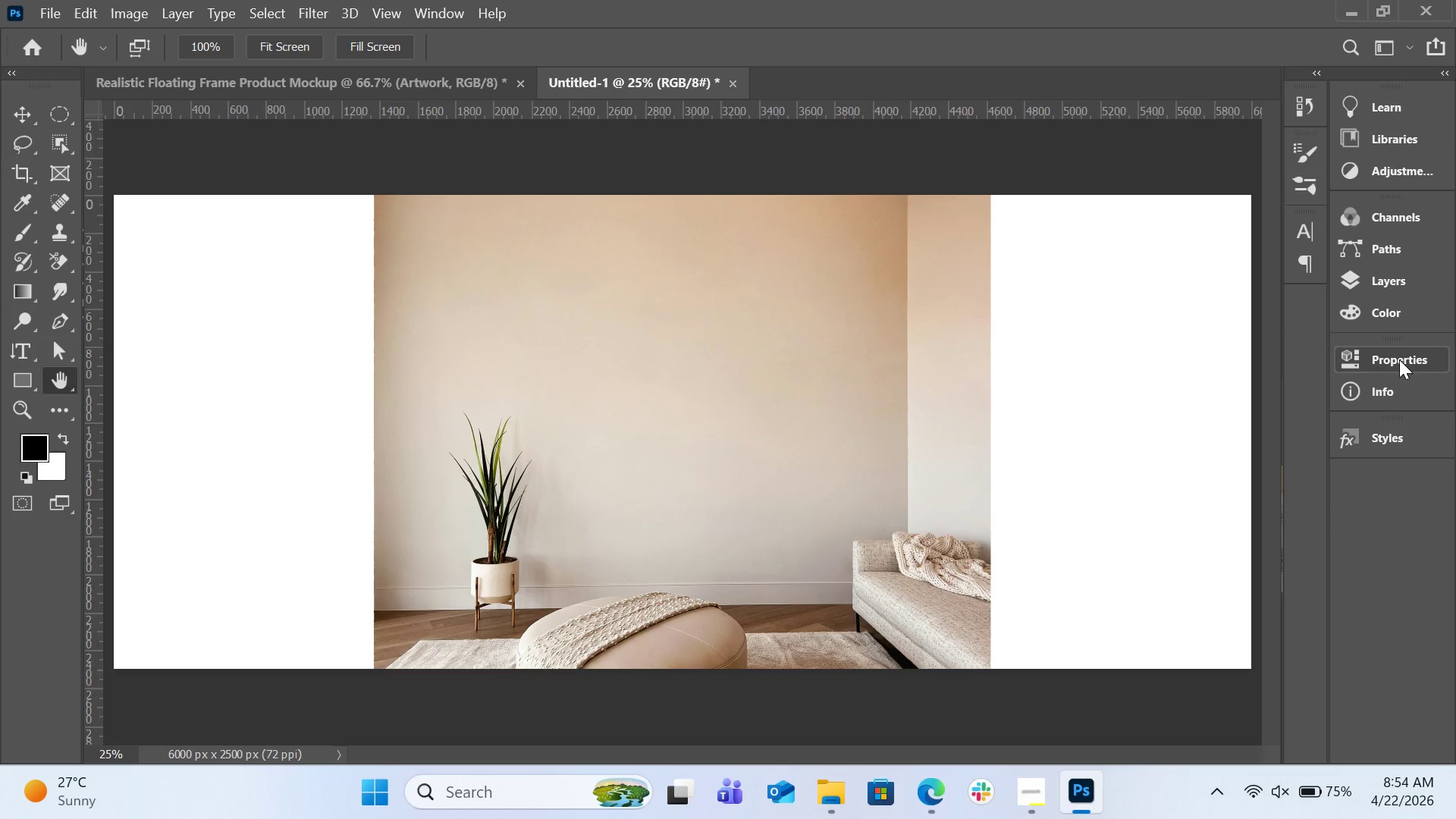 
left_click([1419, 294])
 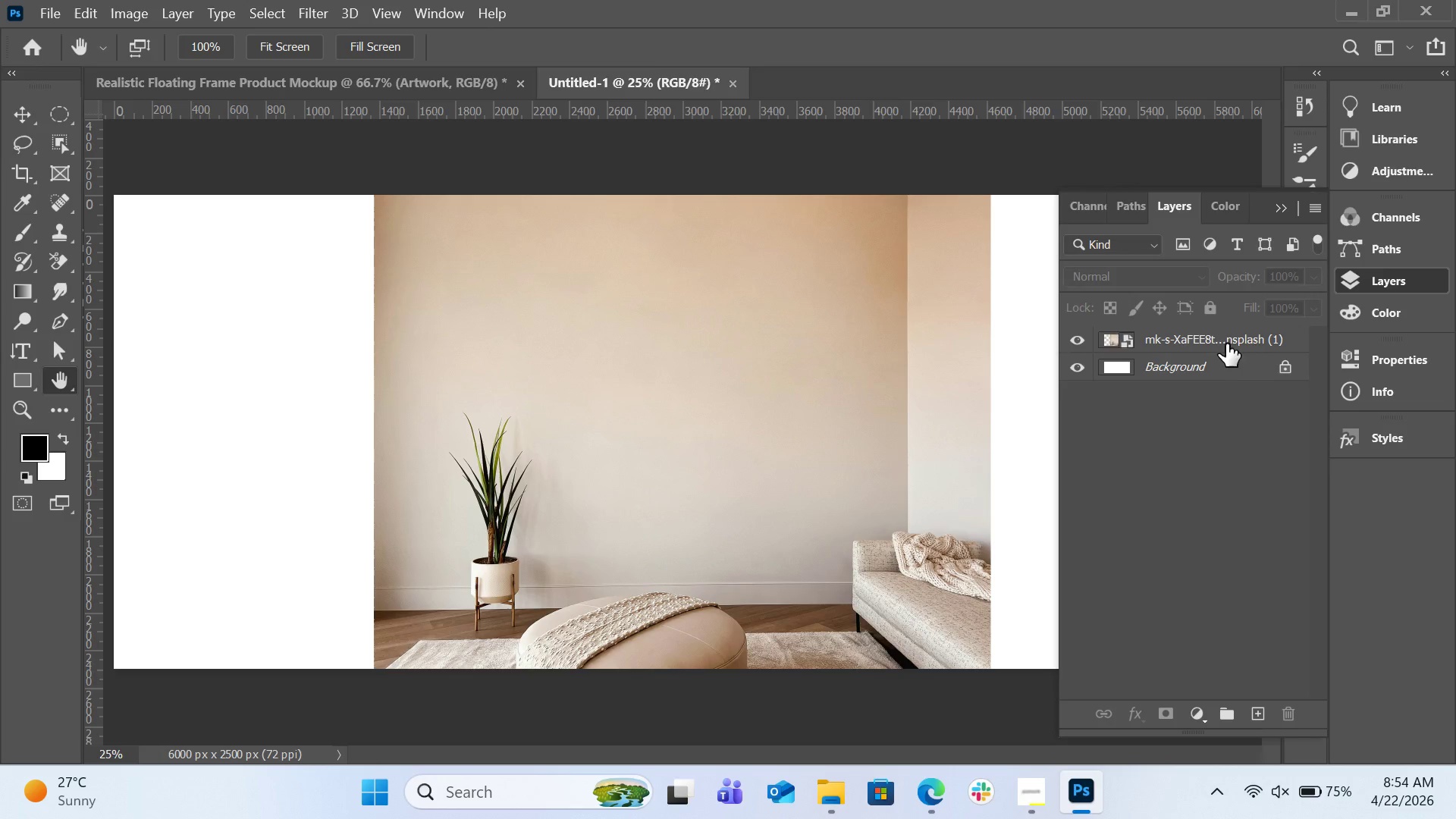 
left_click([1225, 343])
 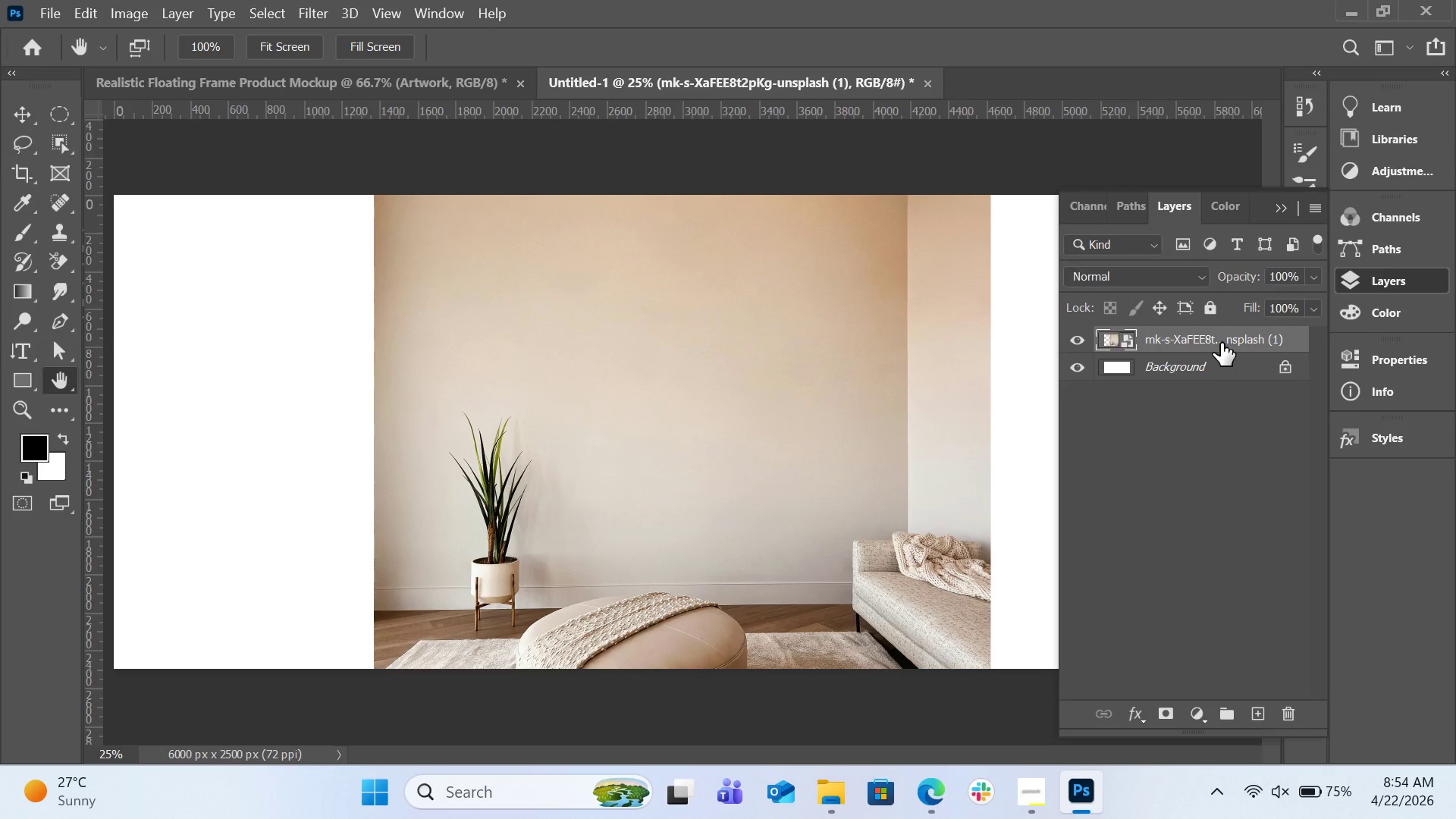 
key(Control+T)
 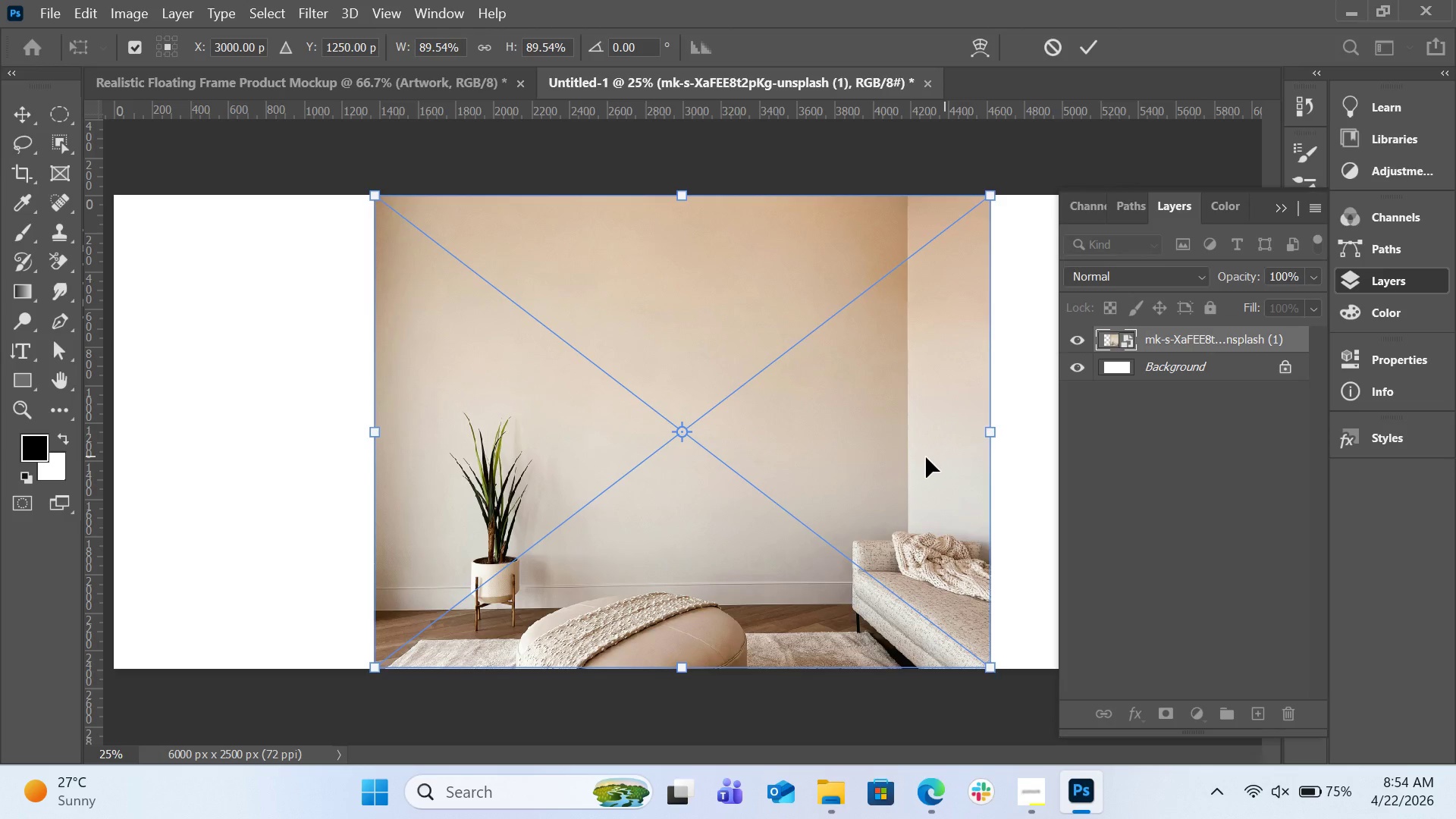 
left_click_drag(start_coordinate=[924, 457], to_coordinate=[665, 458])
 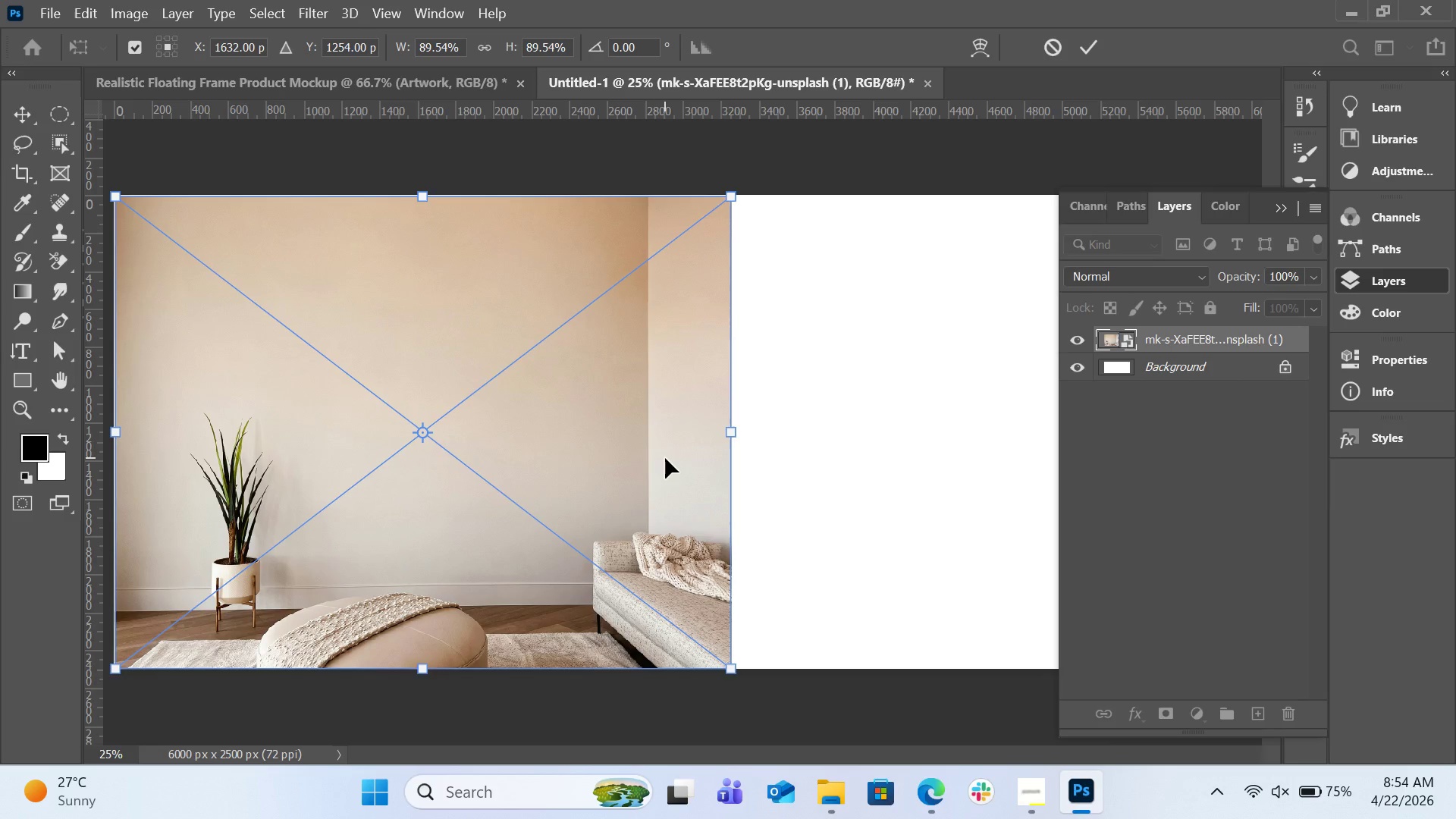 
key(Control+Minus)
 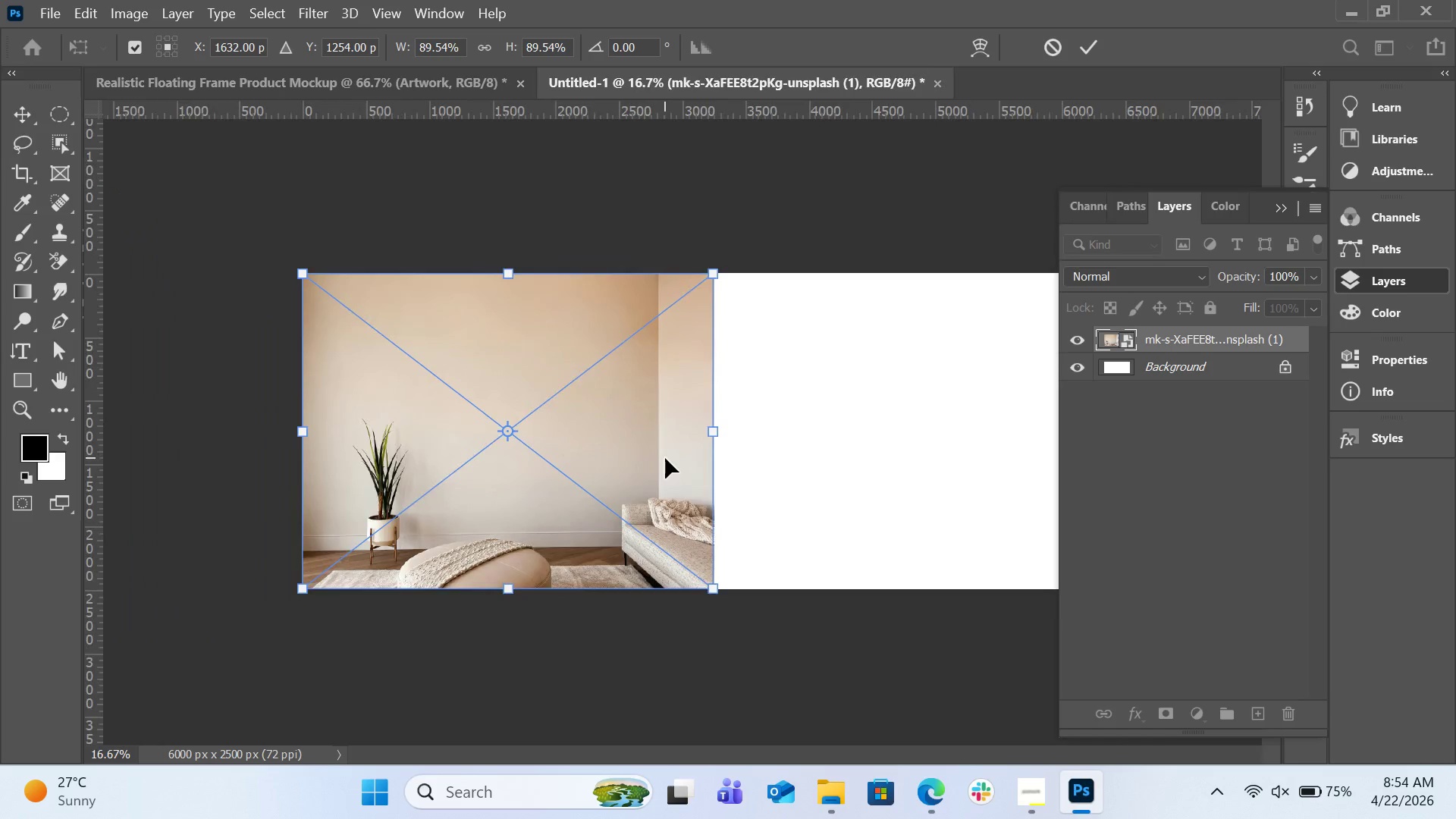 
key(Control+Minus)
 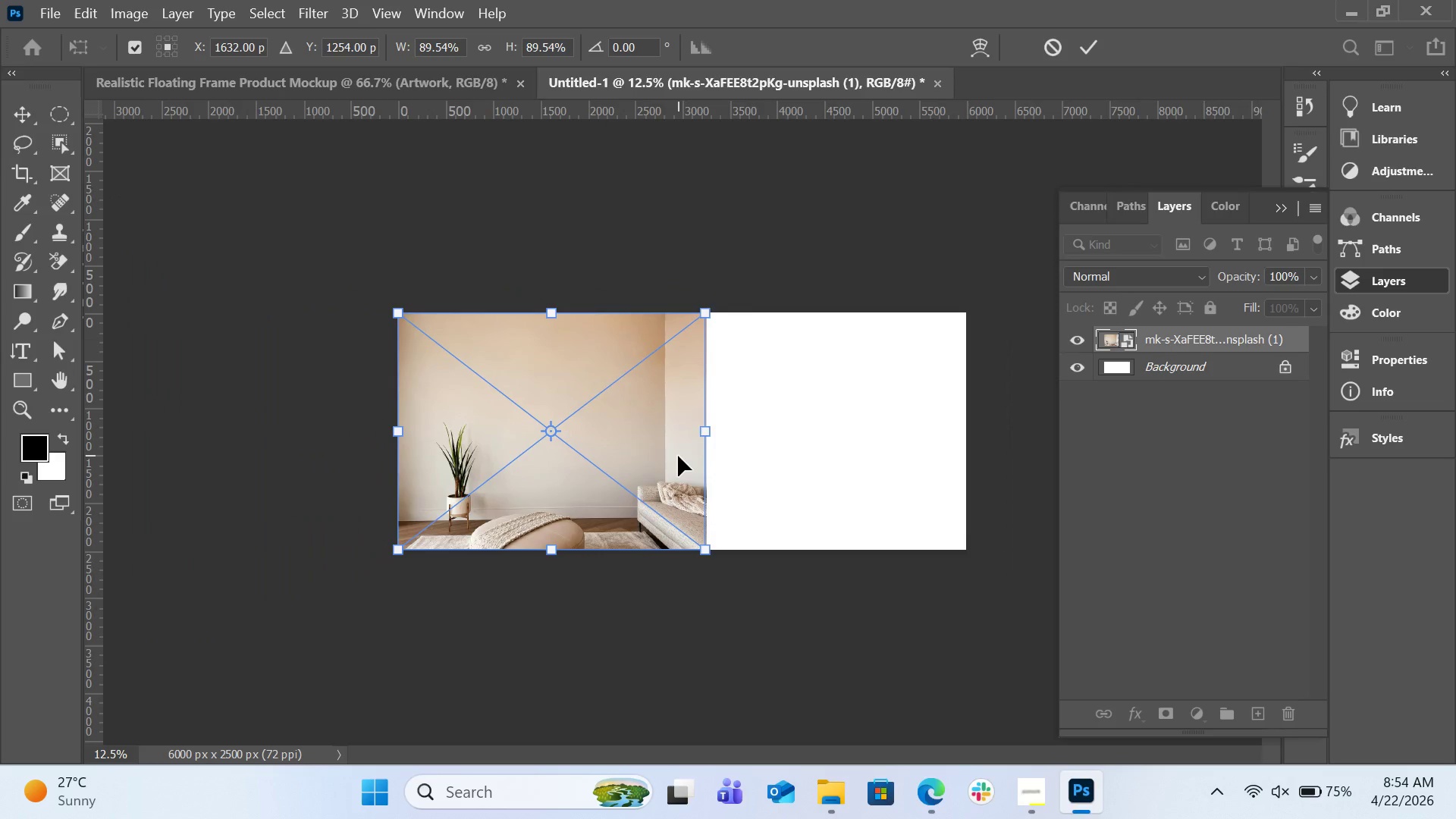 
left_click_drag(start_coordinate=[678, 456], to_coordinate=[671, 456])
 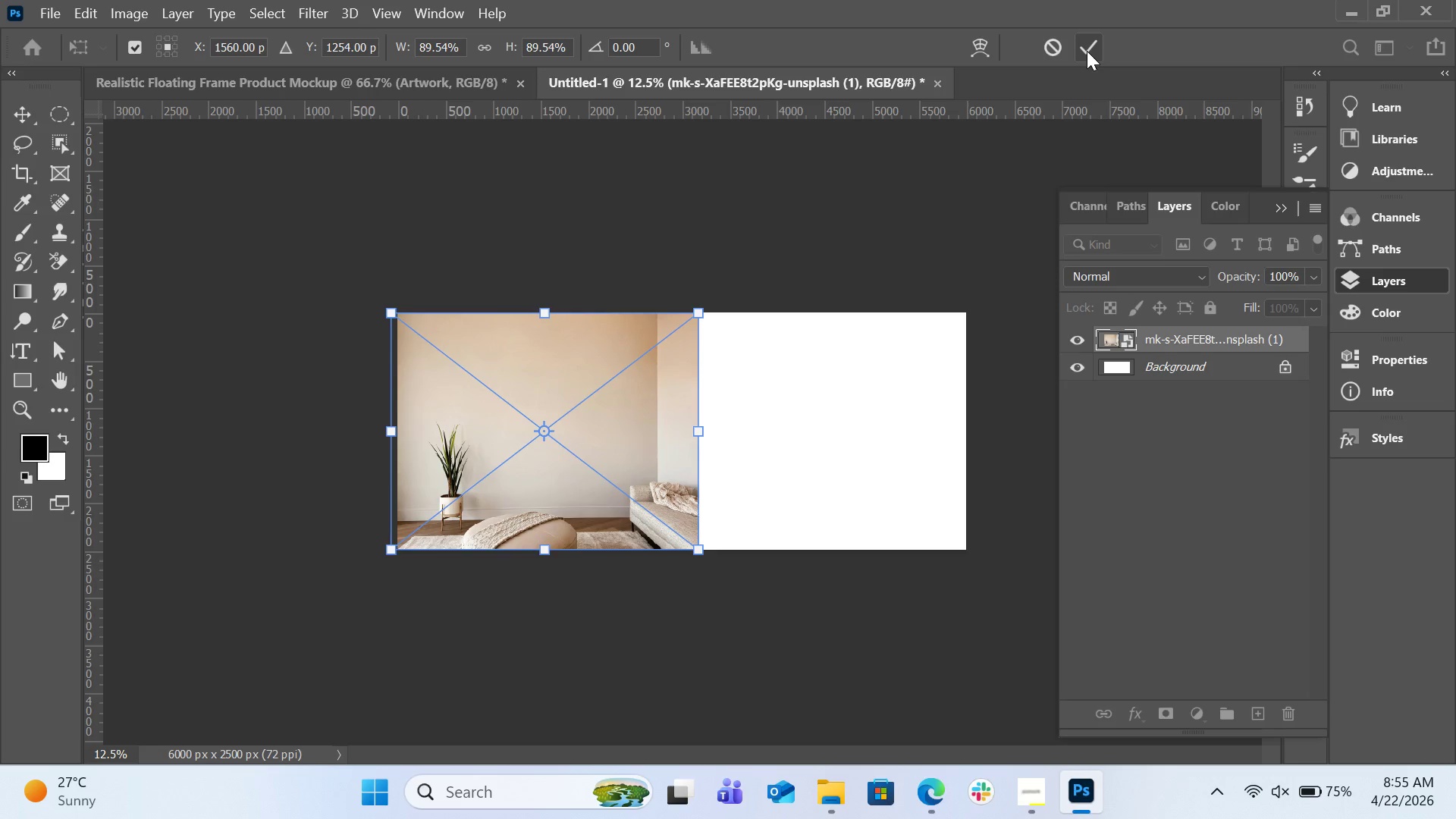 
left_click([1087, 51])
 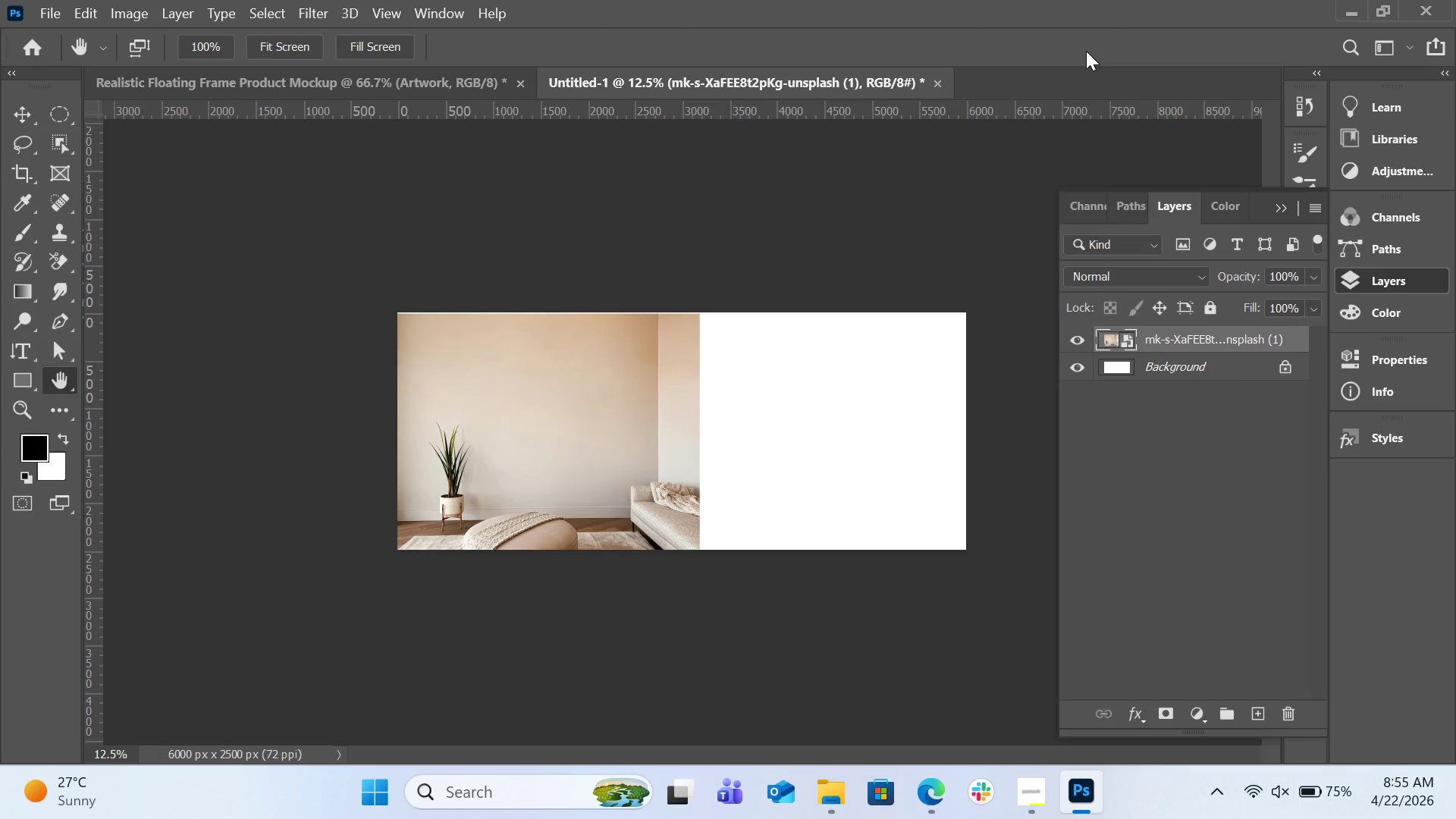 
key(Control+T)
 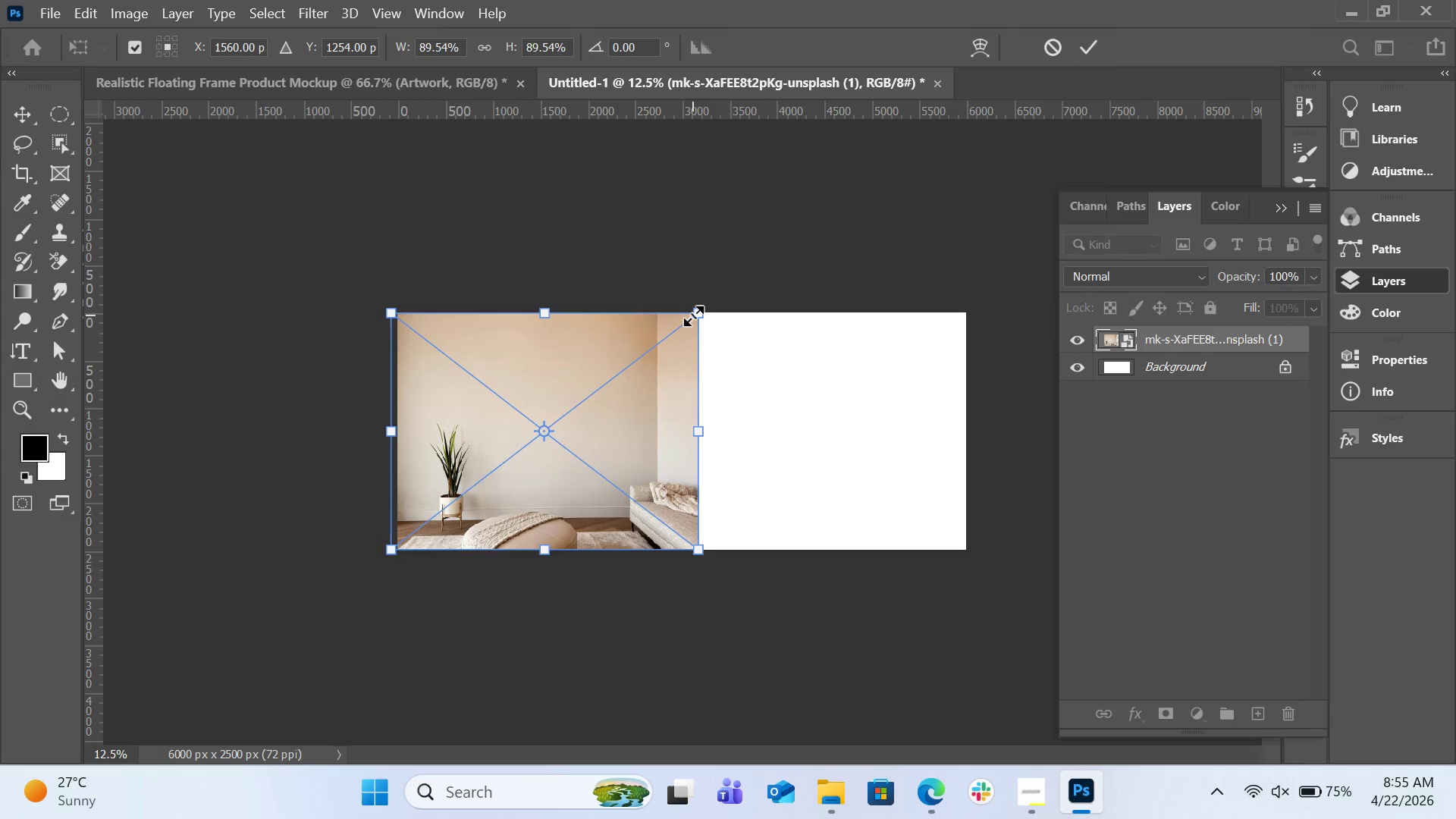 
left_click_drag(start_coordinate=[694, 313], to_coordinate=[669, 313])
 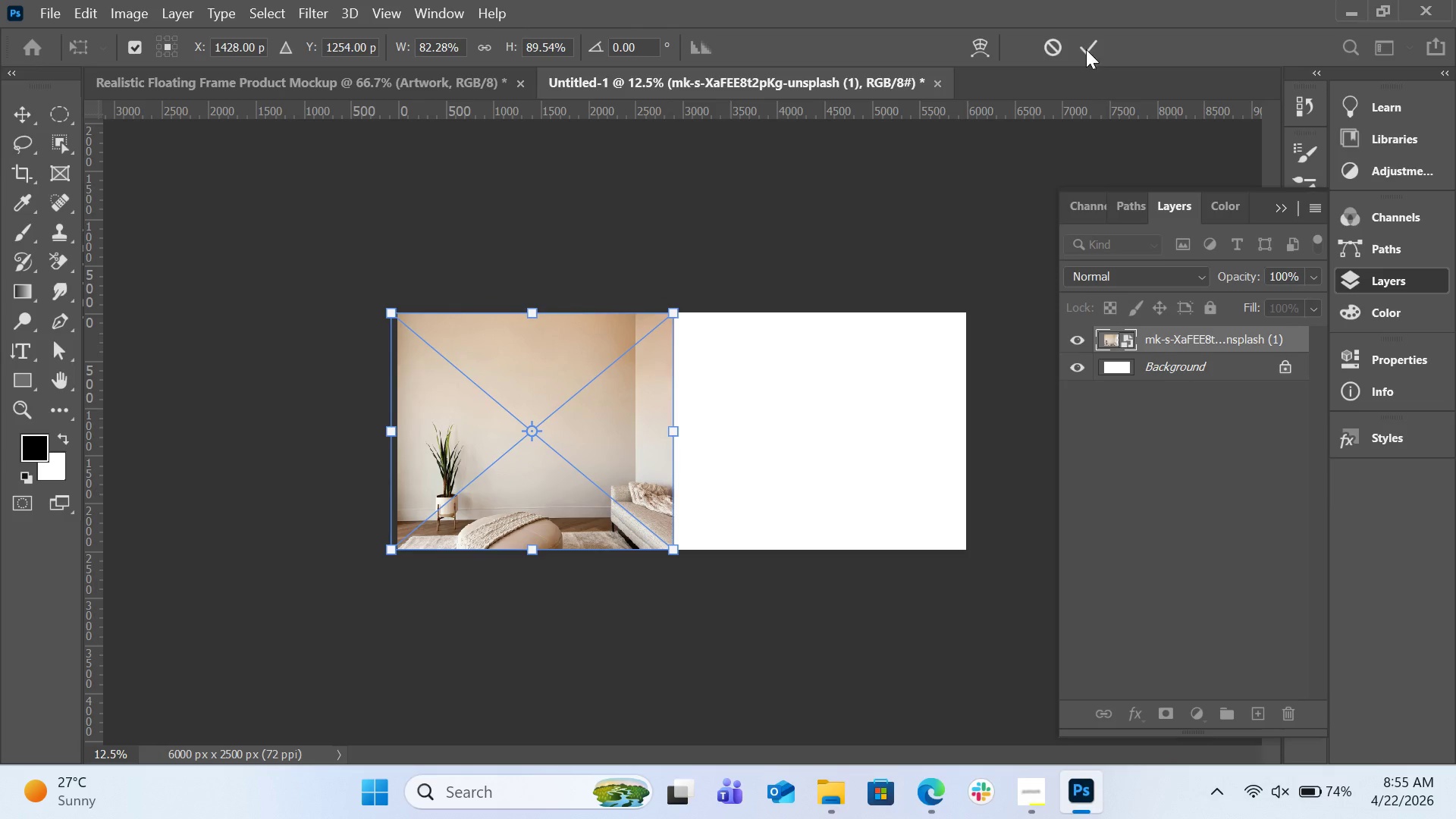 
left_click([1083, 46])
 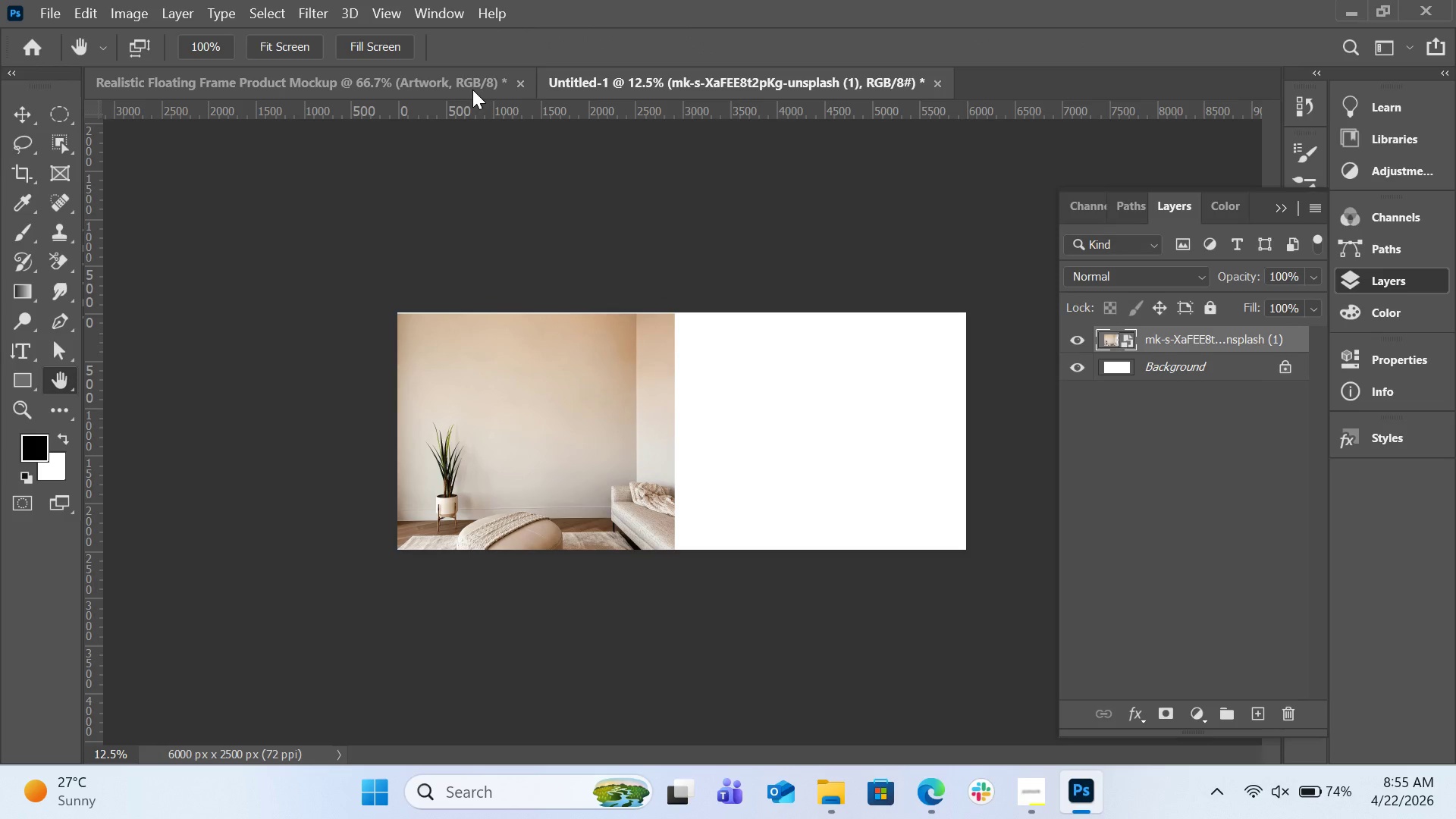 
left_click([472, 89])
 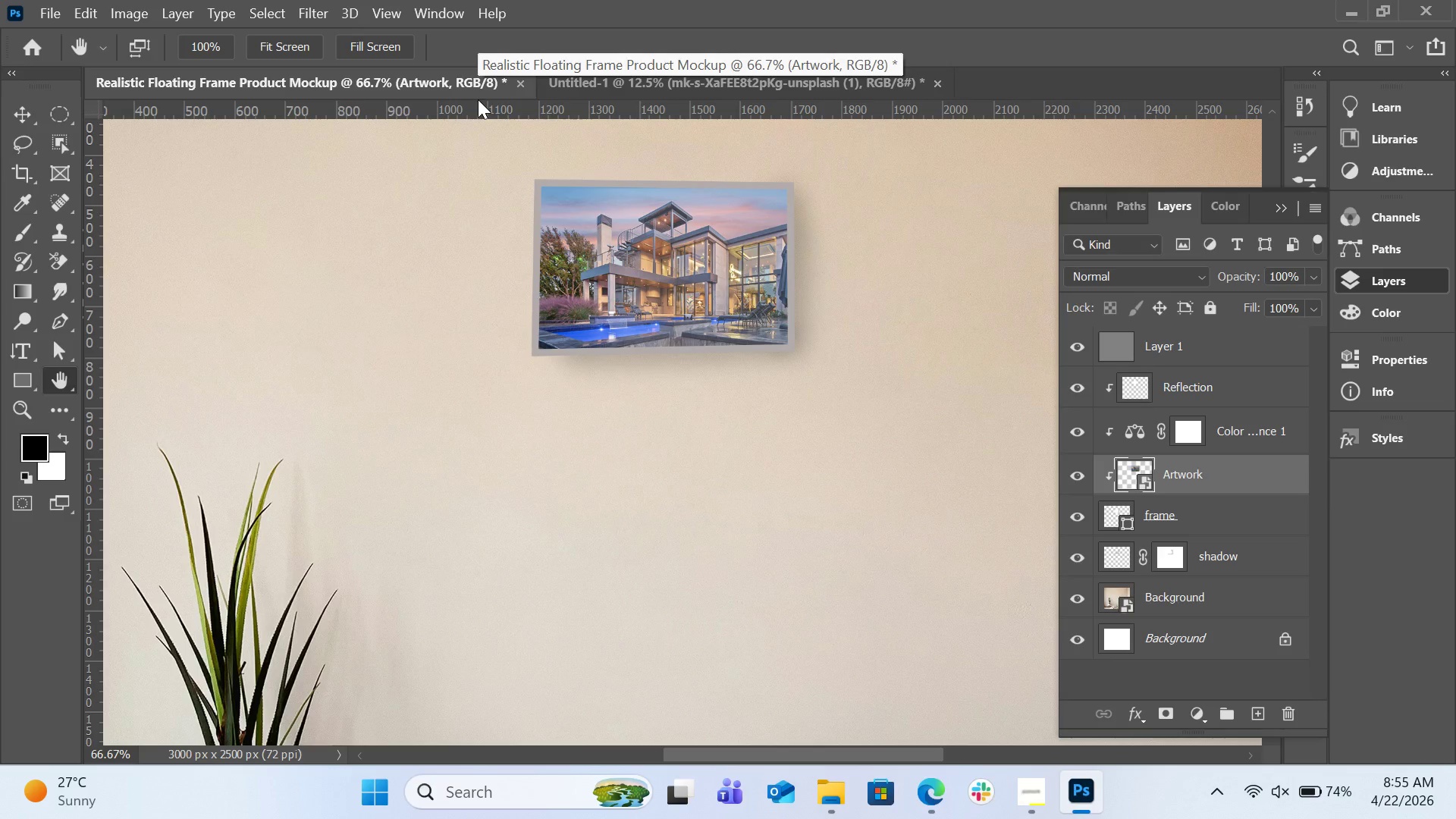 
key(Control+Minus)
 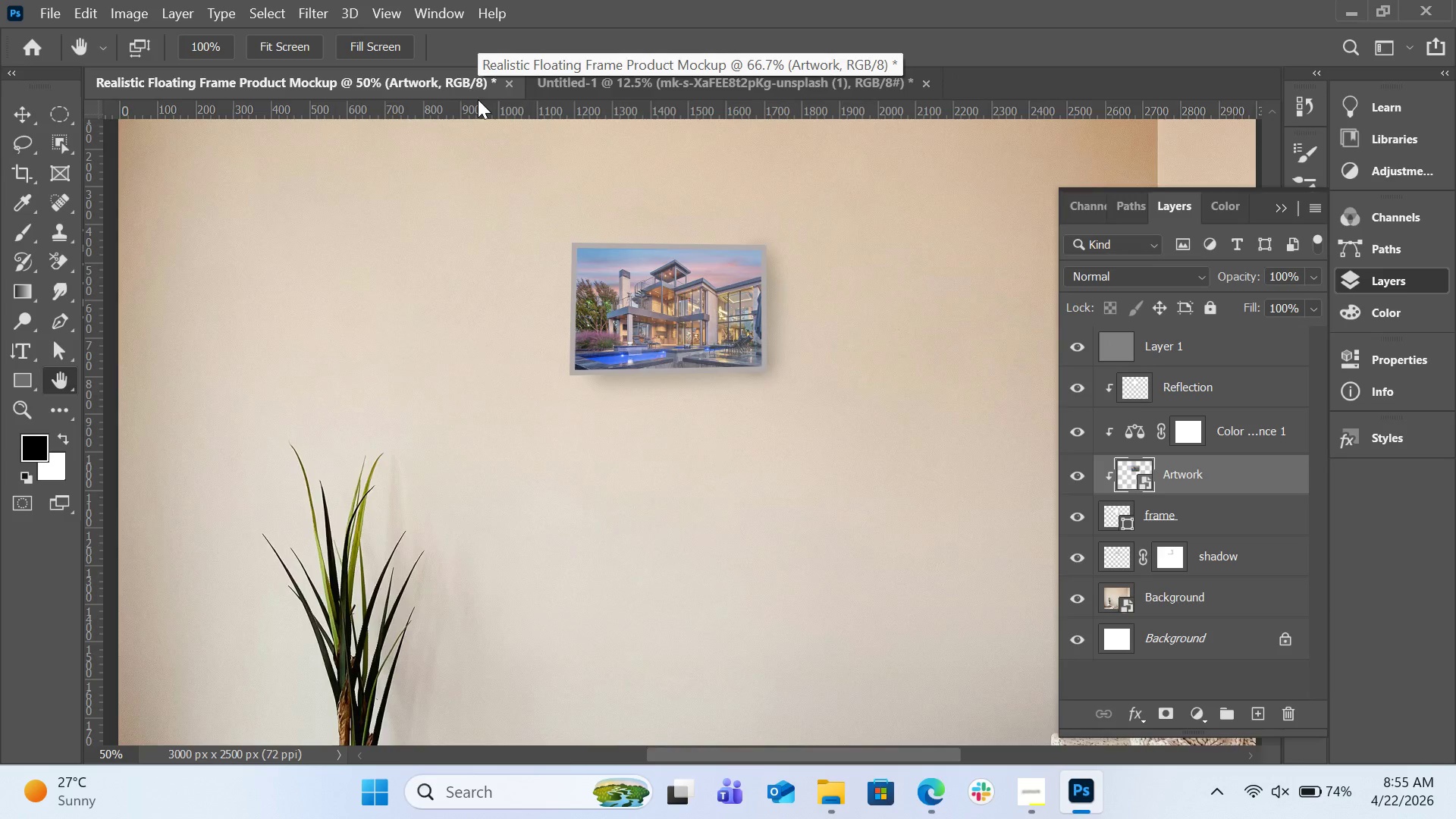 
key(Control+Minus)
 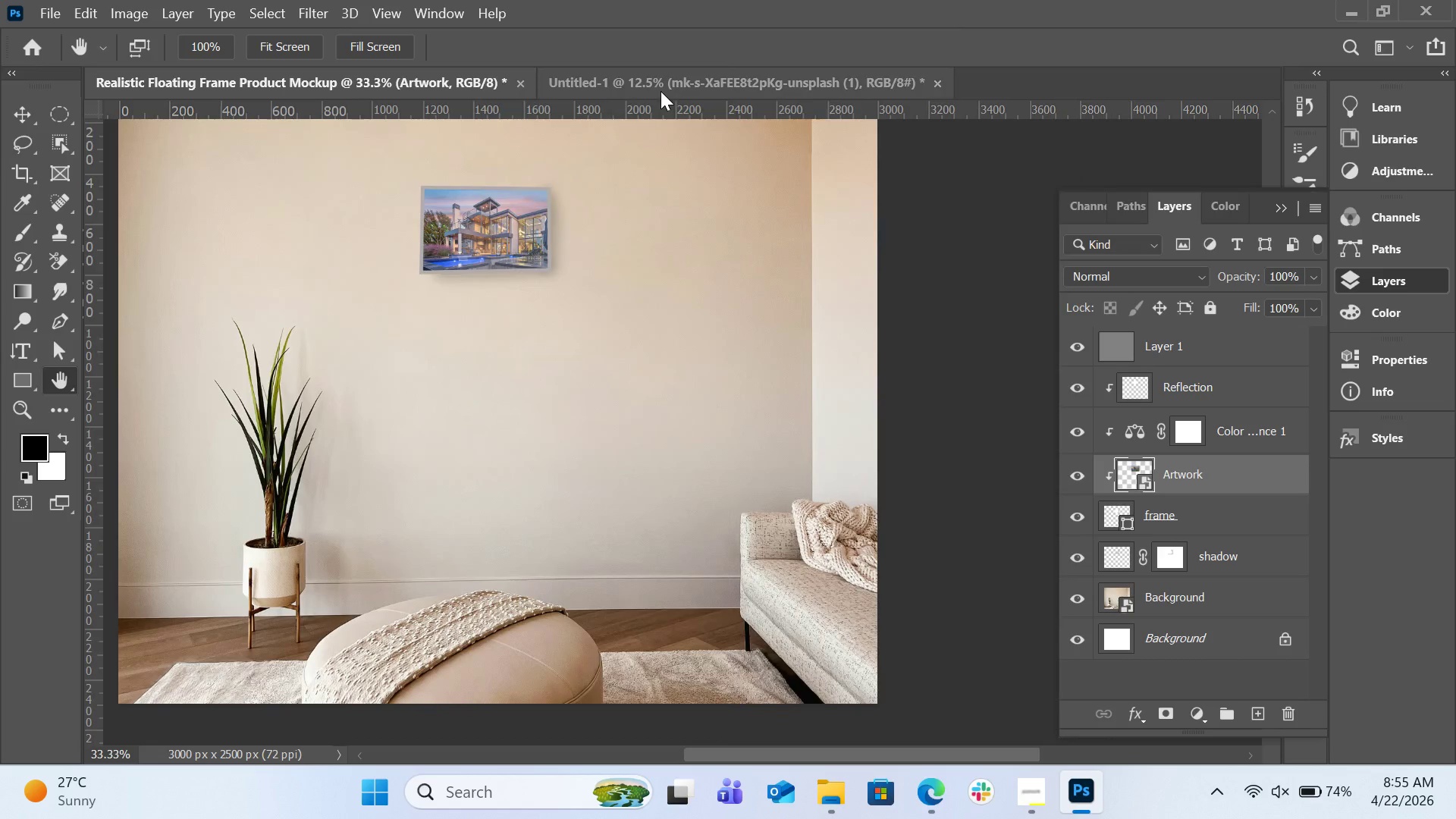 
left_click([667, 74])
 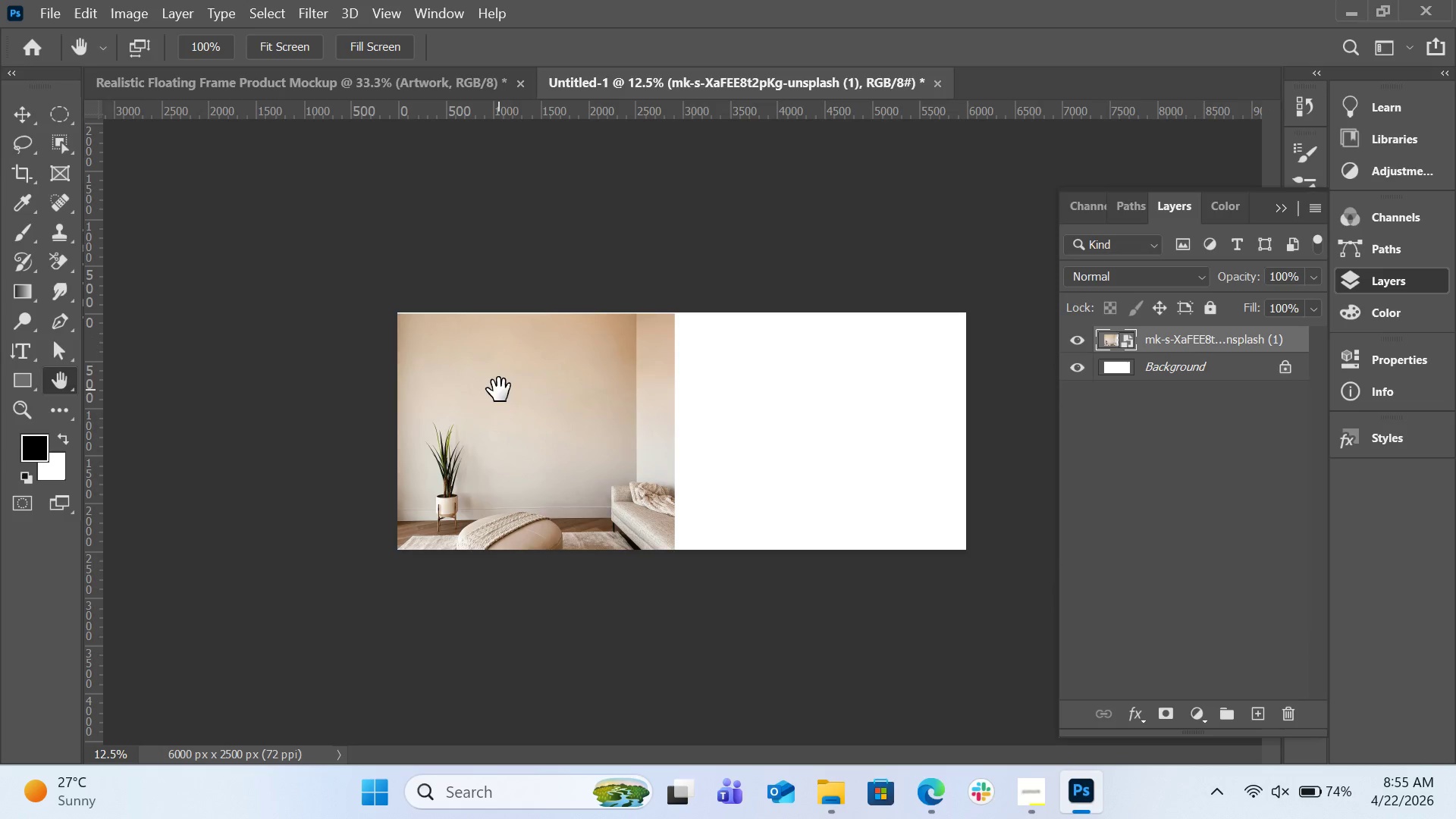 
key(Control+T)
 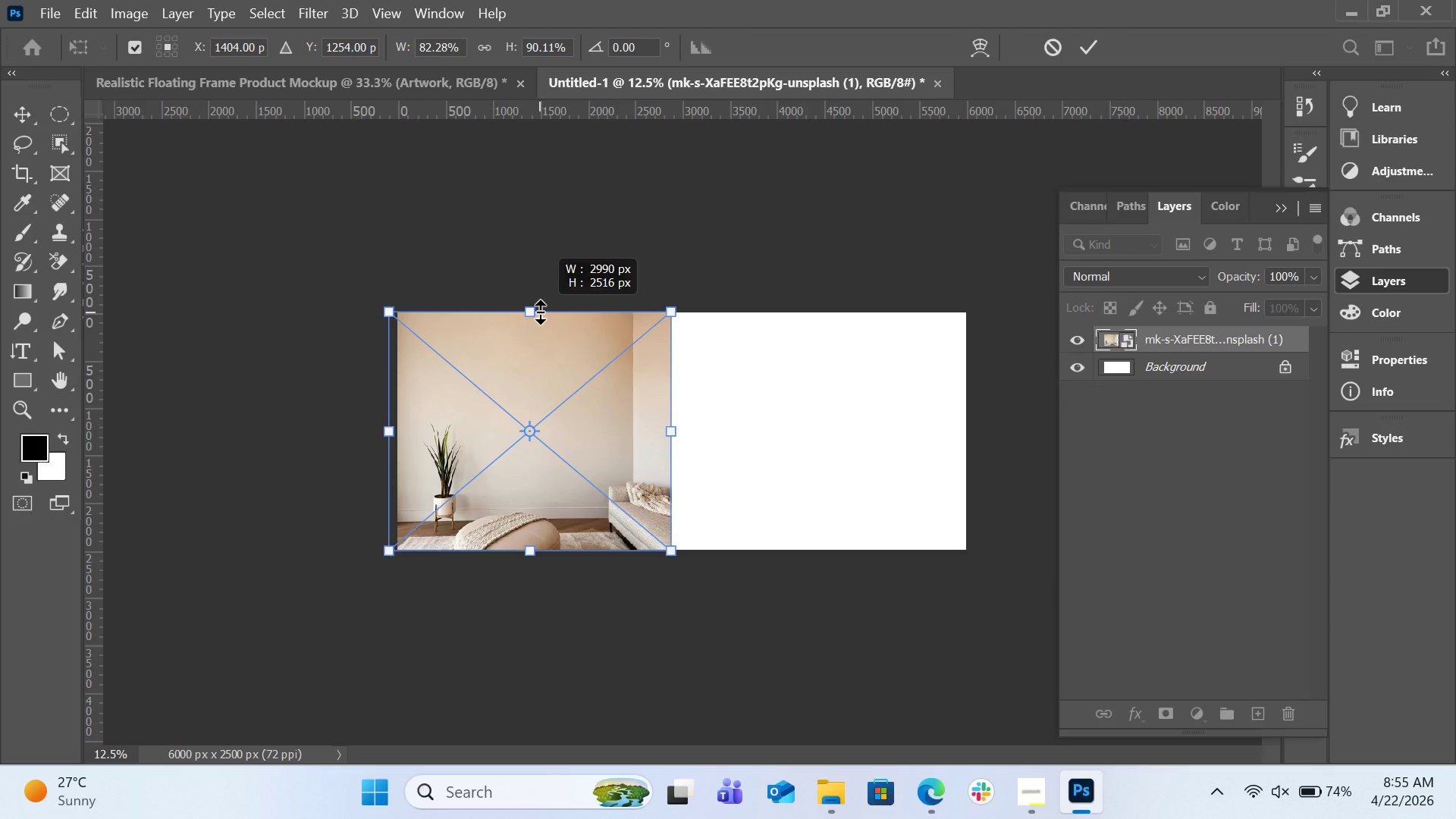 
wait(5.25)
 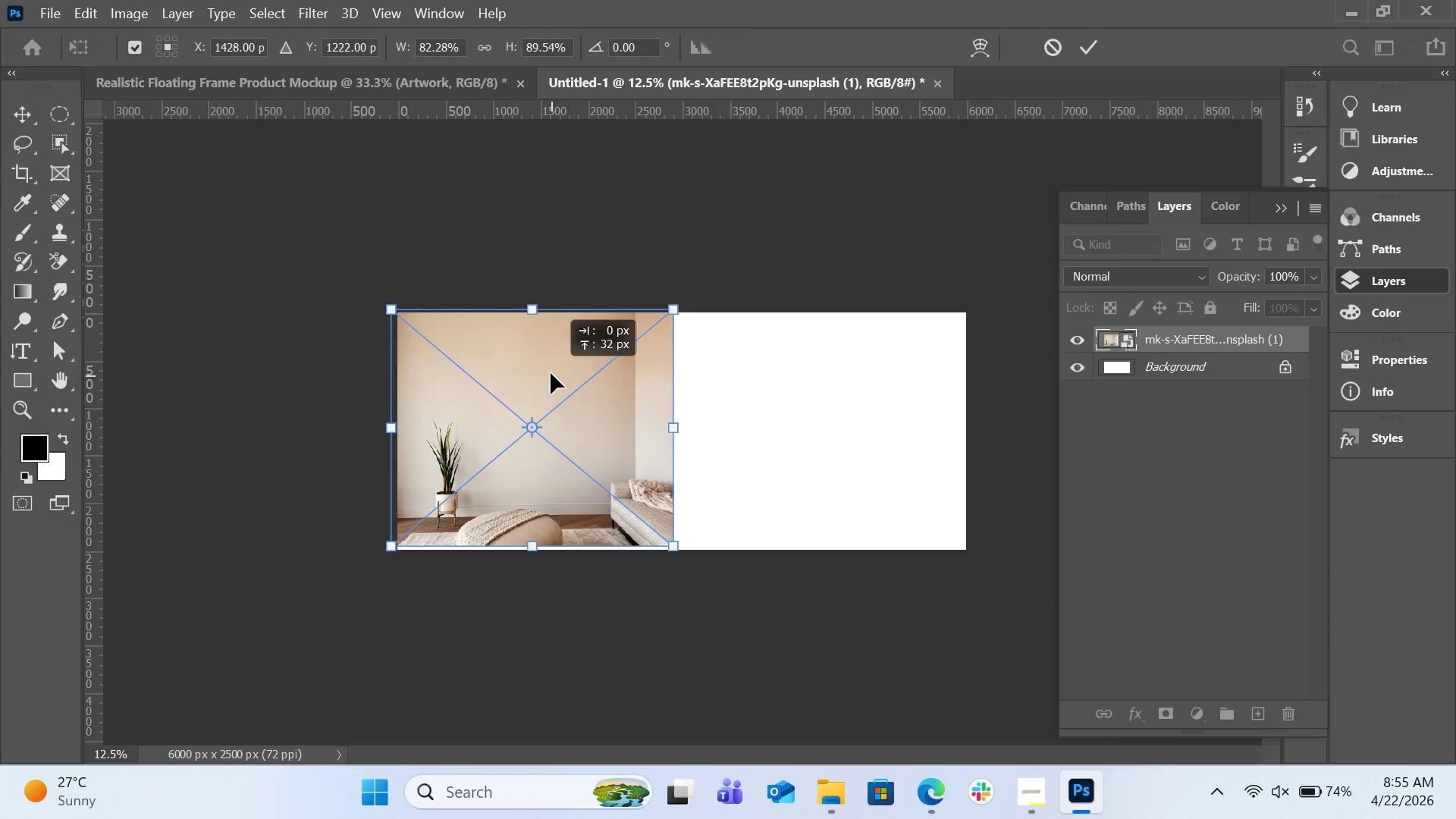 
left_click([1097, 39])
 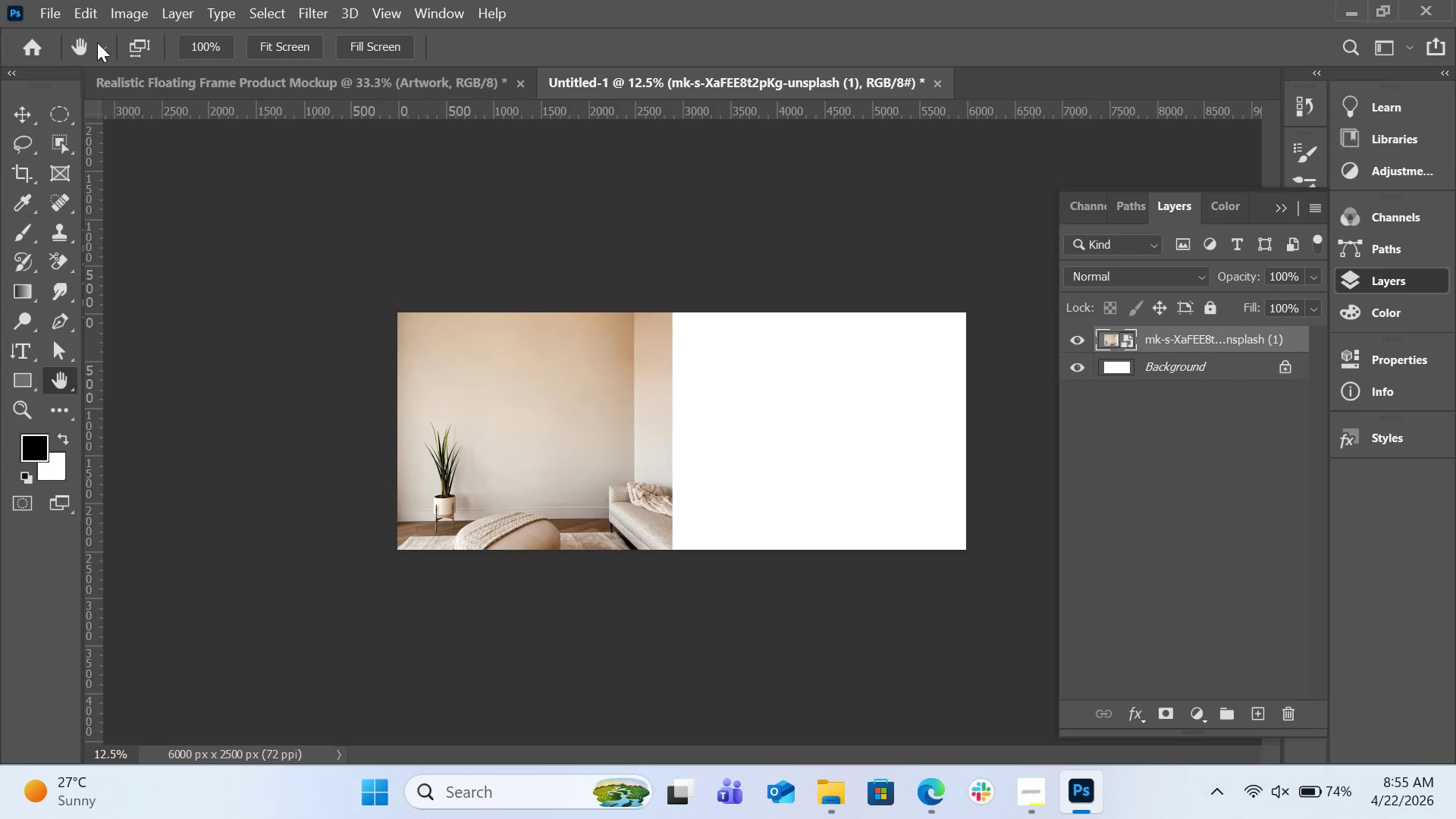 
wait(6.44)
 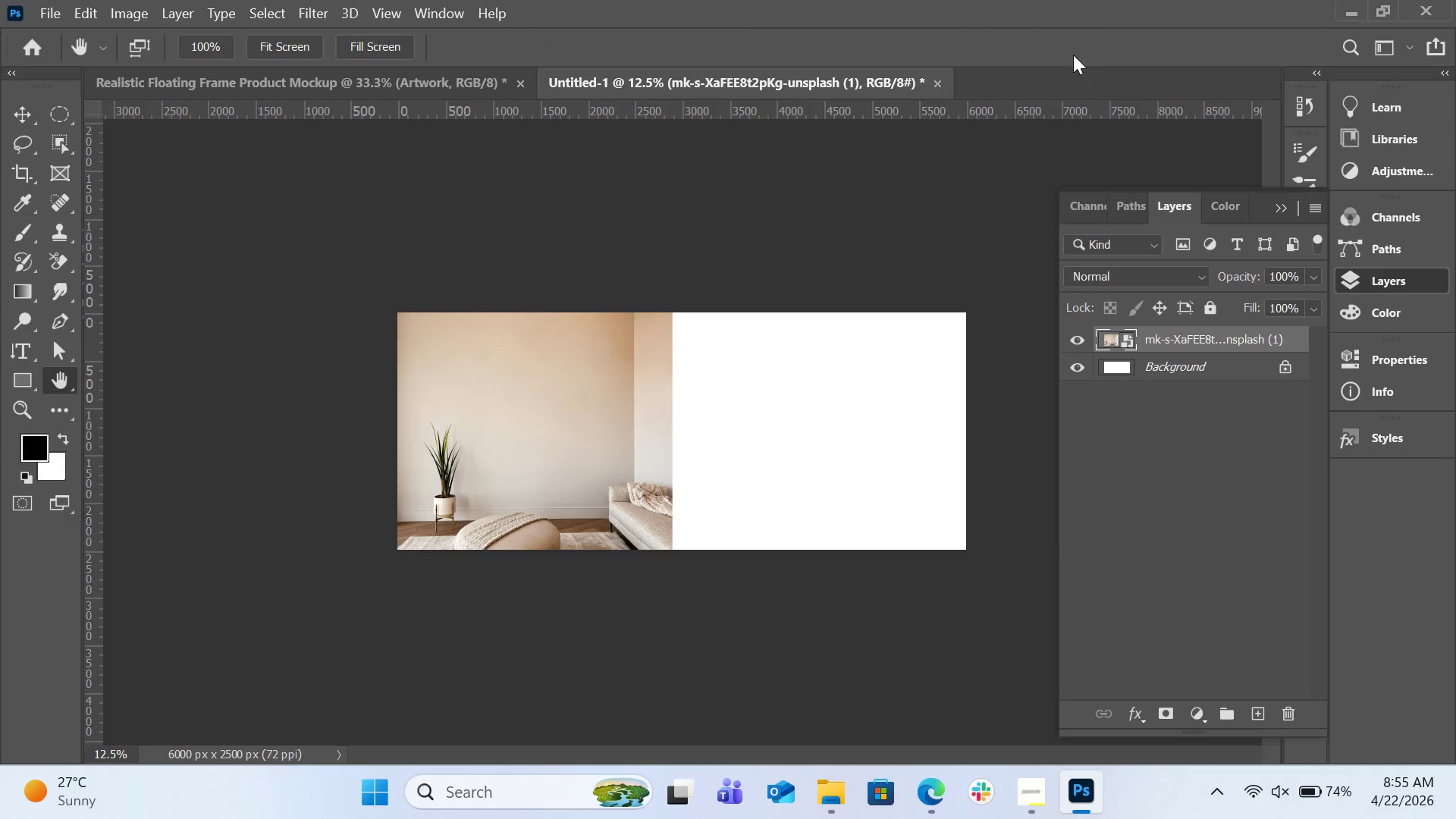 
key(Control+T)
 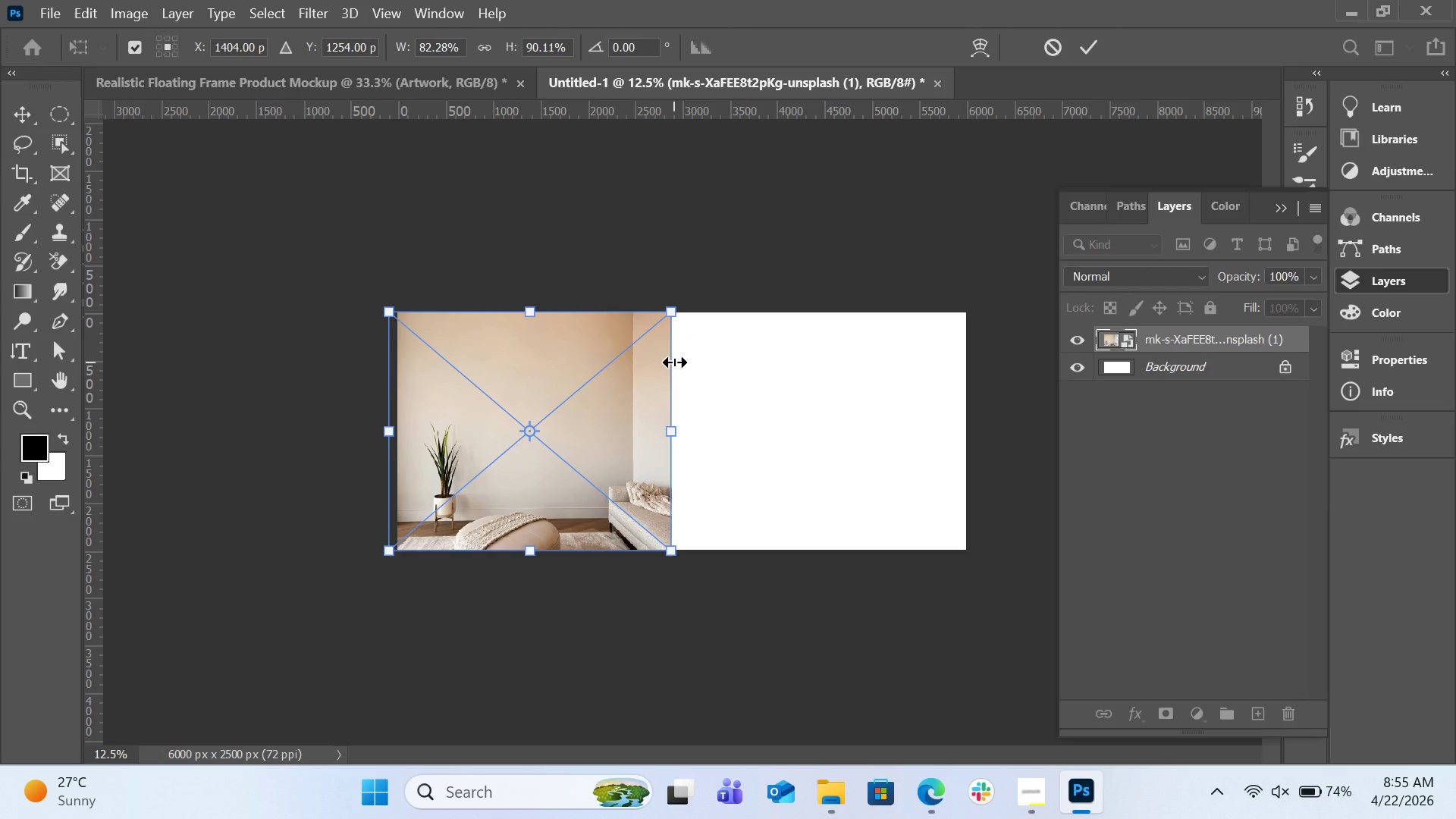 
left_click_drag(start_coordinate=[674, 362], to_coordinate=[670, 362])
 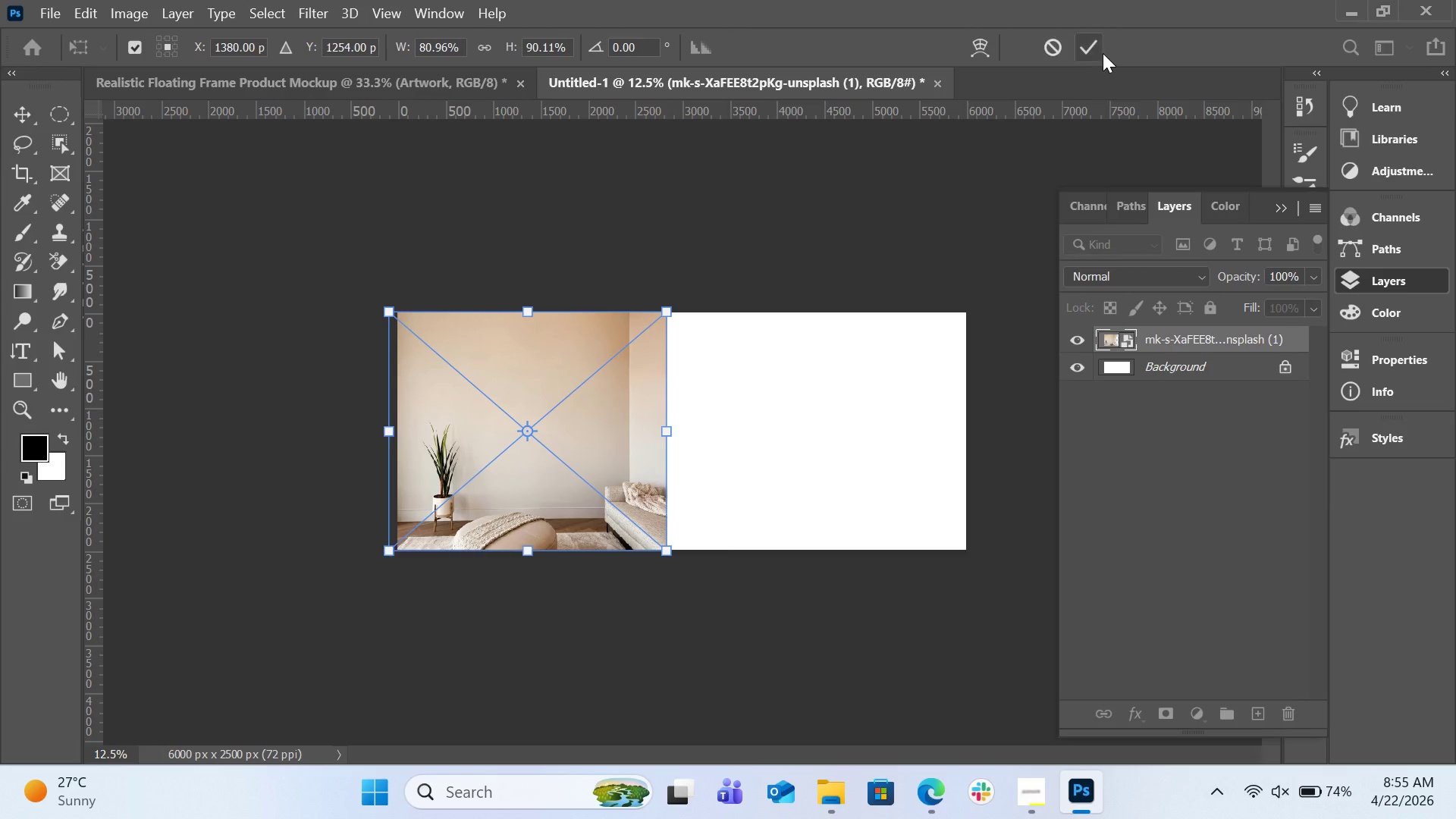 
left_click([1103, 53])
 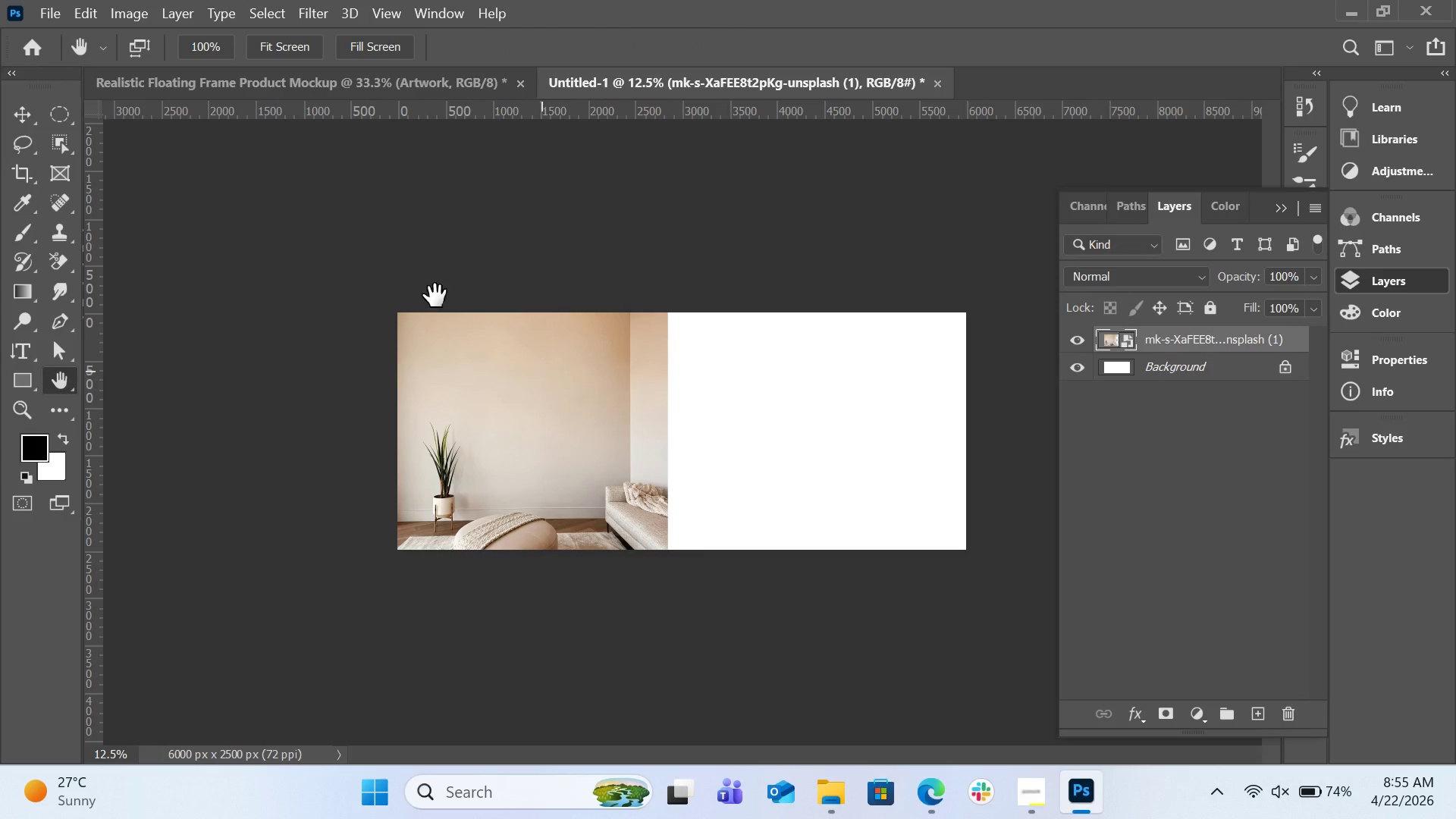 
left_click([49, 15])
 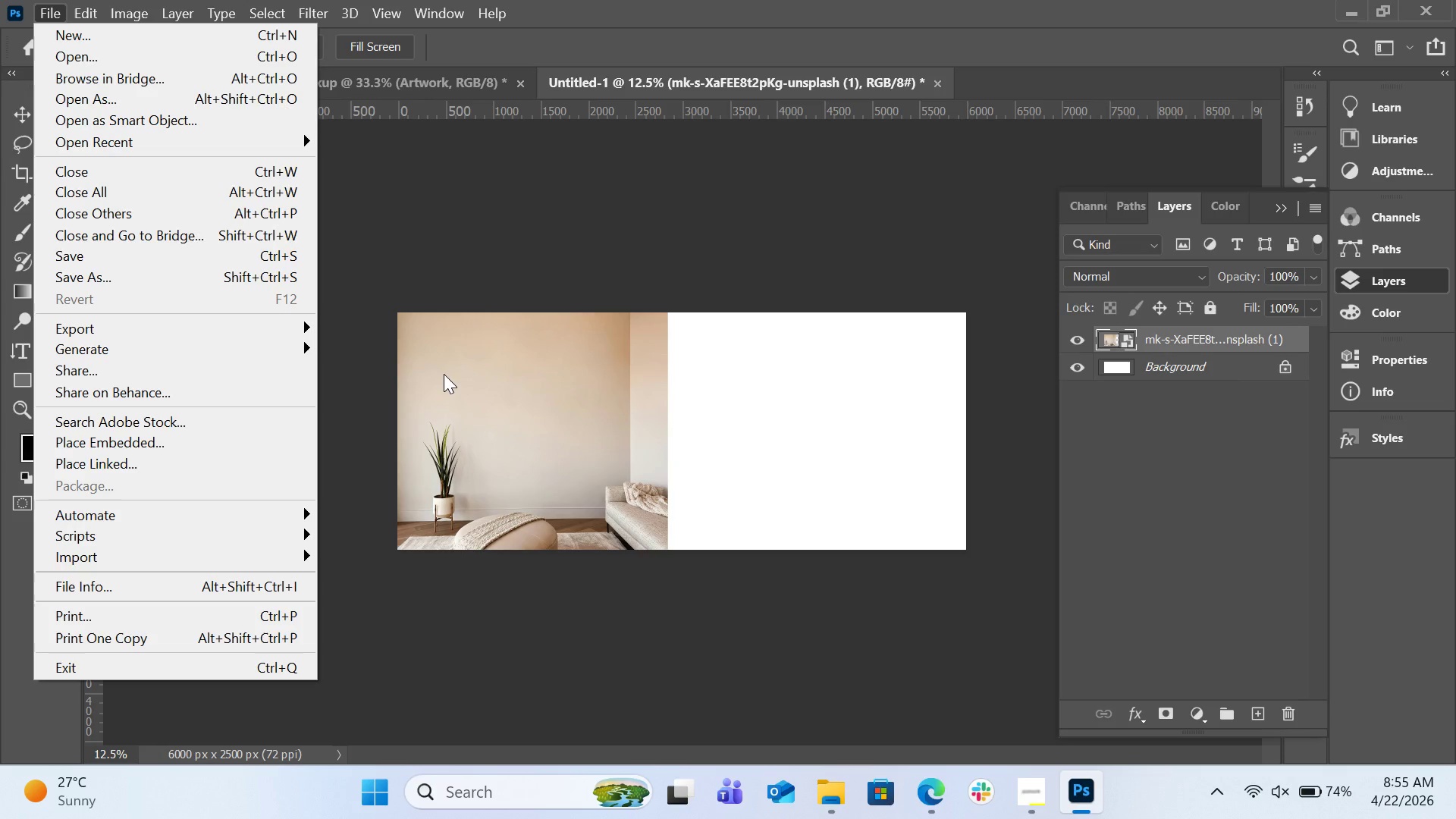 
wait(8.06)
 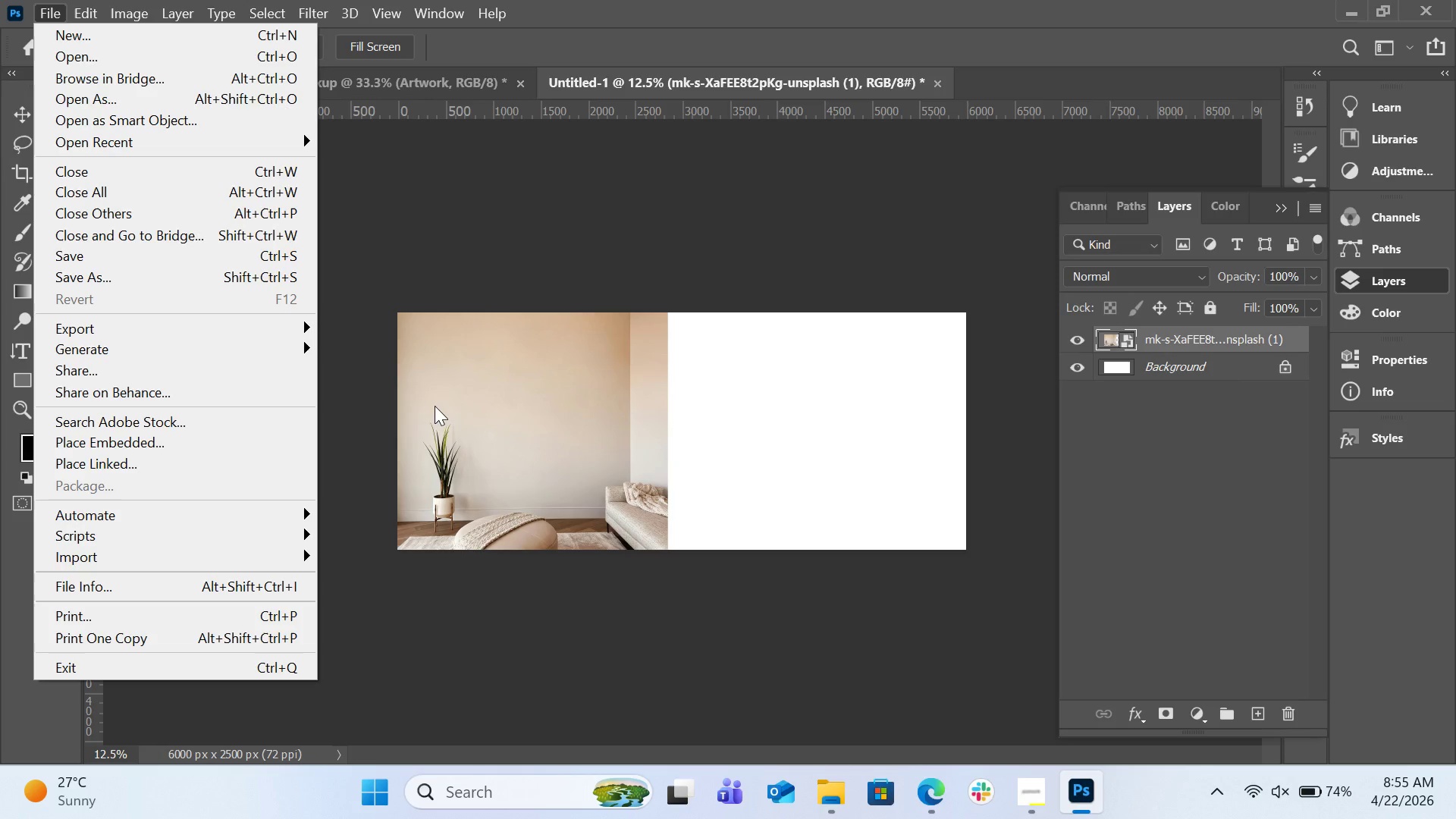 
key(Control+T)
 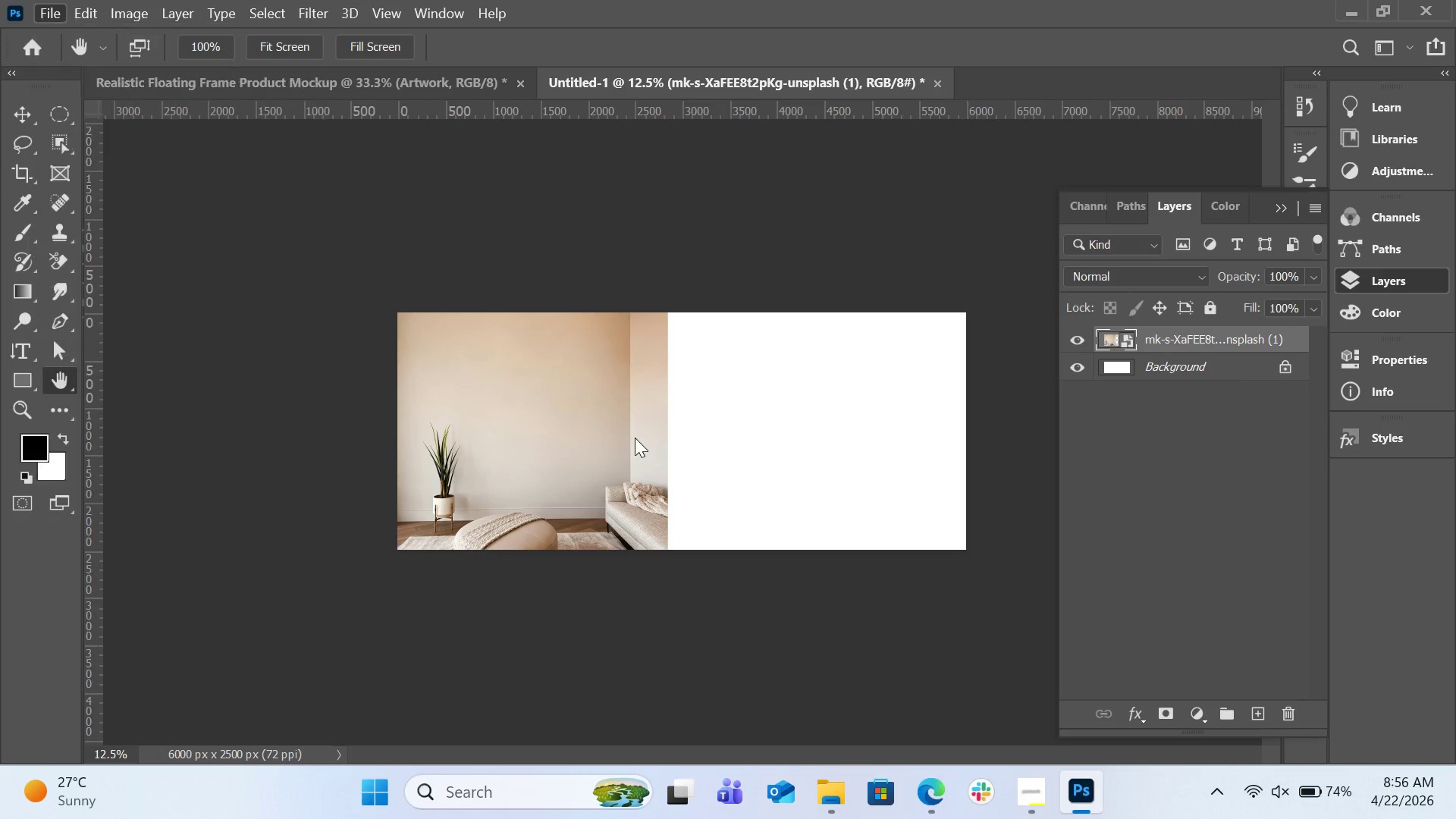 
left_click([635, 438])
 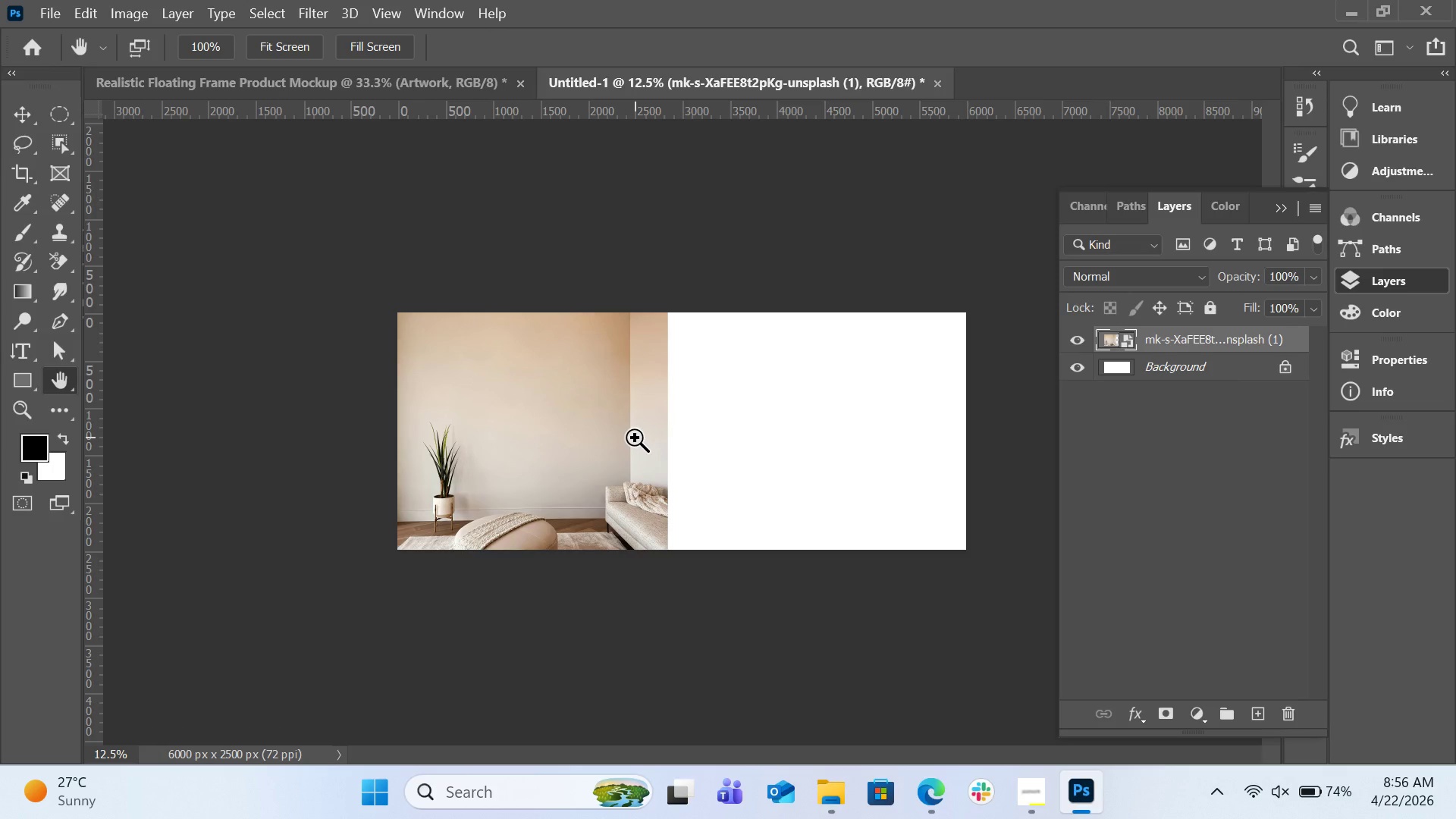 
key(Control+T)
 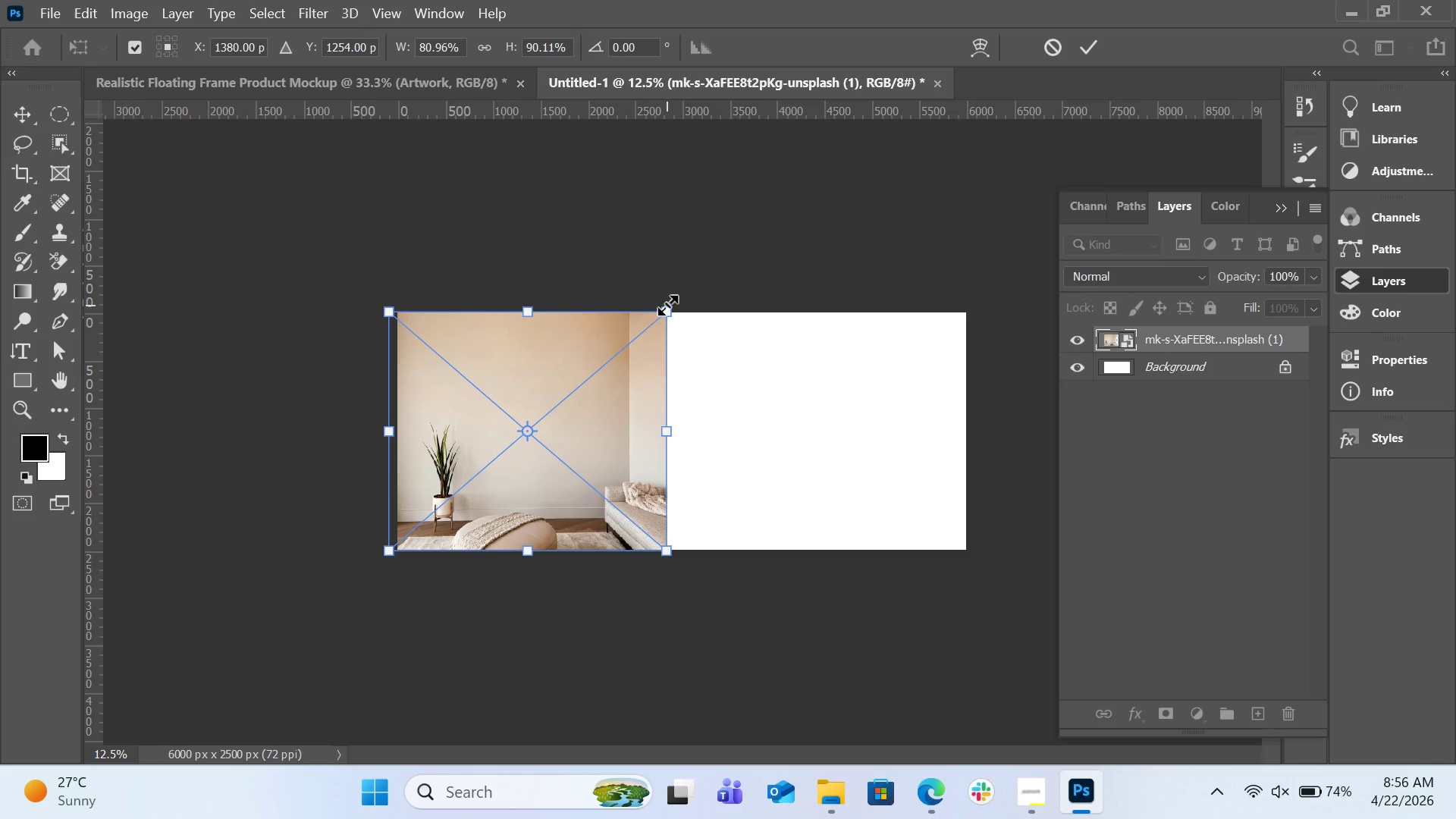 
left_click_drag(start_coordinate=[667, 305], to_coordinate=[639, 305])
 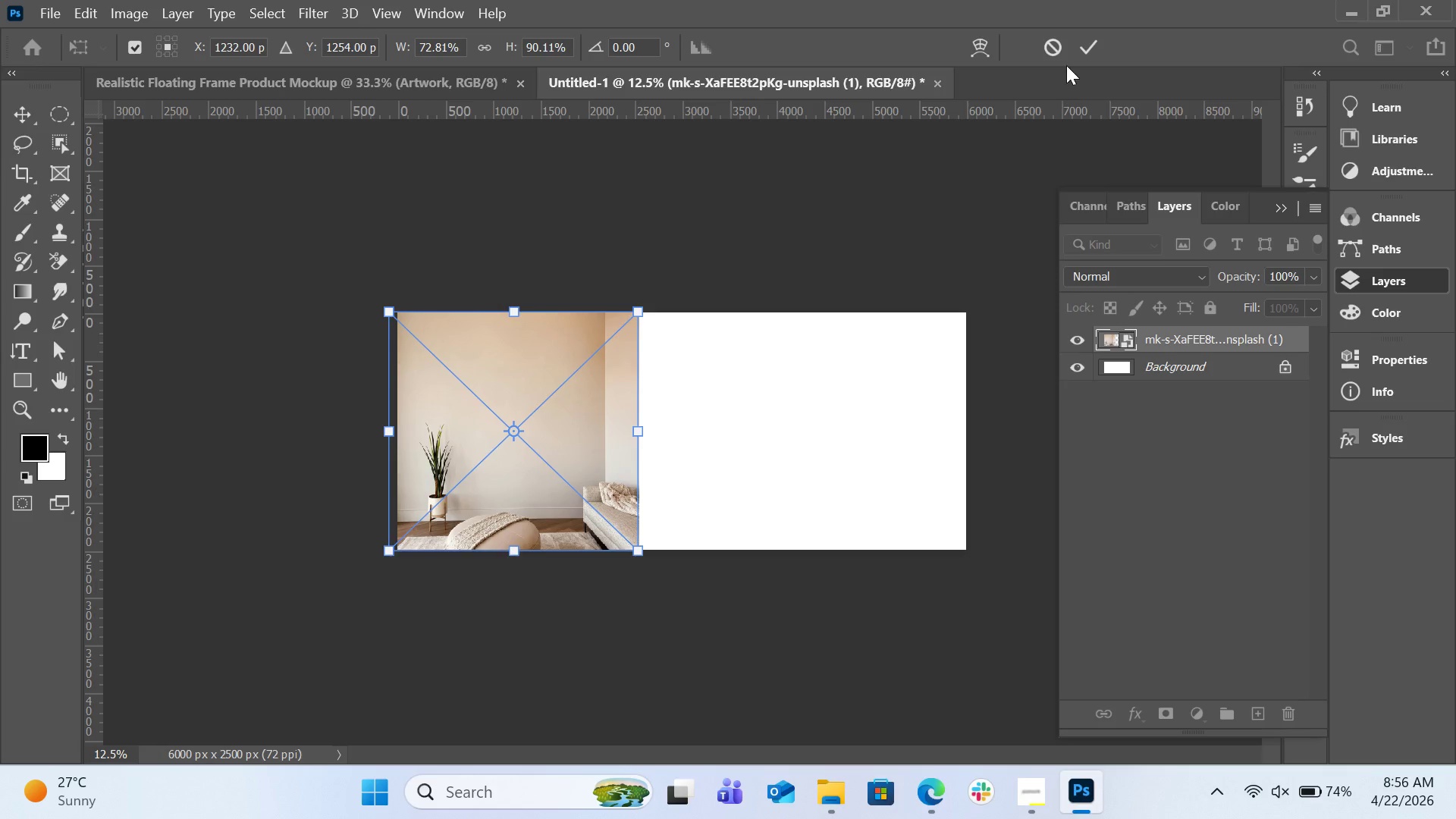 
left_click([1061, 57])
 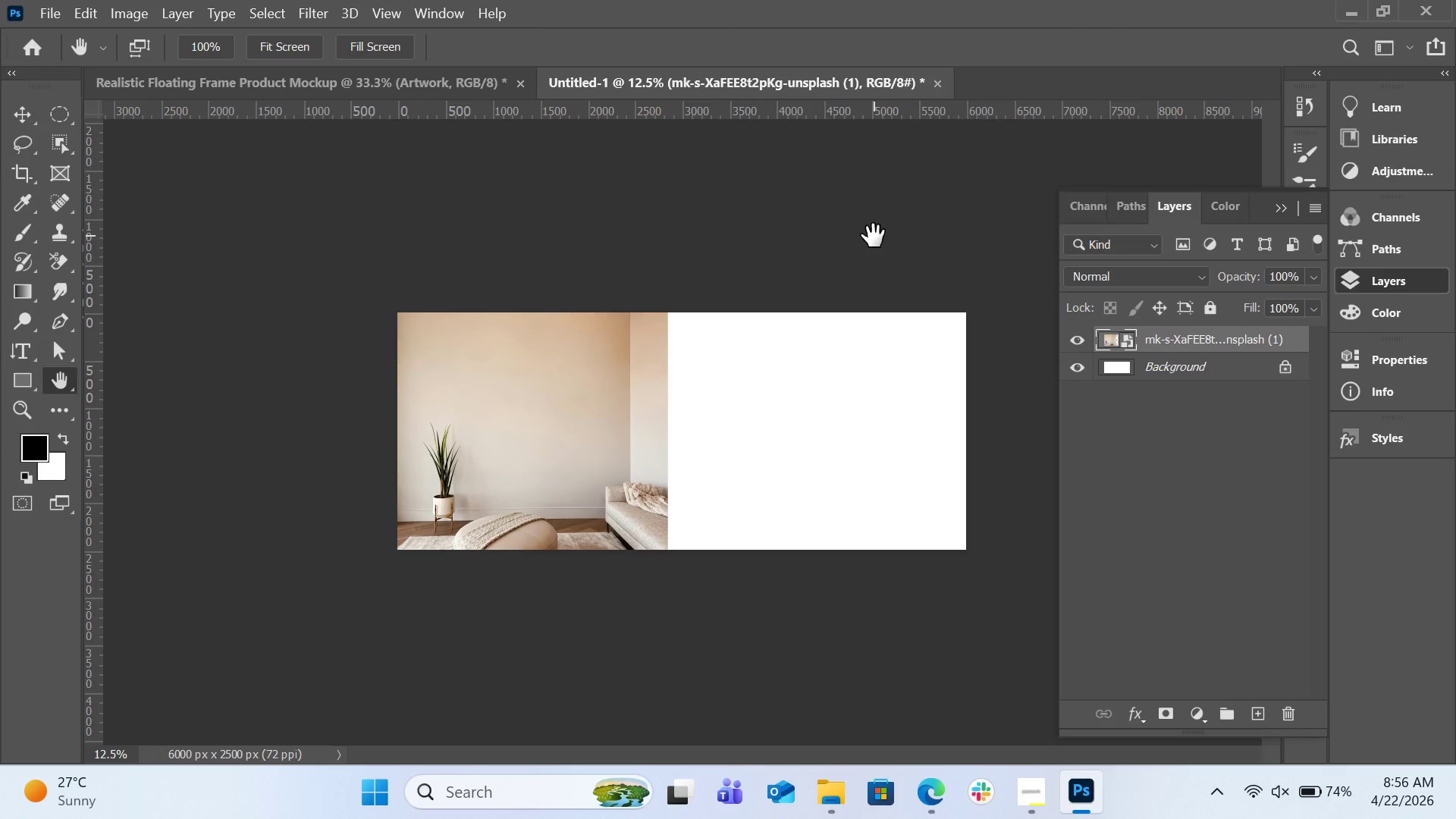 
key(Control+Z)
 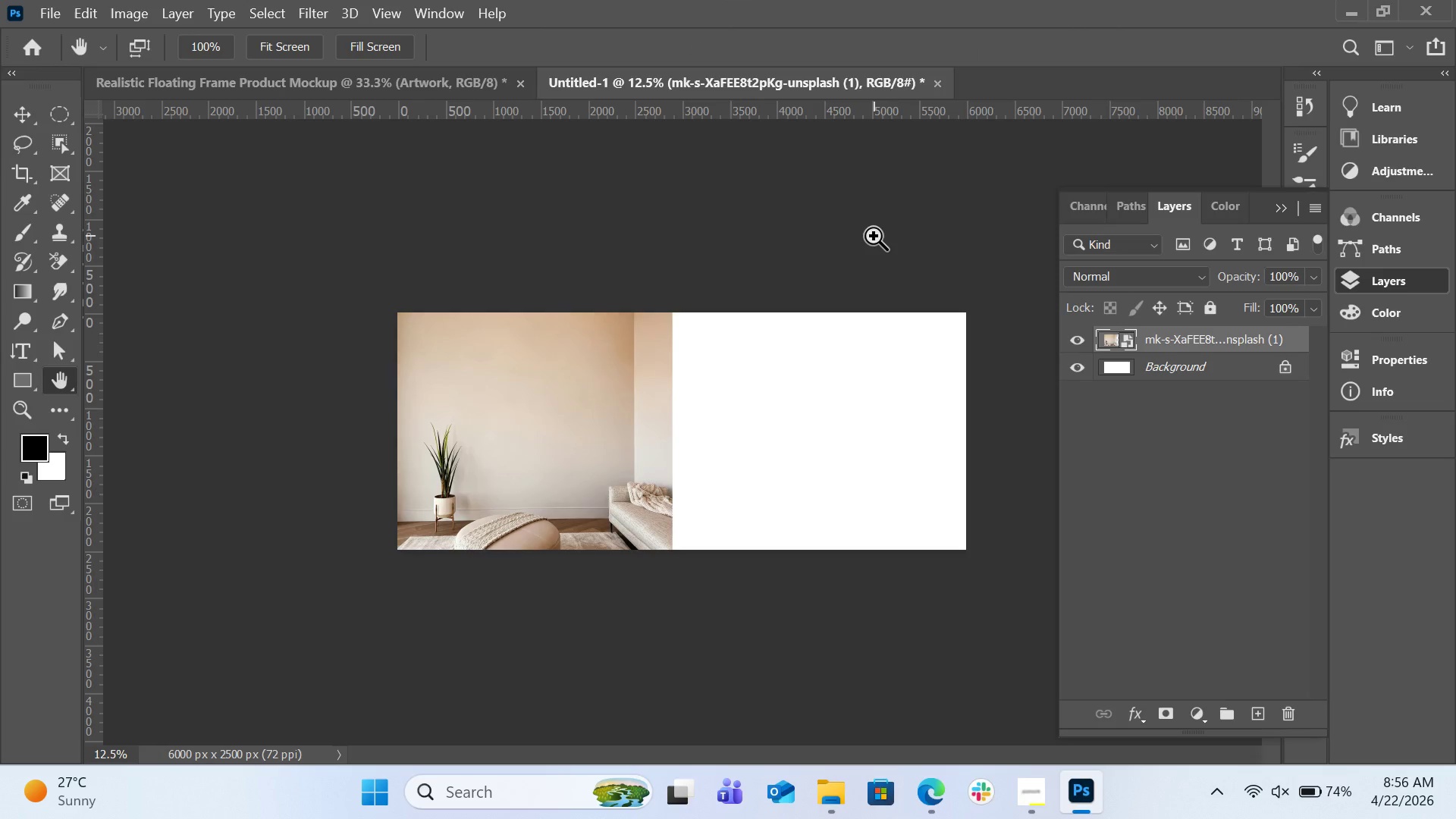 
key(Control+Z)
 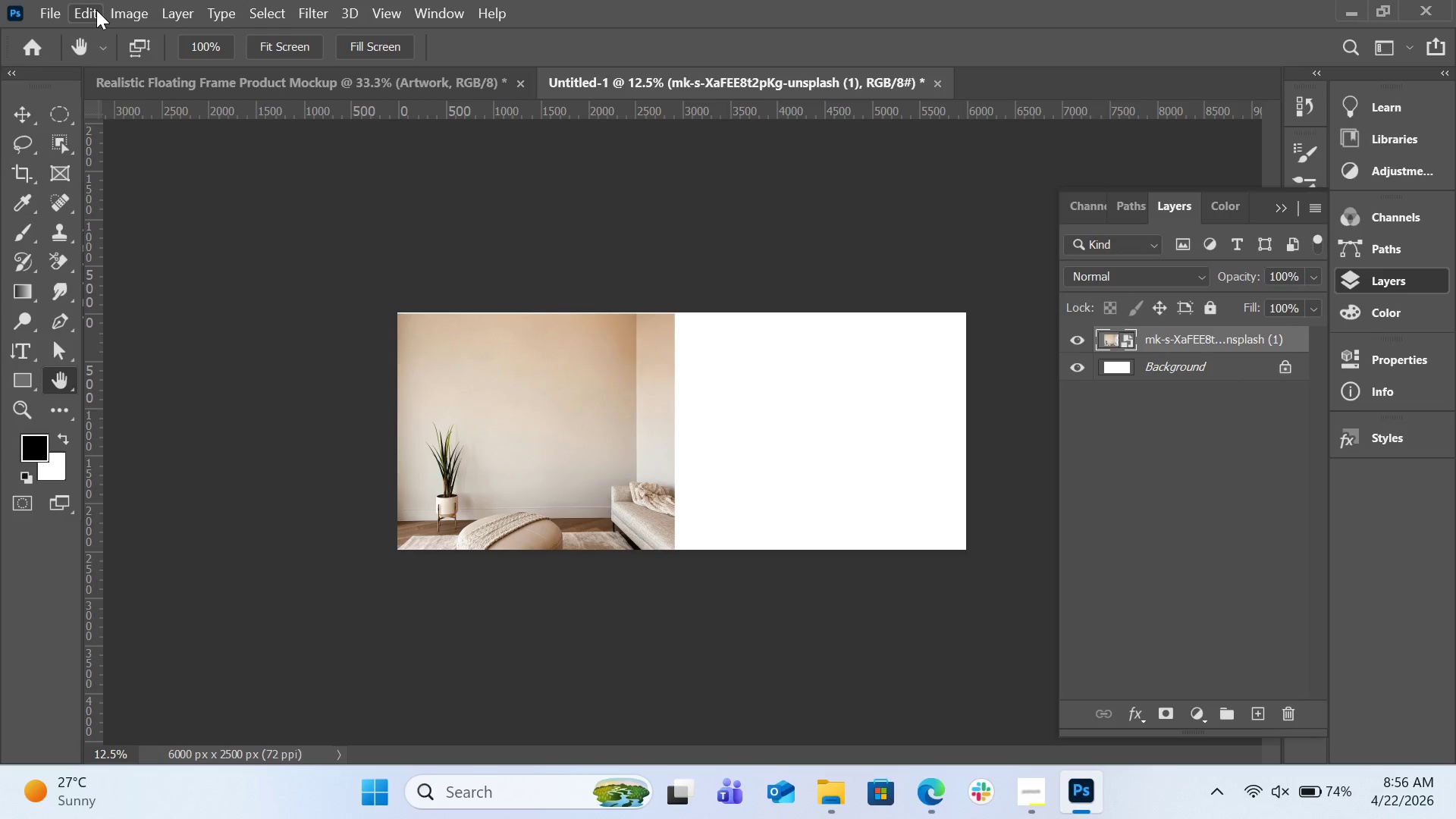 
left_click([96, 10])
 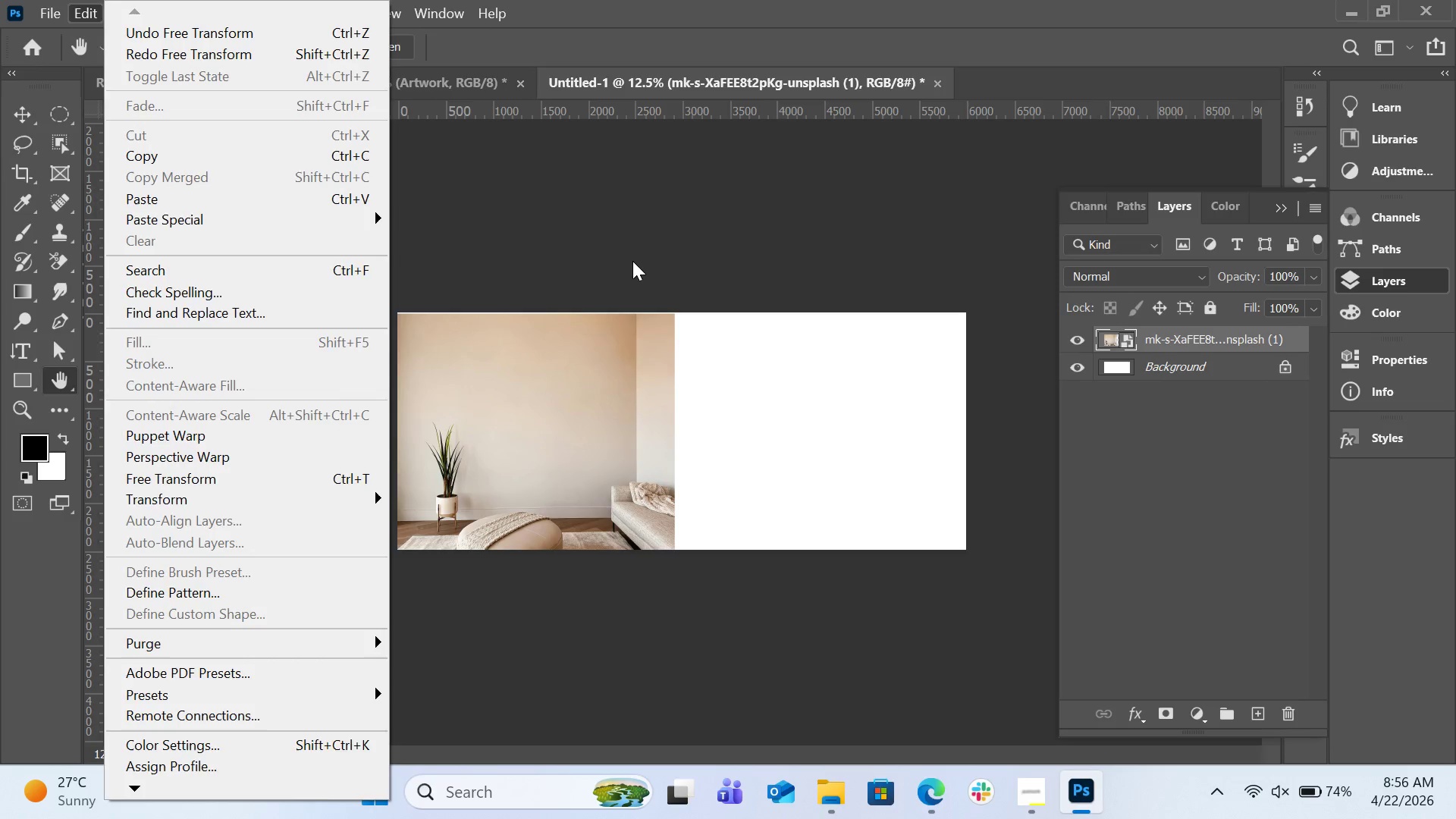 
left_click([632, 261])
 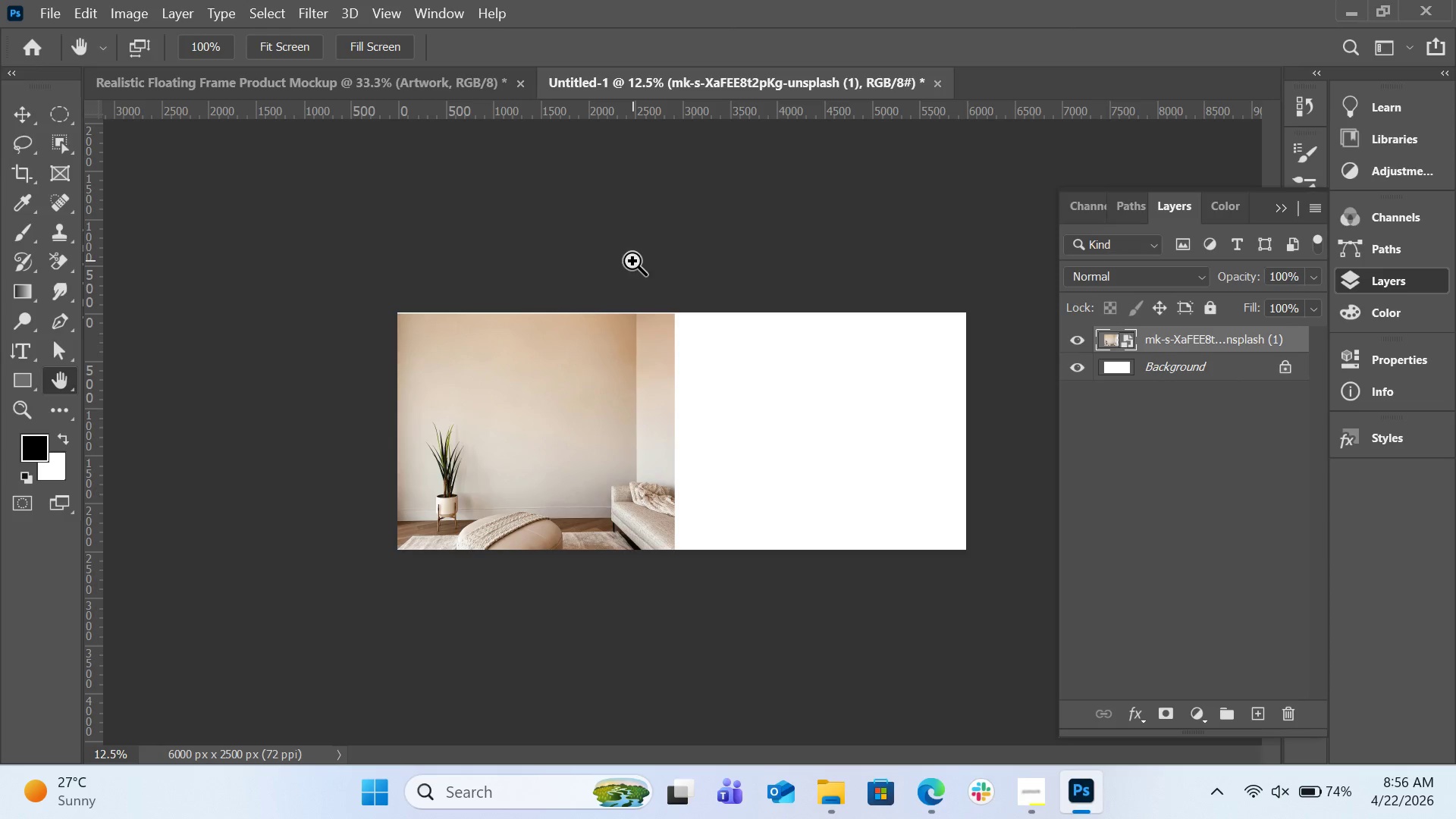 
key(Control+Z)
 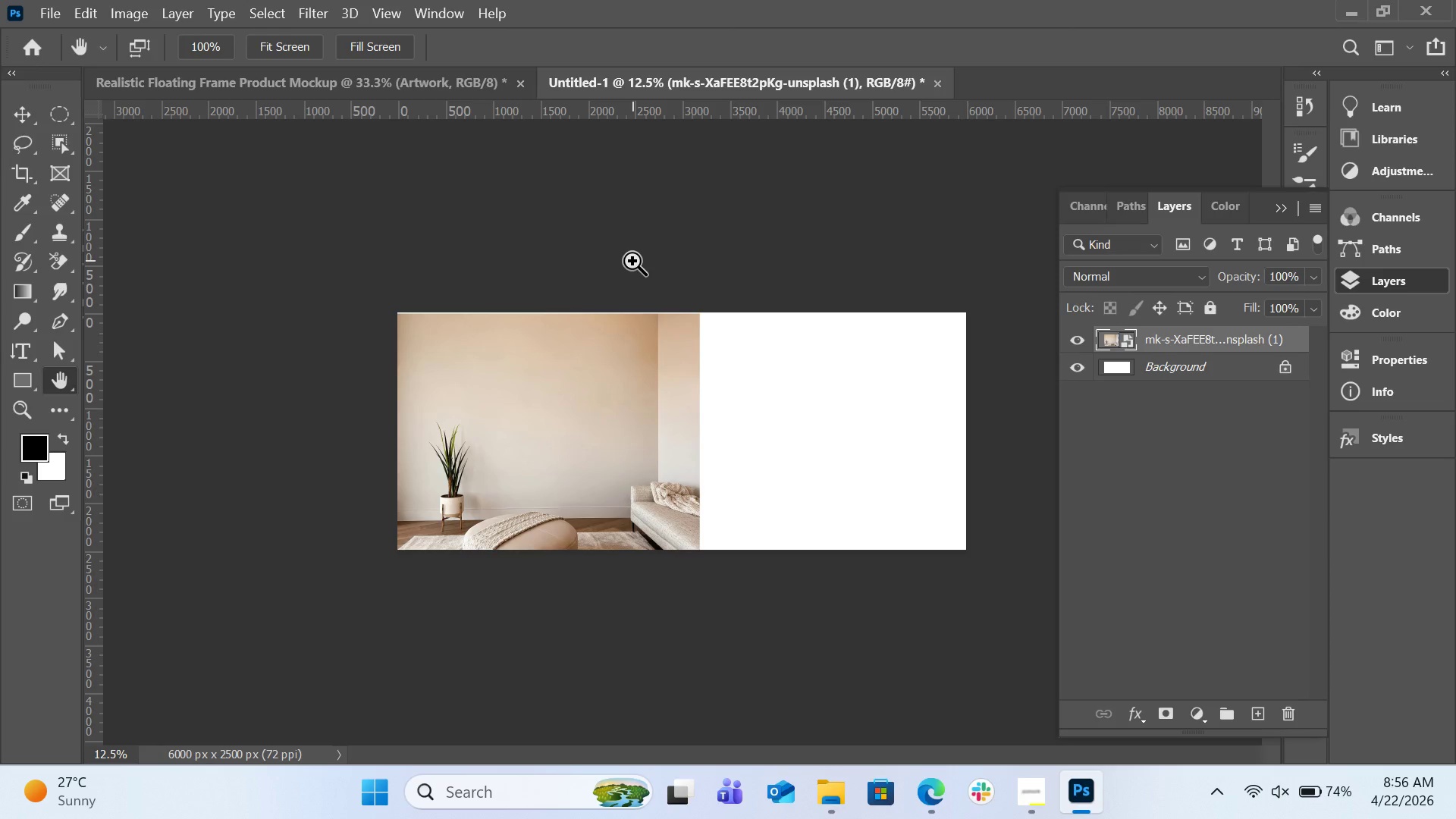 
wait(8.56)
 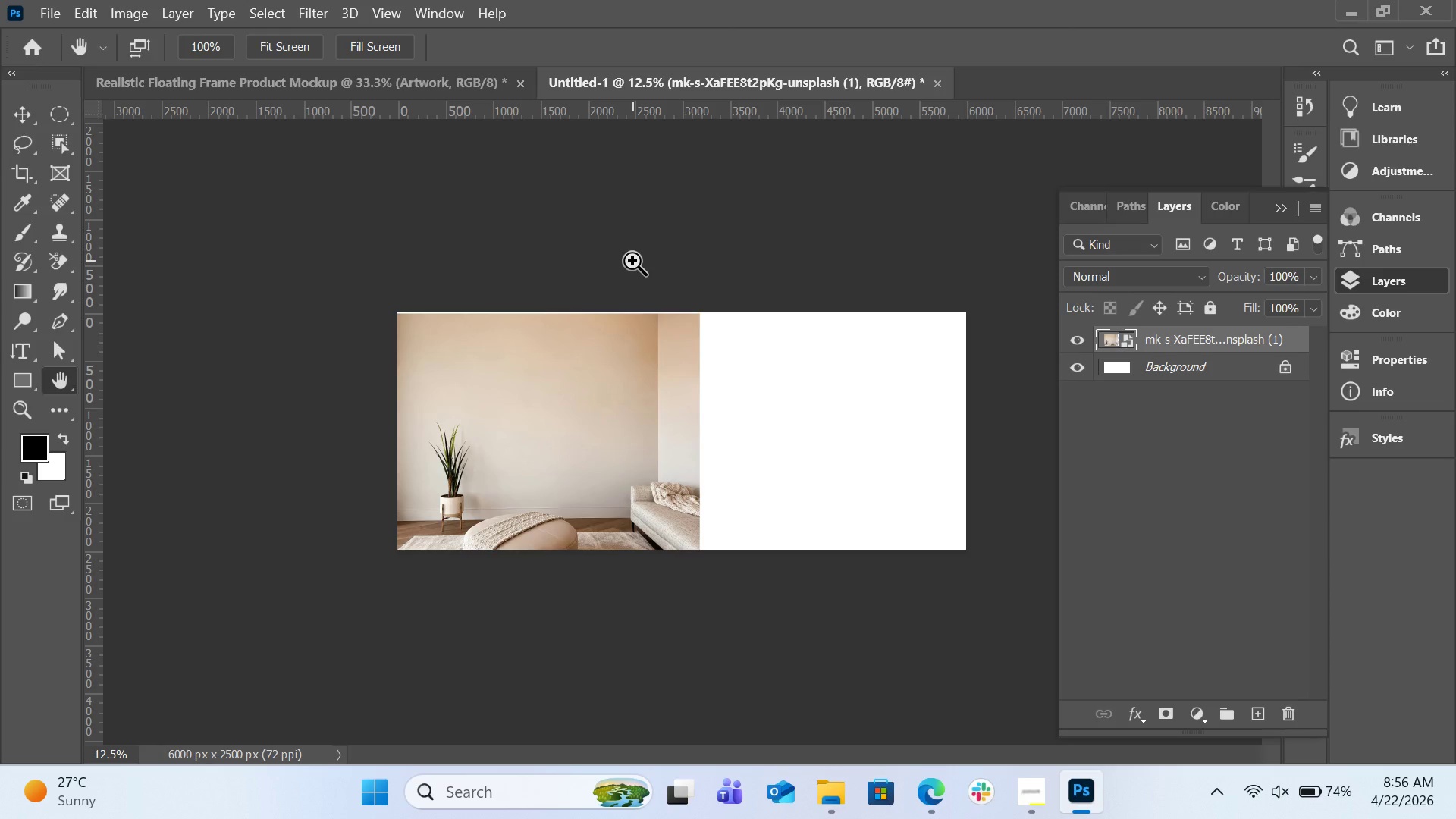 
left_click([939, 83])
 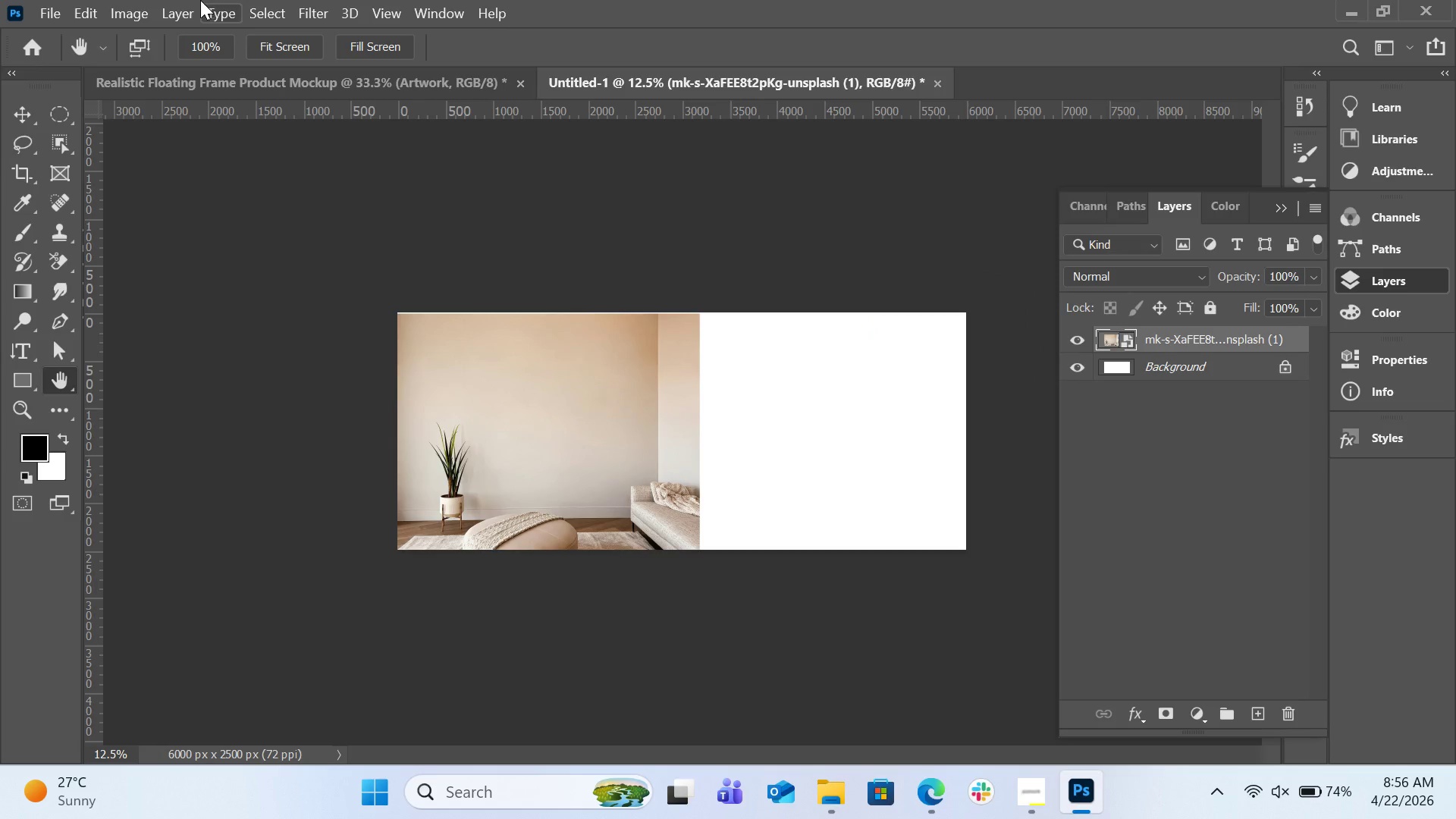 
left_click([146, 8])
 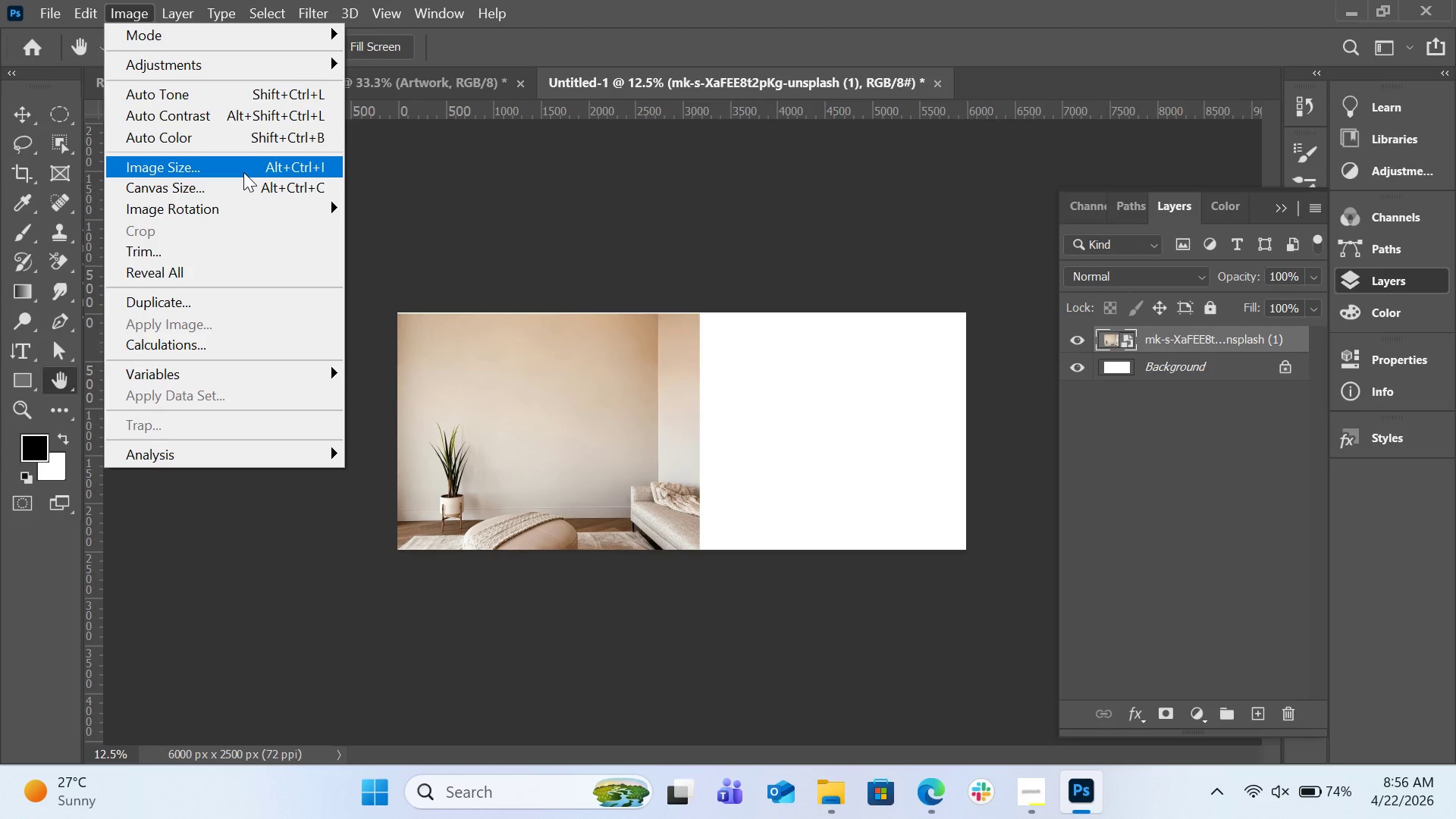 
left_click([244, 186])
 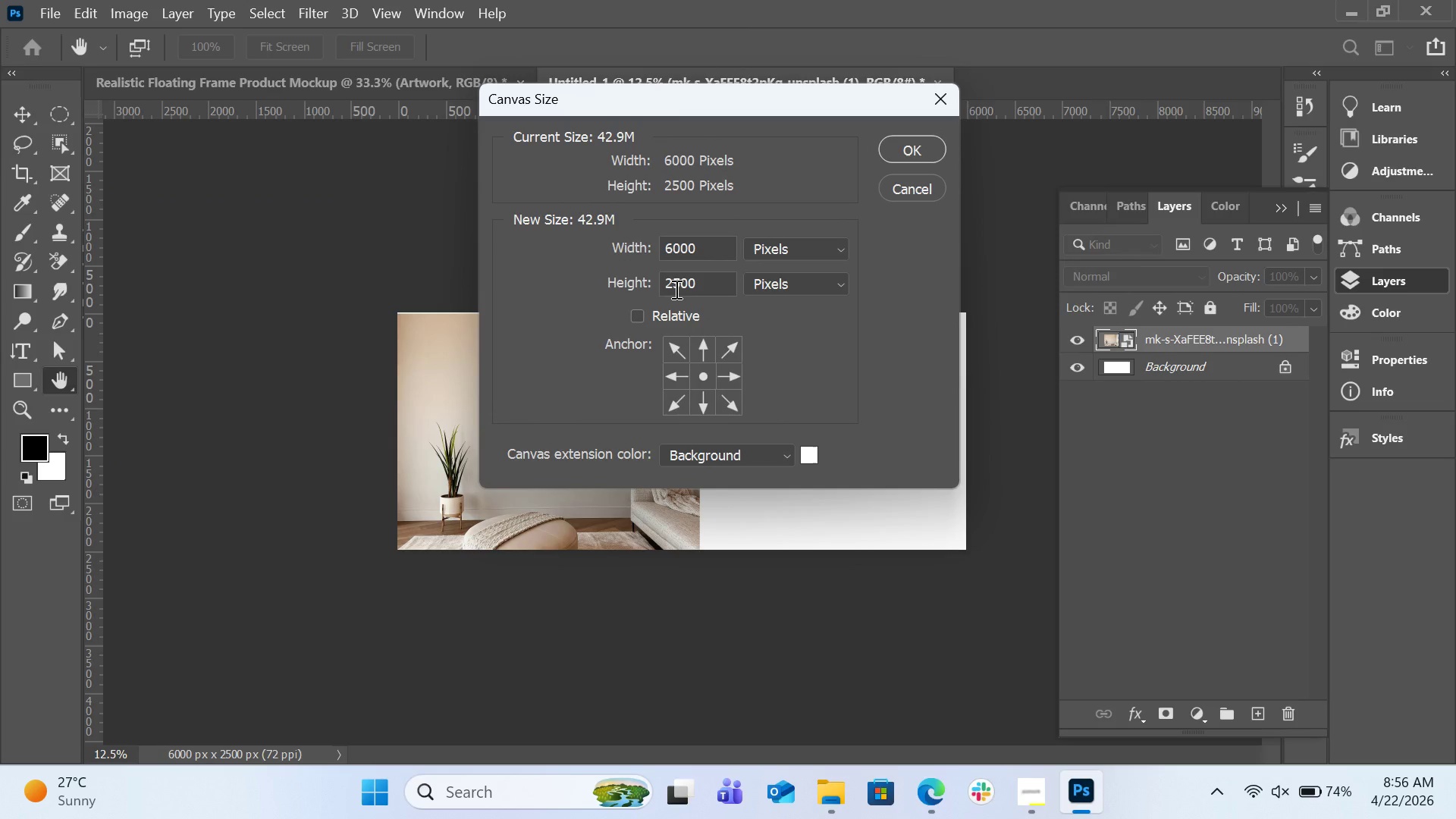 
double_click([681, 288])
 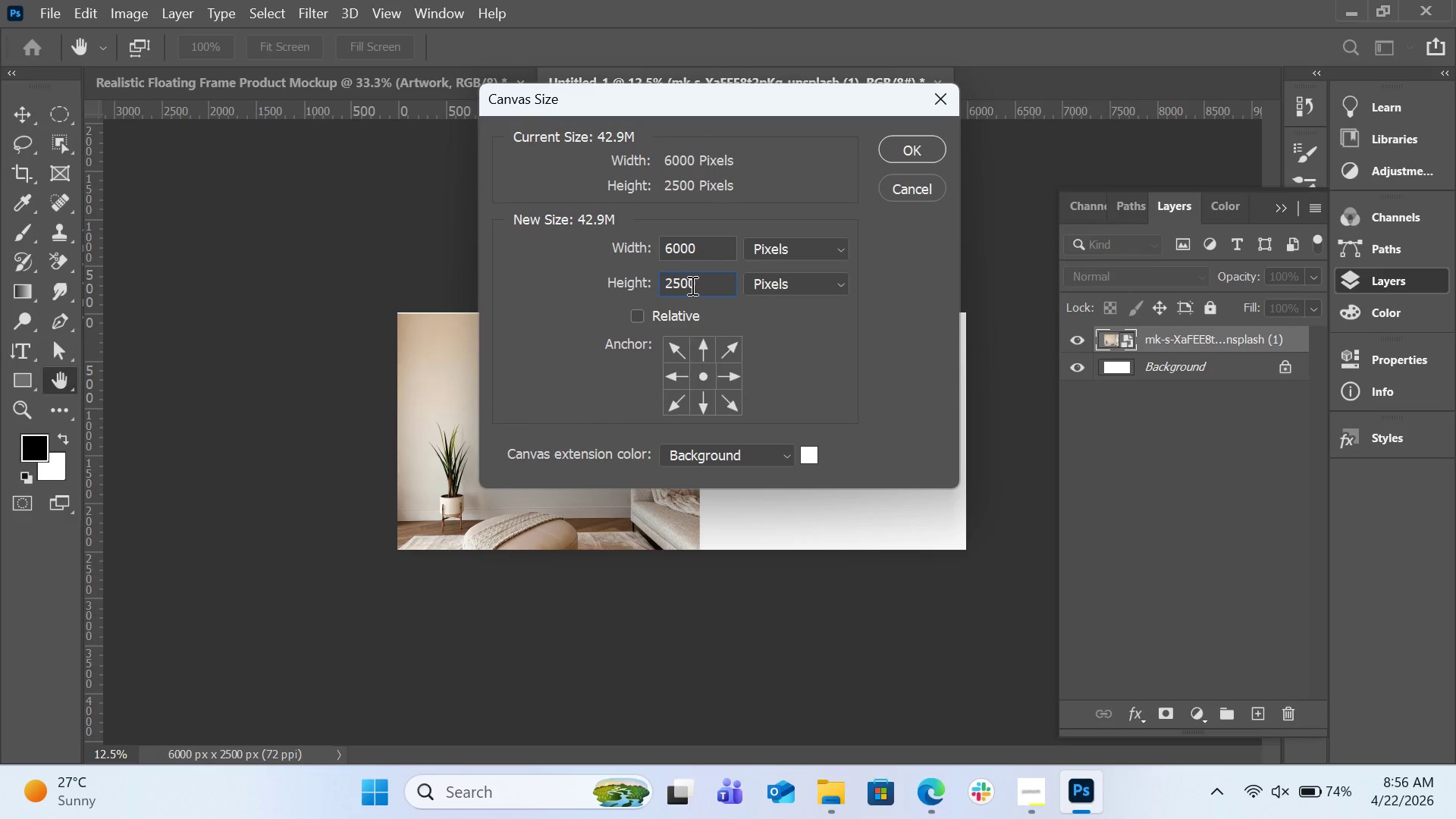 
key(Backspace)
 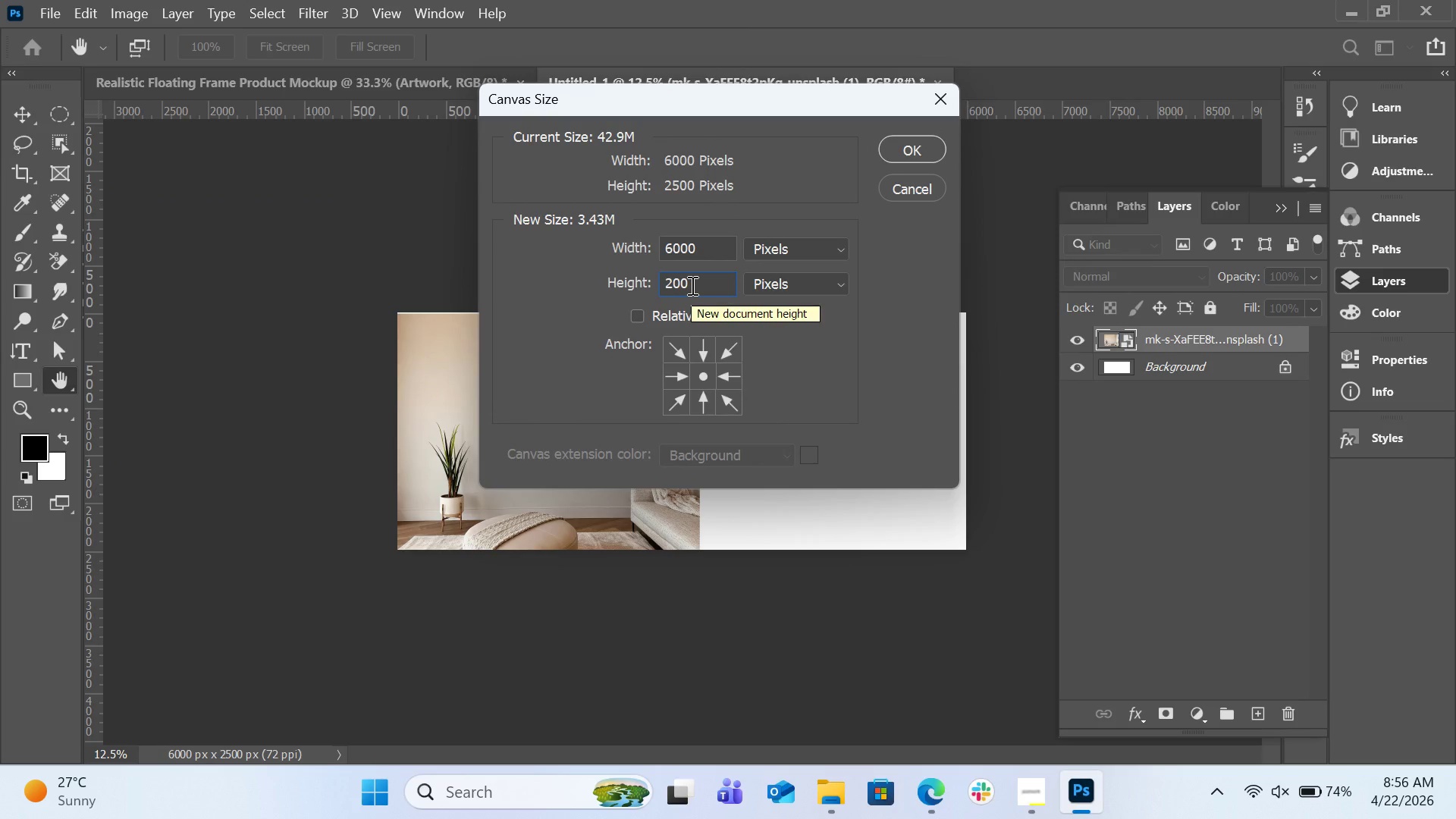 
key(8)
 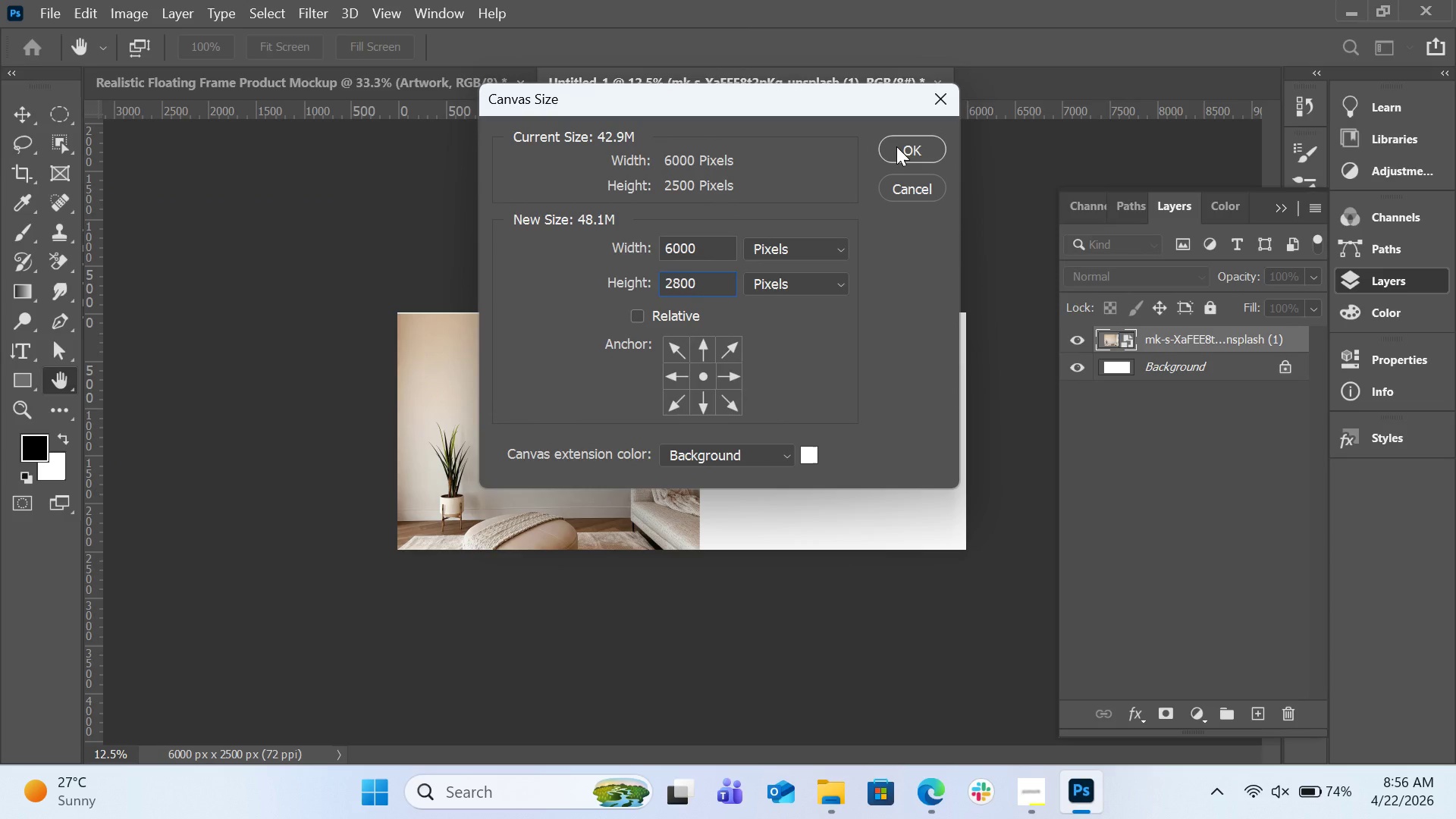 
left_click([896, 146])
 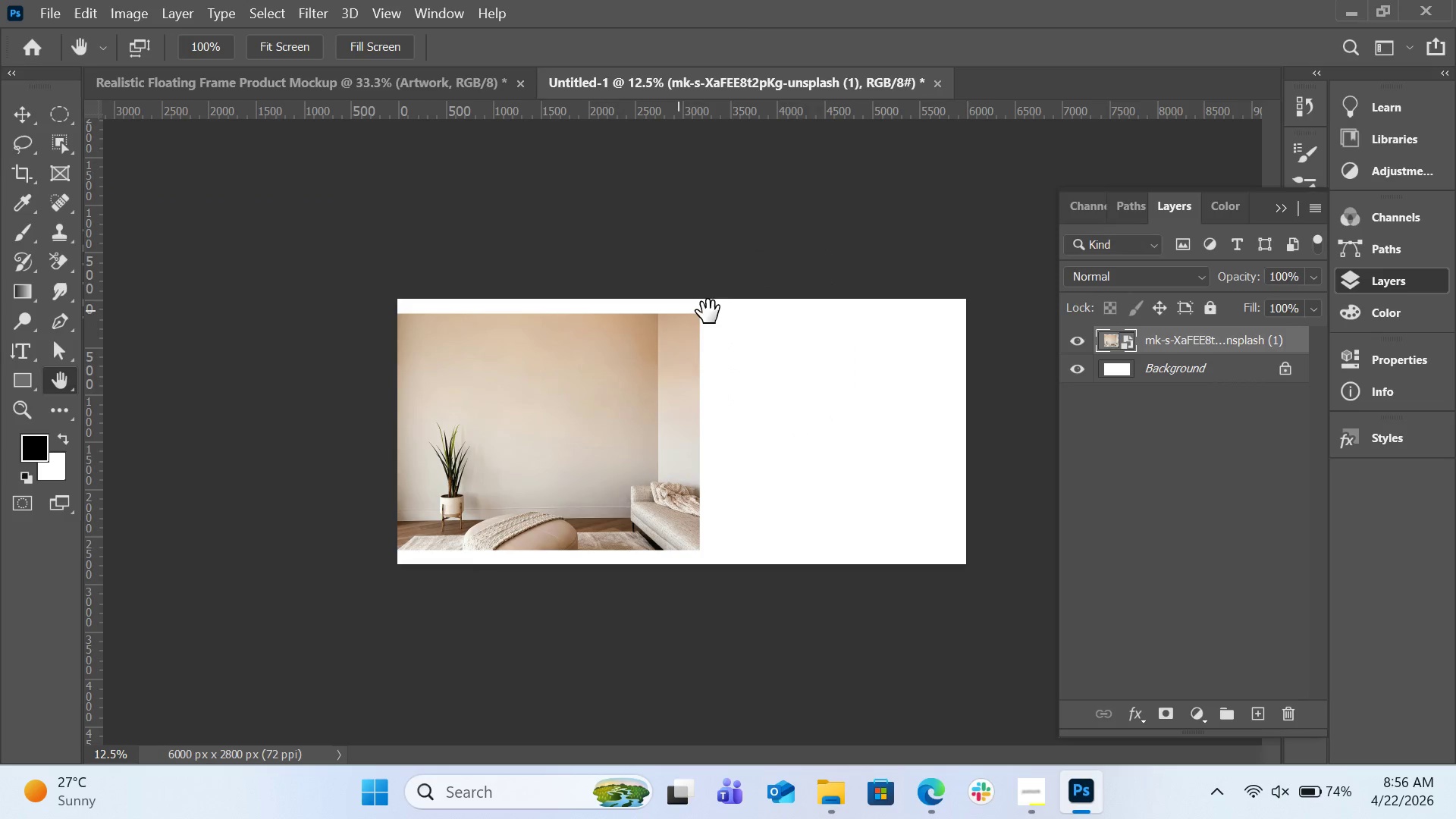 
key(Control+T)
 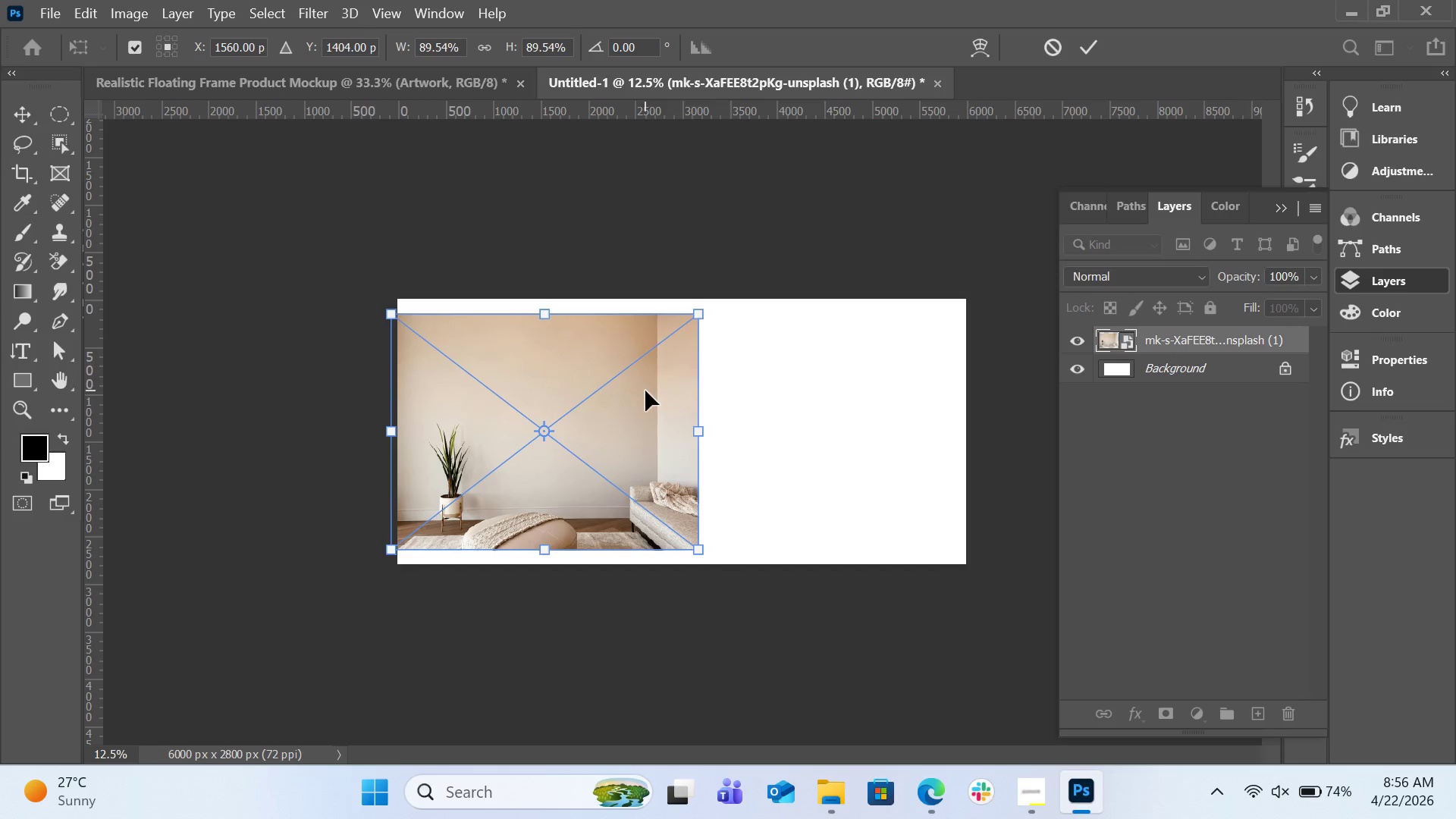 
left_click_drag(start_coordinate=[645, 391], to_coordinate=[643, 404])
 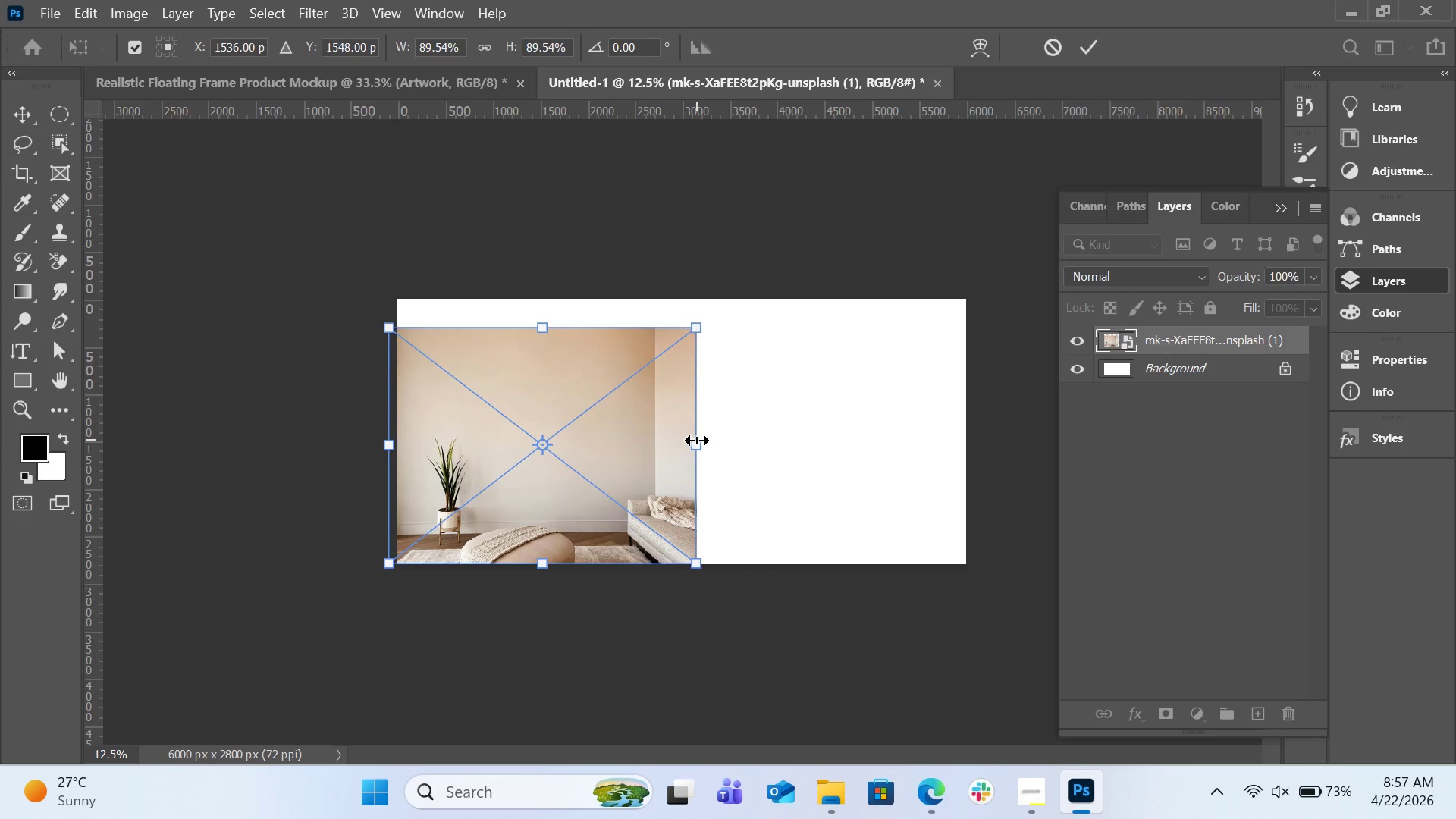 
left_click_drag(start_coordinate=[696, 440], to_coordinate=[672, 445])
 